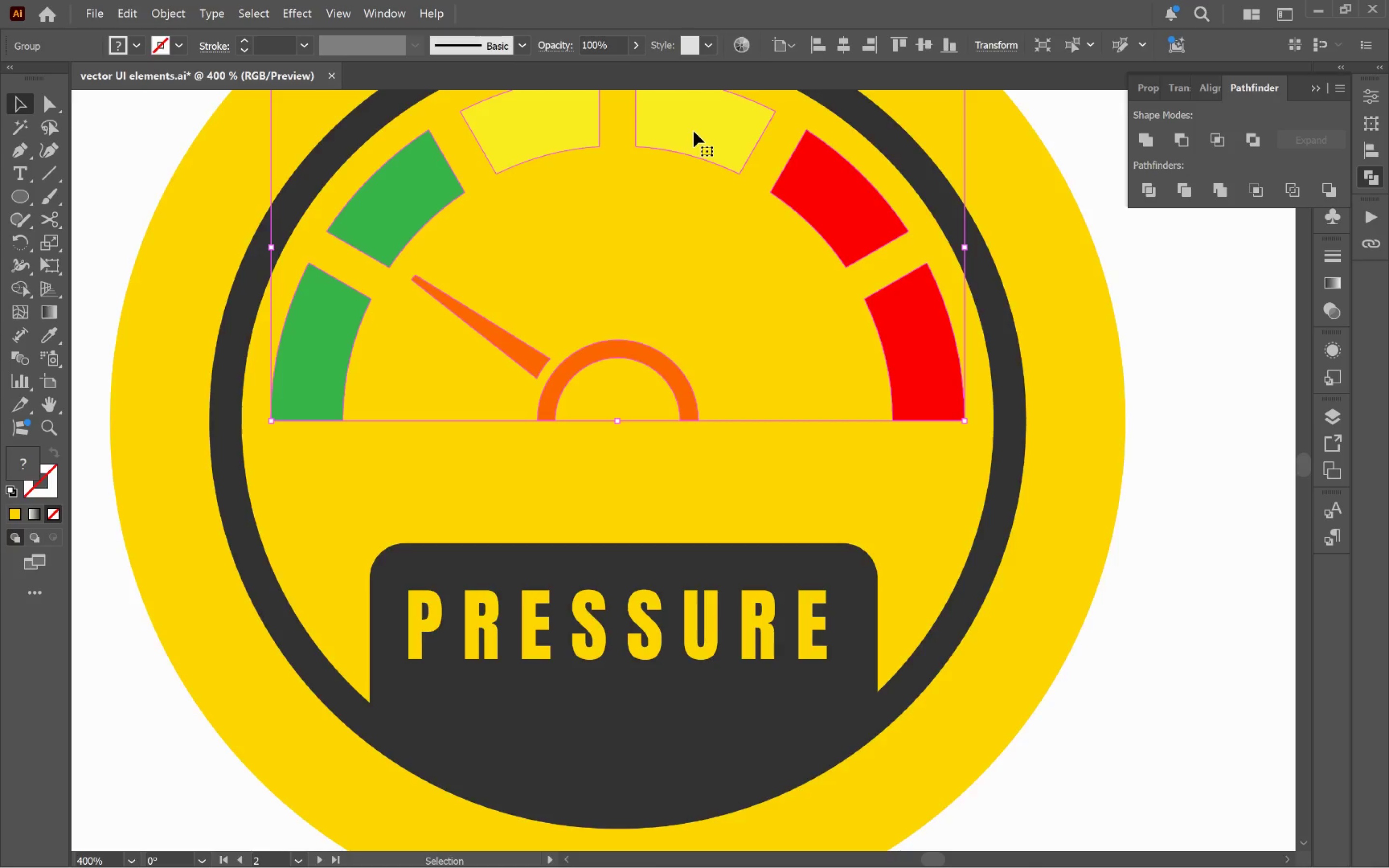 
scroll: coordinate [831, 296], scroll_direction: up, amount: 3.0
 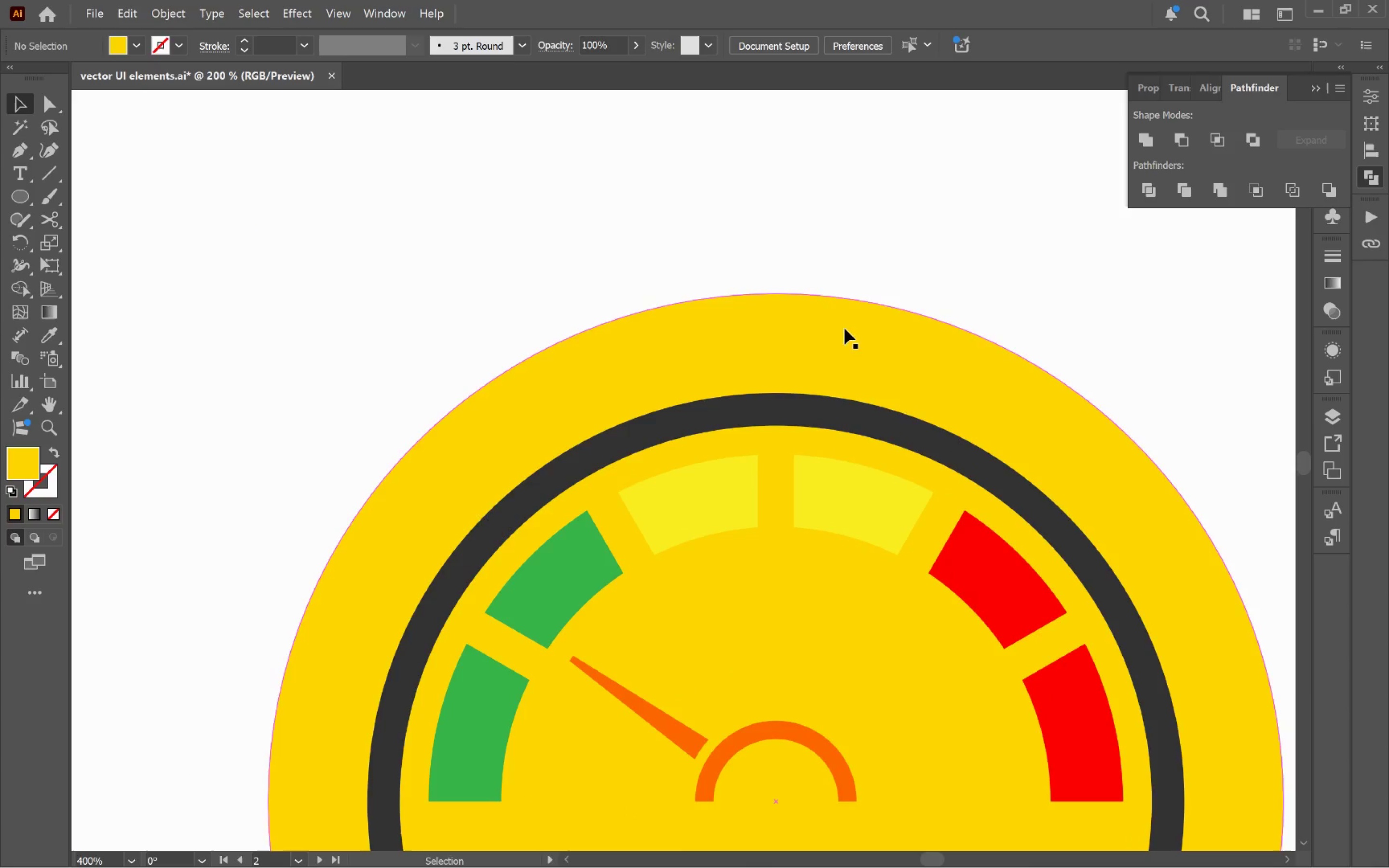 
left_click_drag(start_coordinate=[941, 472], to_coordinate=[782, 89])
 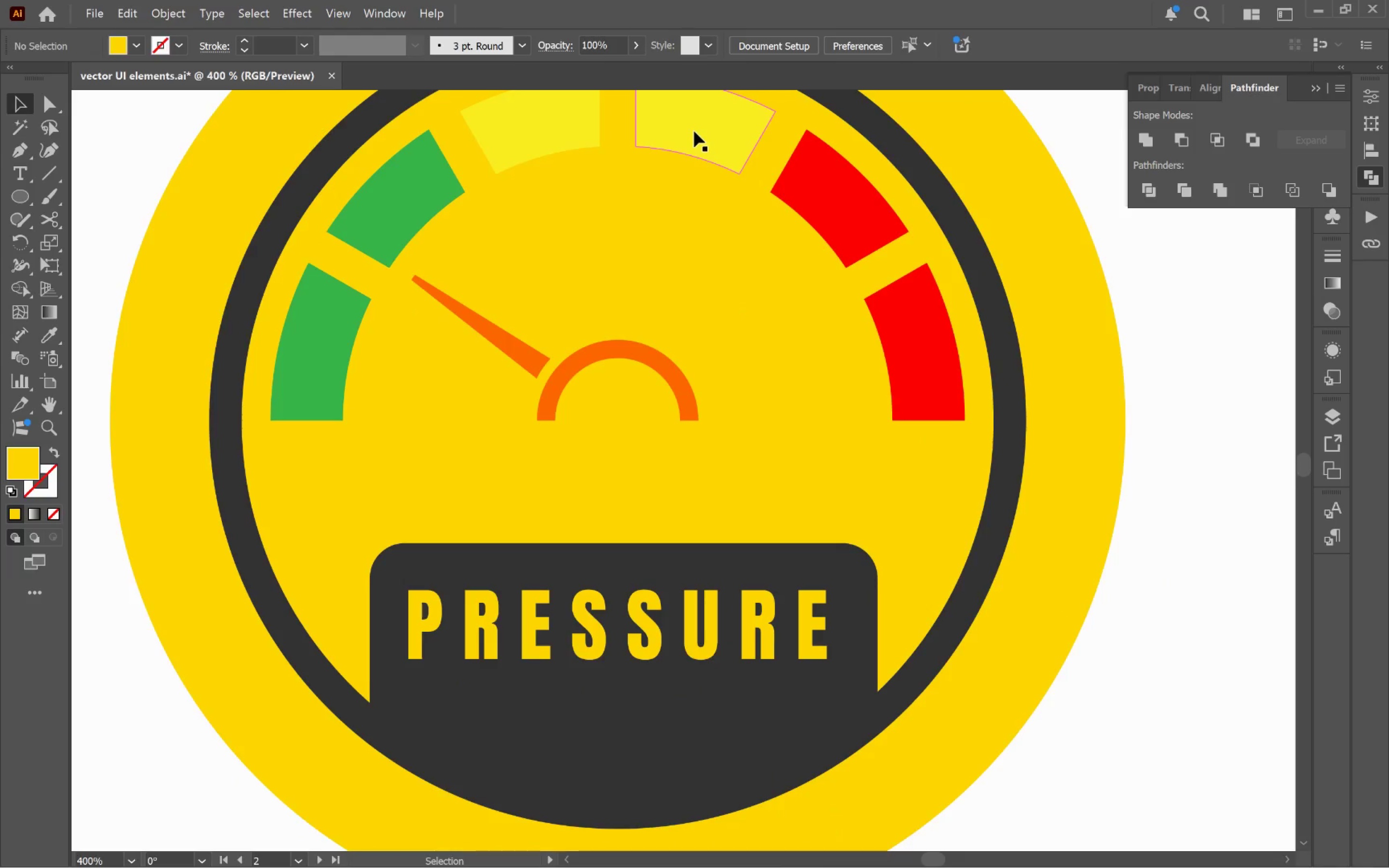 
double_click([694, 131])
 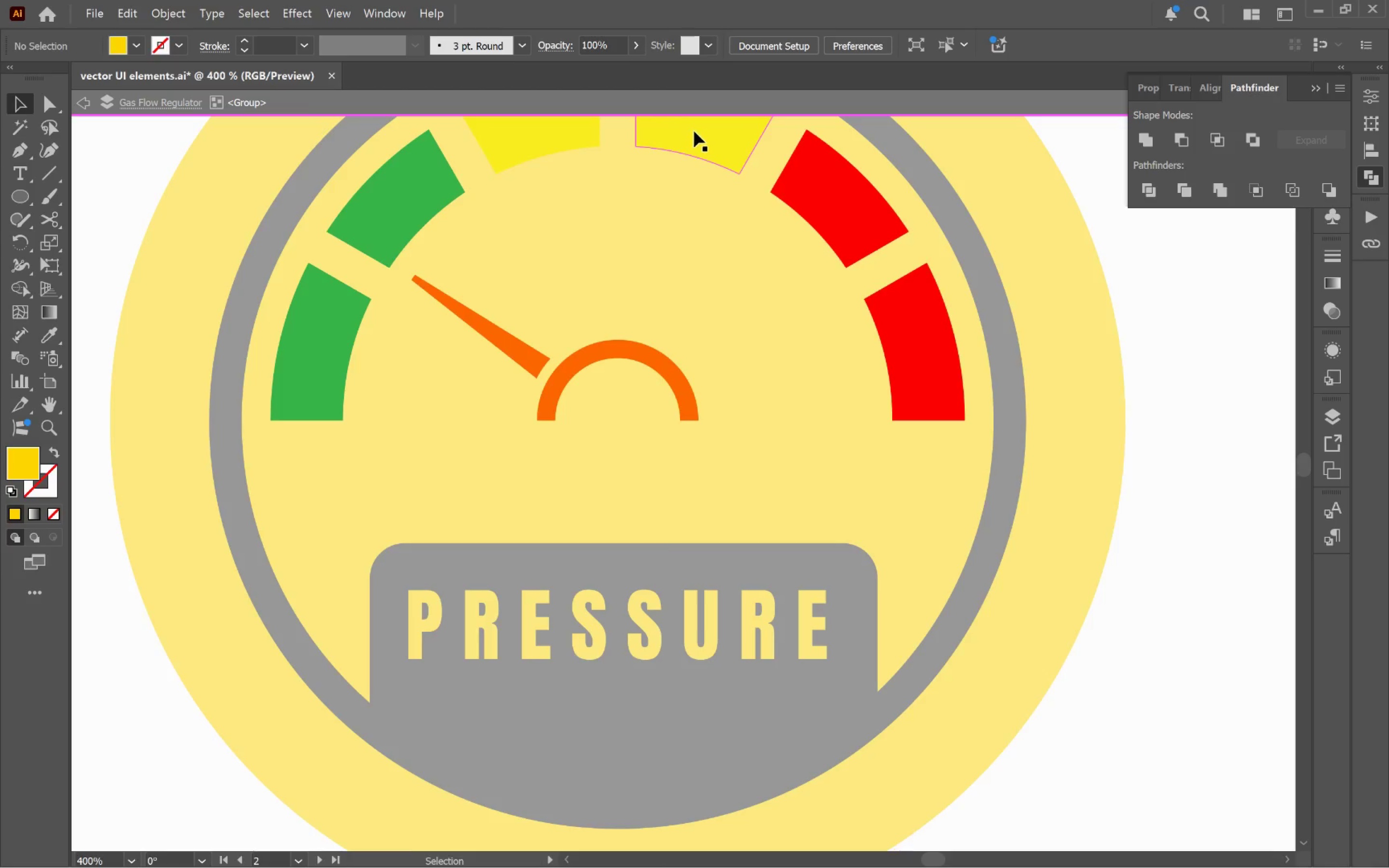 
hold_key(key=Space, duration=0.54)
 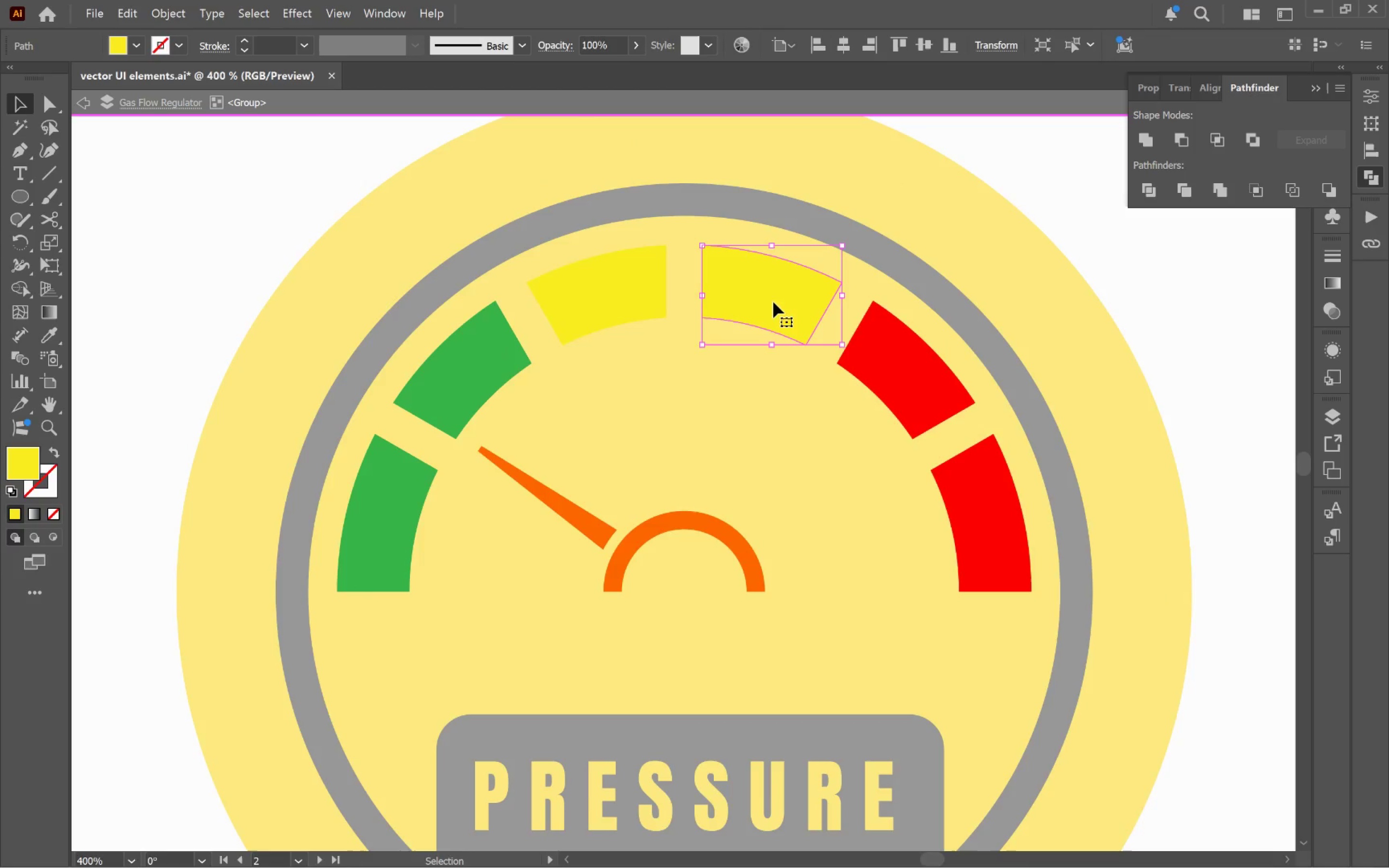 
left_click_drag(start_coordinate=[712, 138], to_coordinate=[779, 309])
 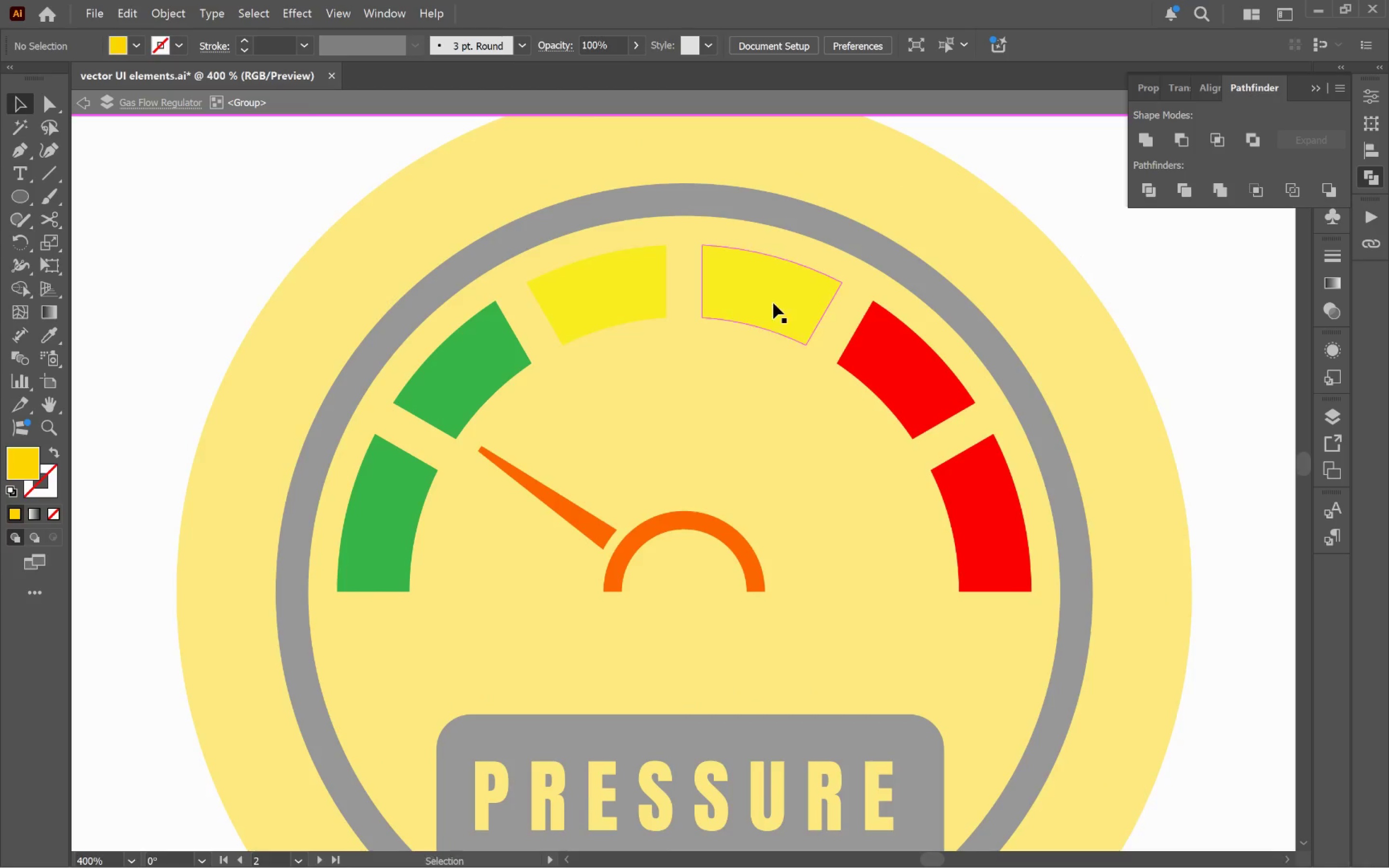 
left_click([773, 303])
 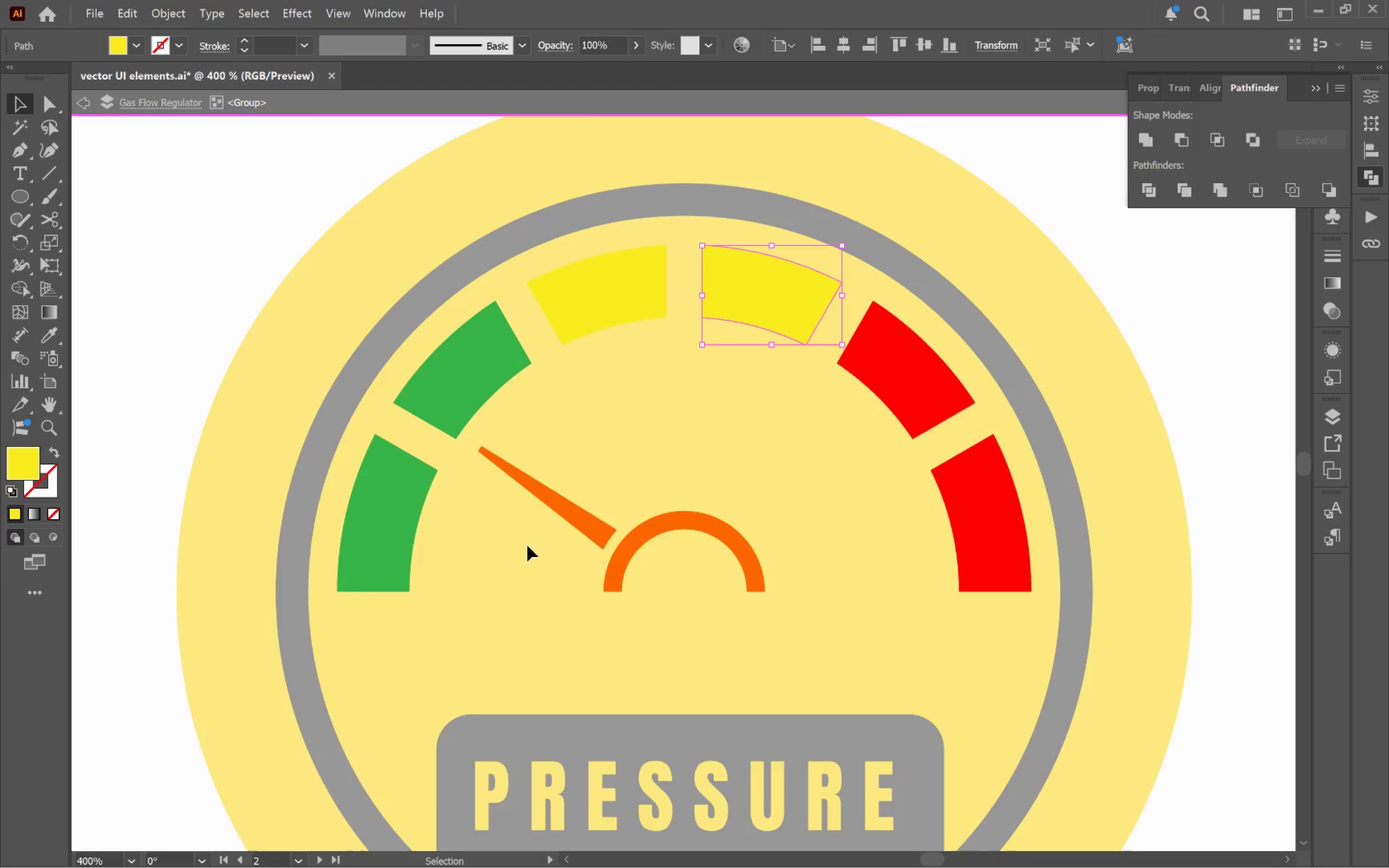 
left_click([393, 551])
 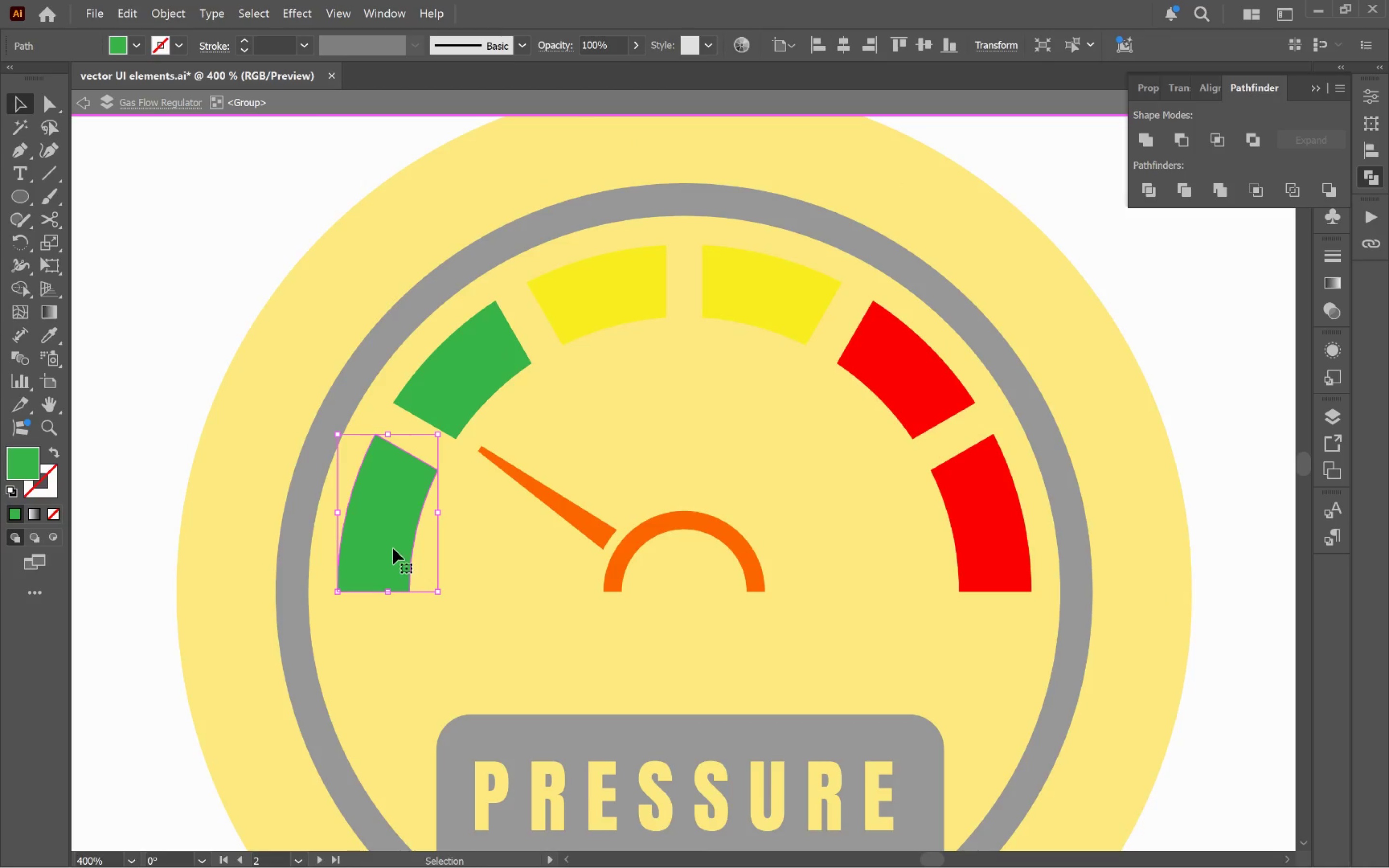 
hold_key(key=ShiftLeft, duration=2.71)
double_click([594, 307])
 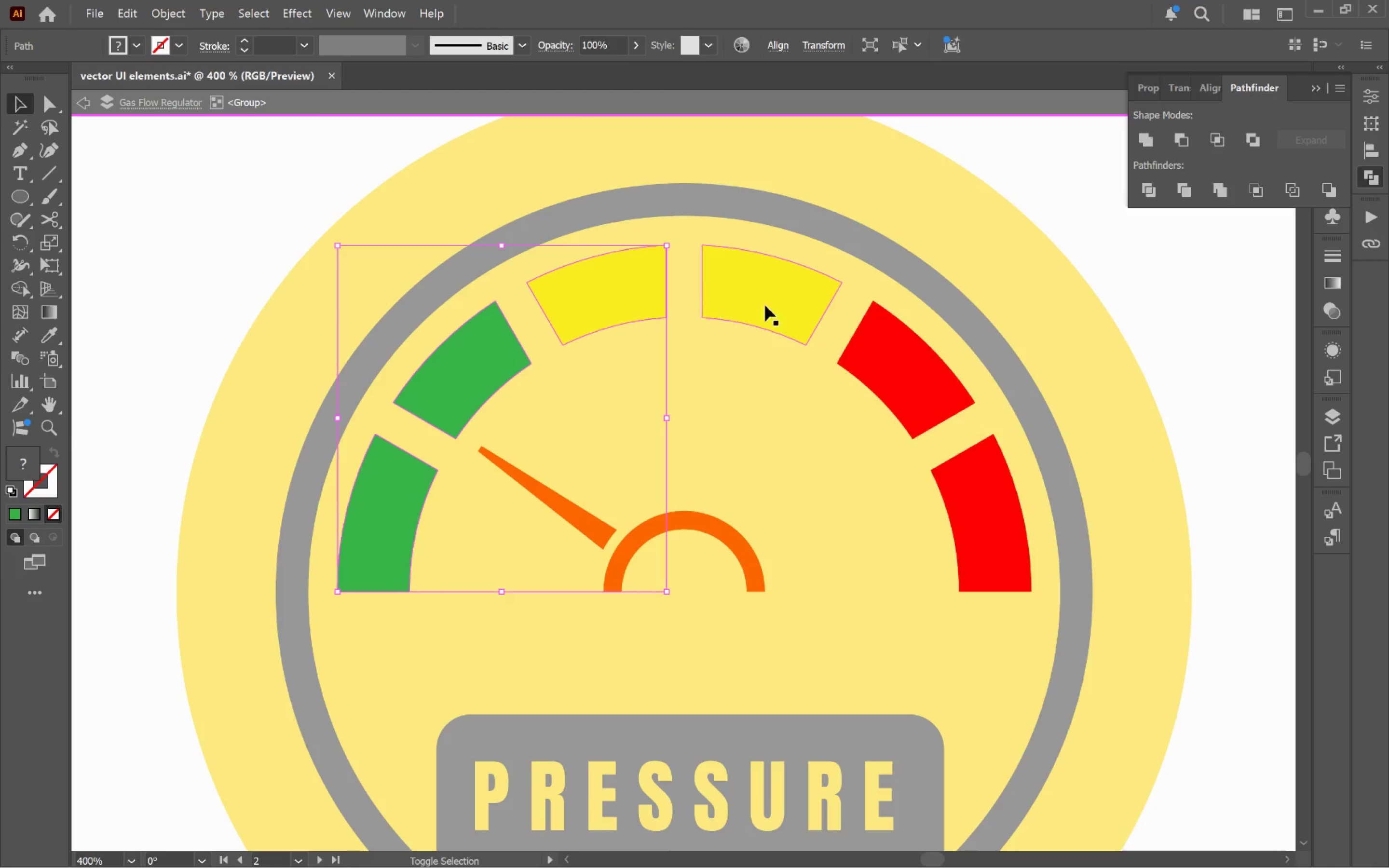 
triple_click([785, 306])
 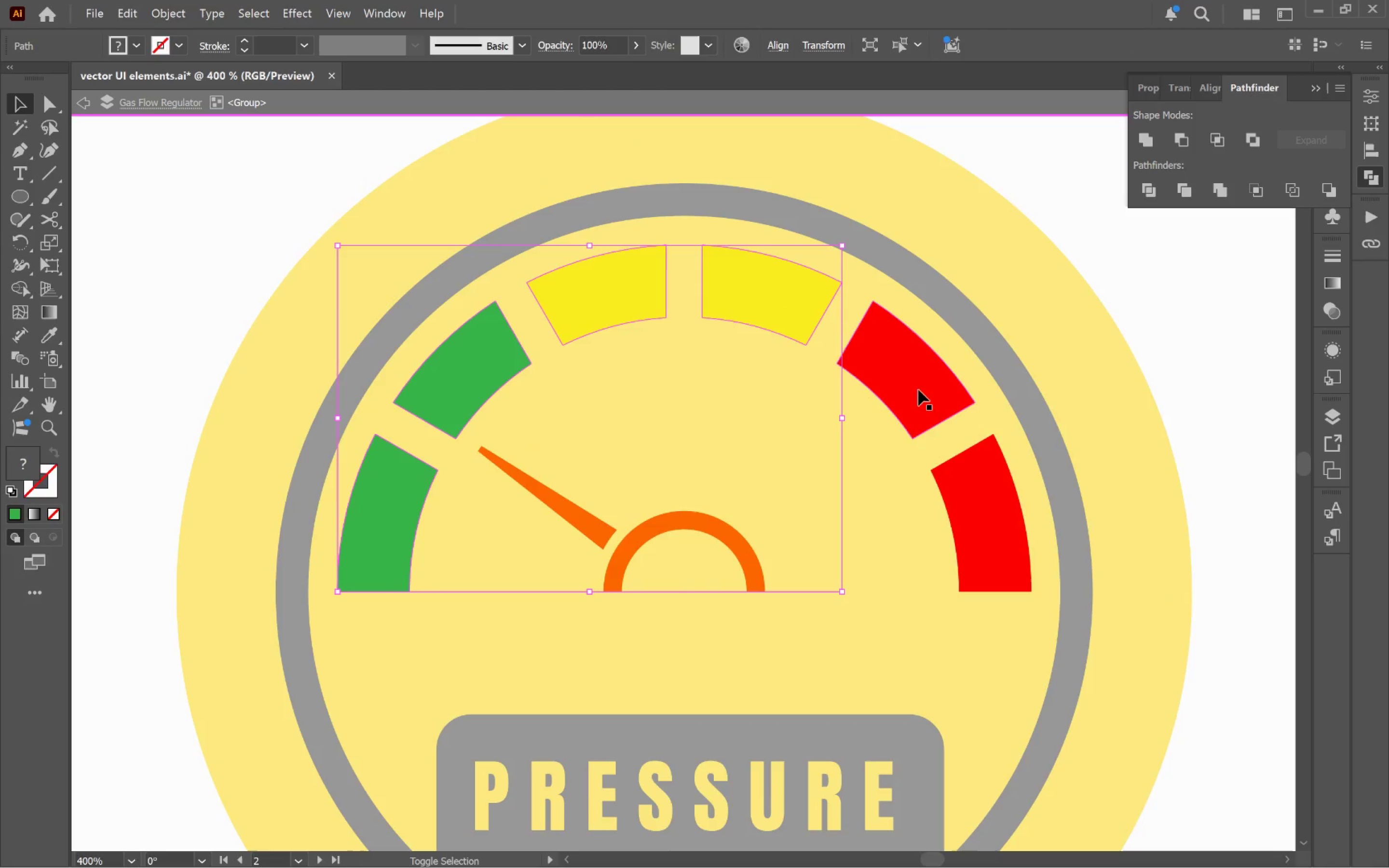 
left_click([929, 395])
 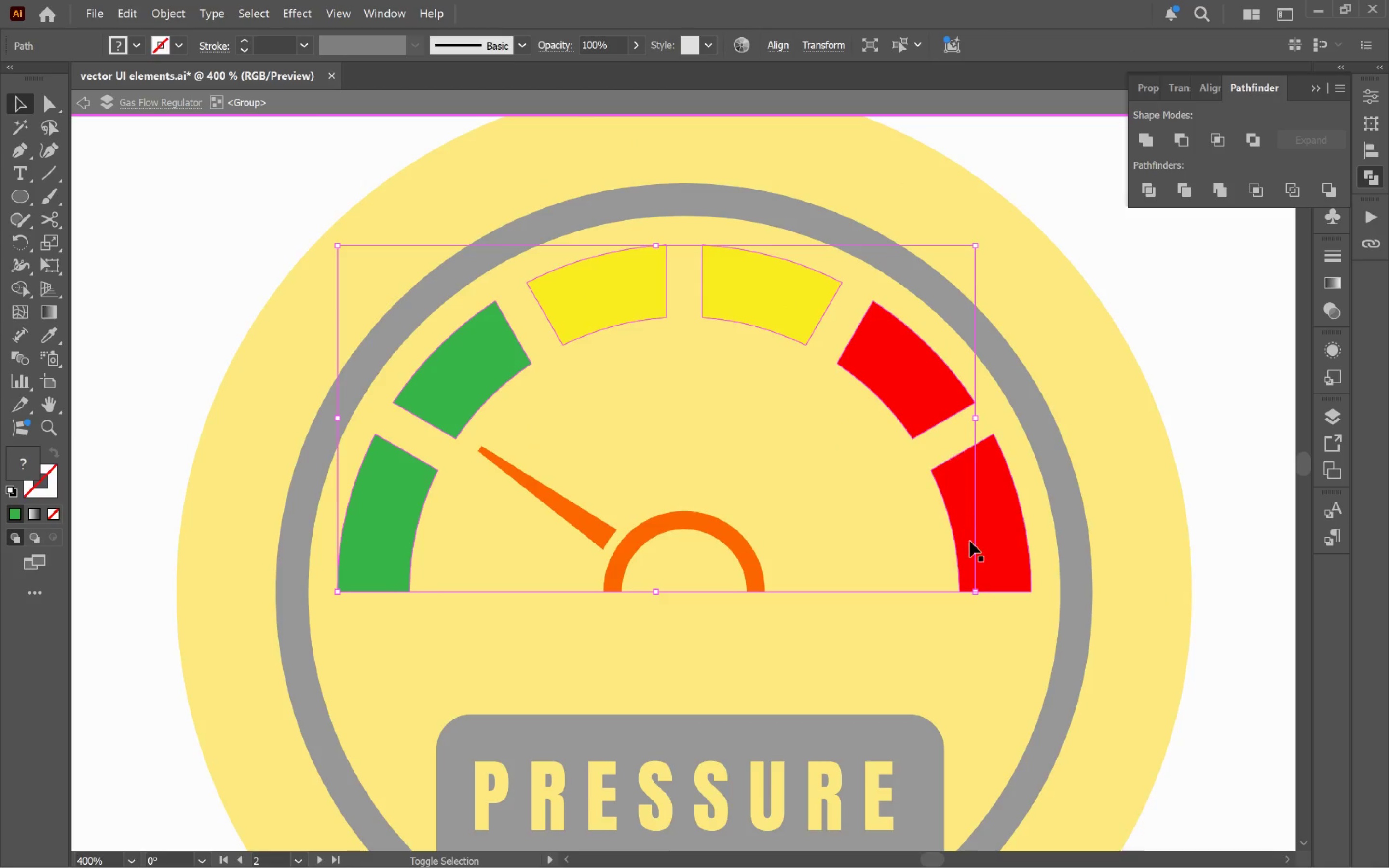 
left_click([971, 543])
 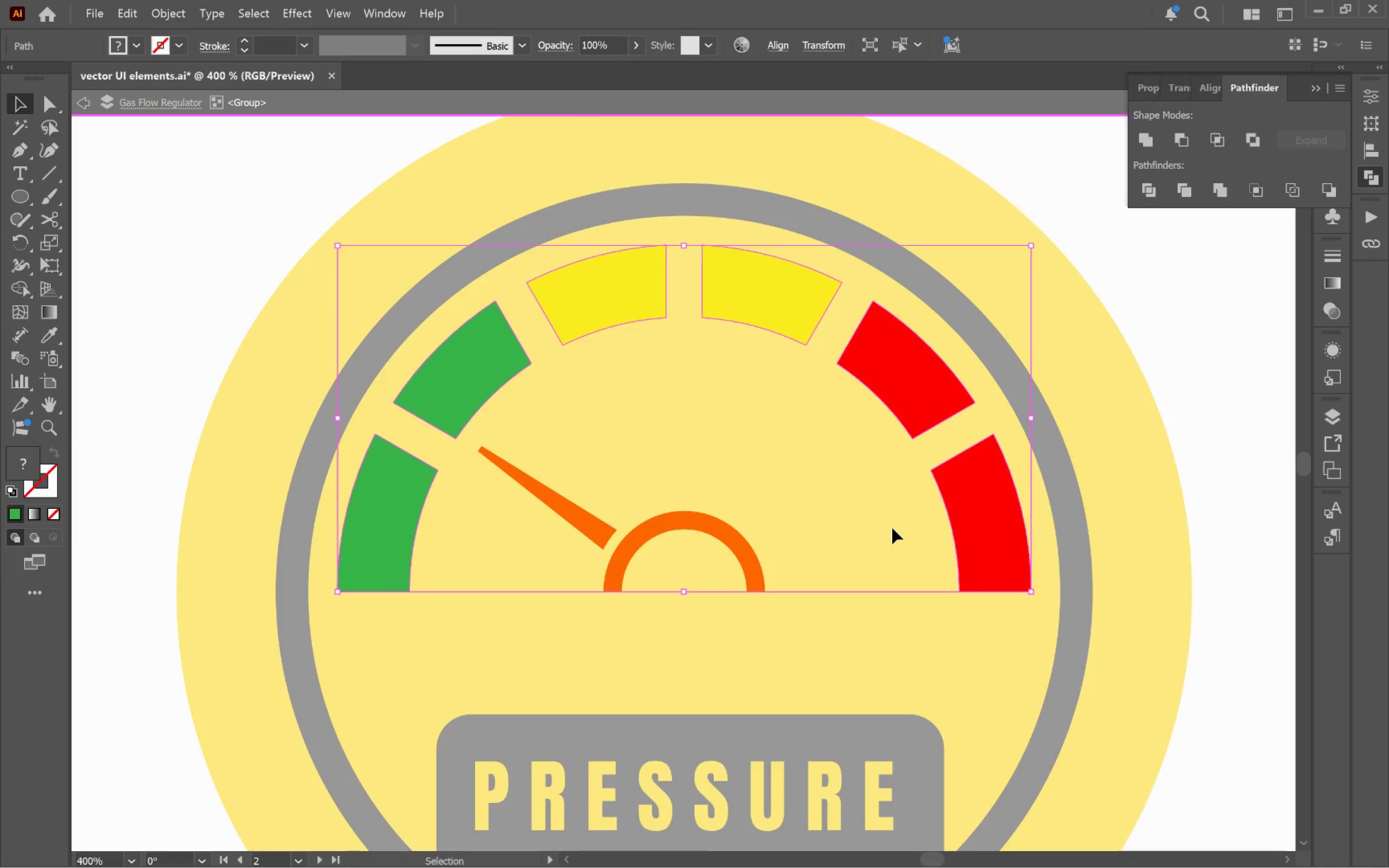 
hold_key(key=ShiftLeft, duration=1.23)
left_click([721, 530])
 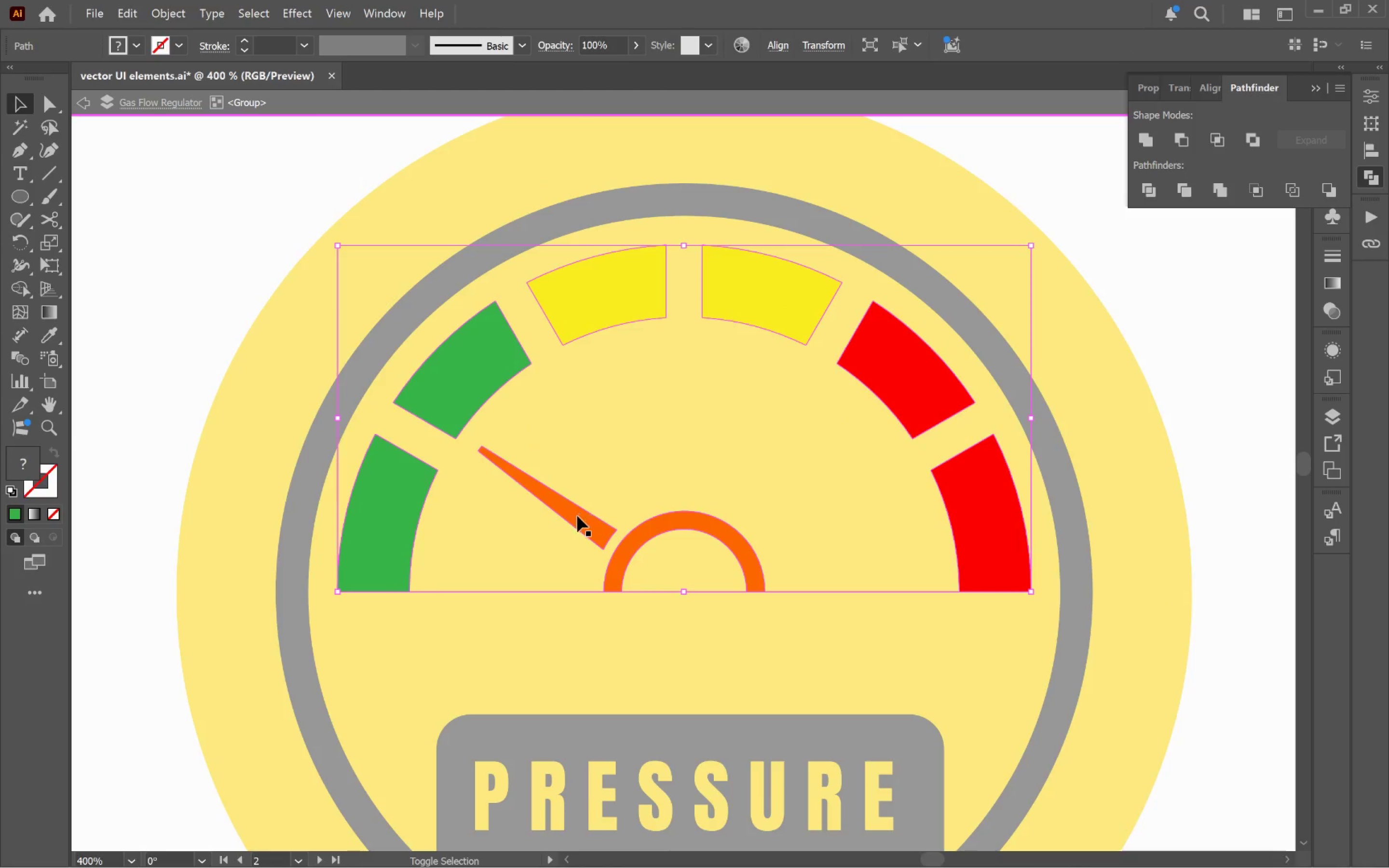 
left_click([577, 516])
 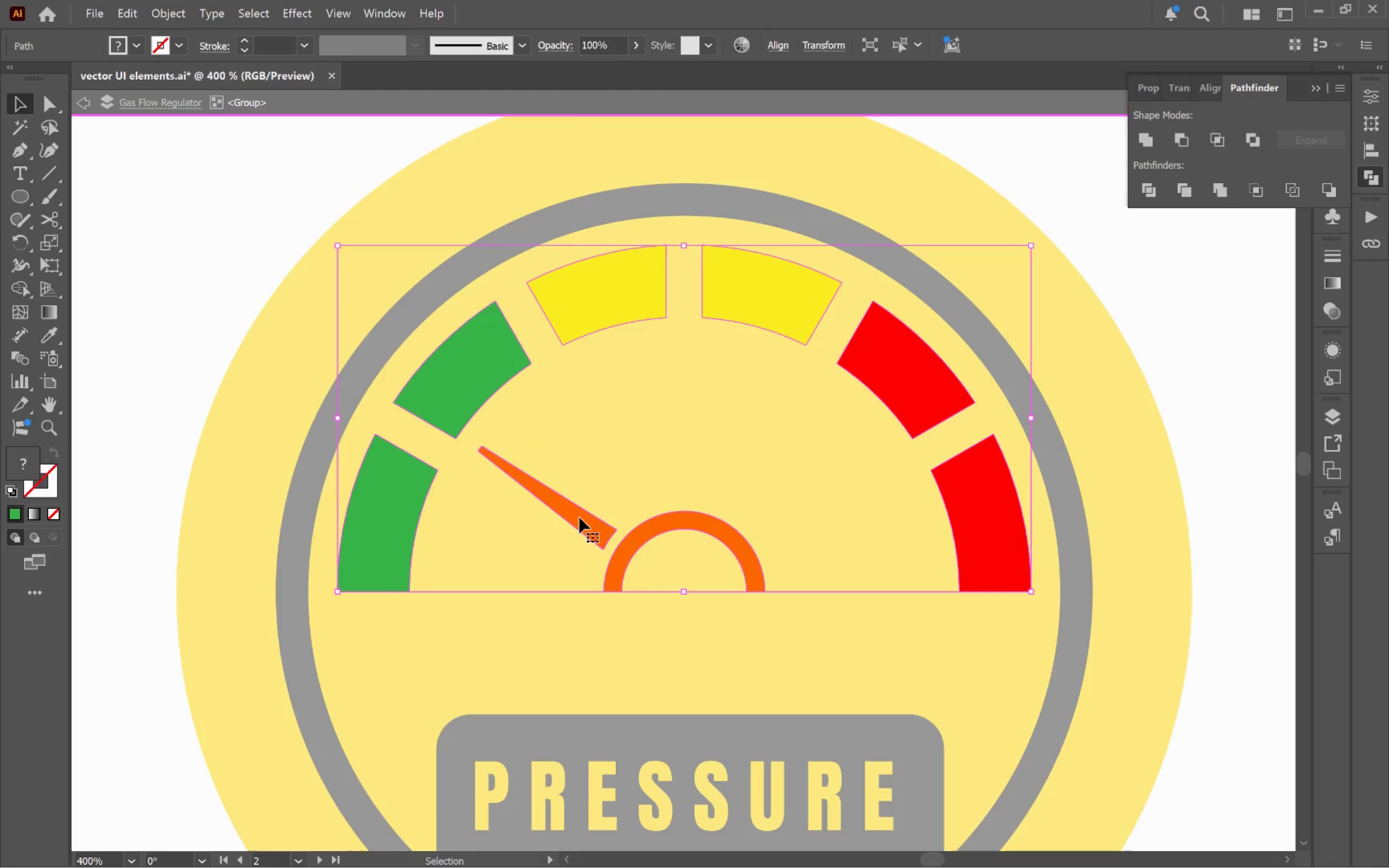 
hold_key(key=AltLeft, duration=0.6)
 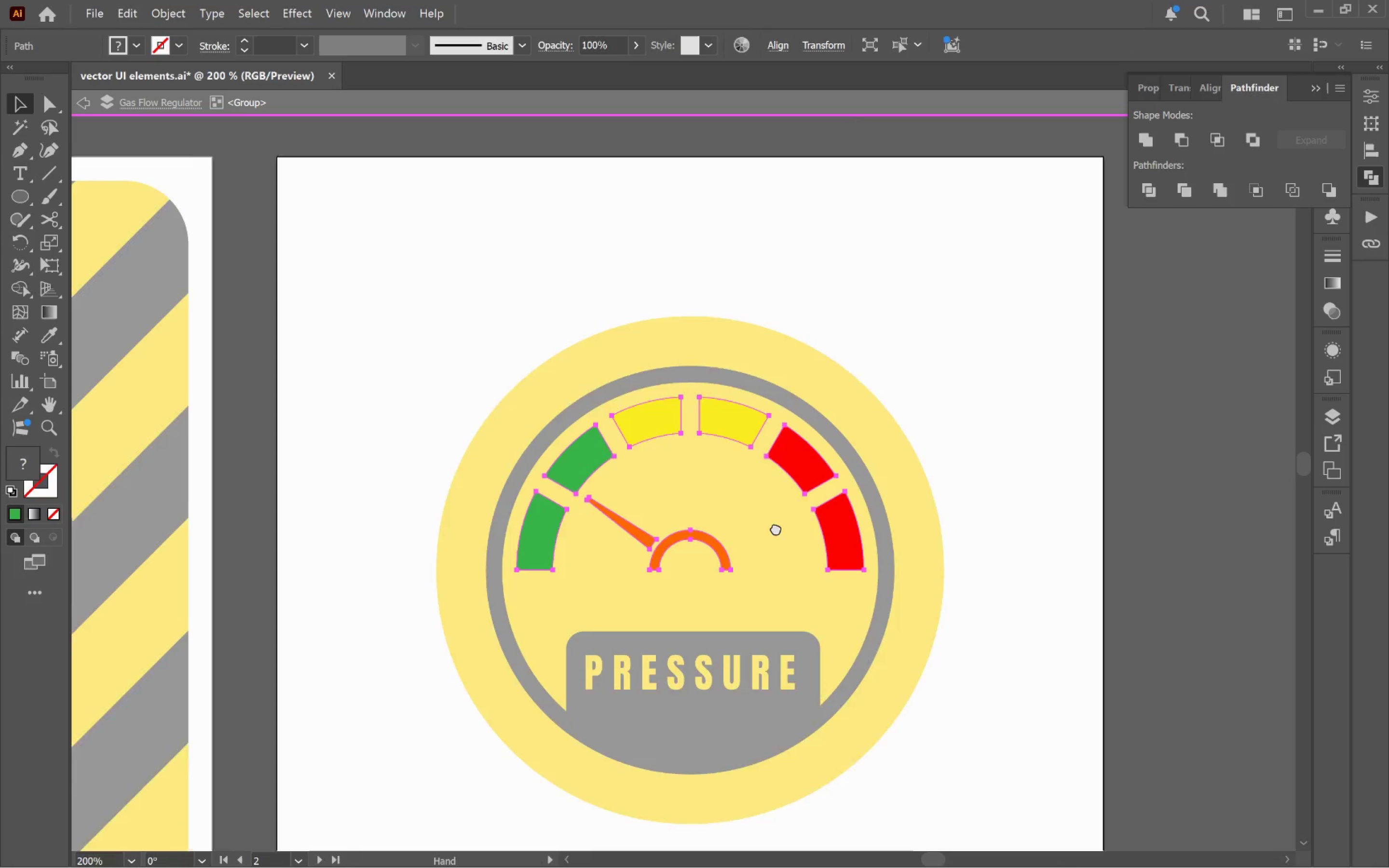 
hold_key(key=Space, duration=0.69)
 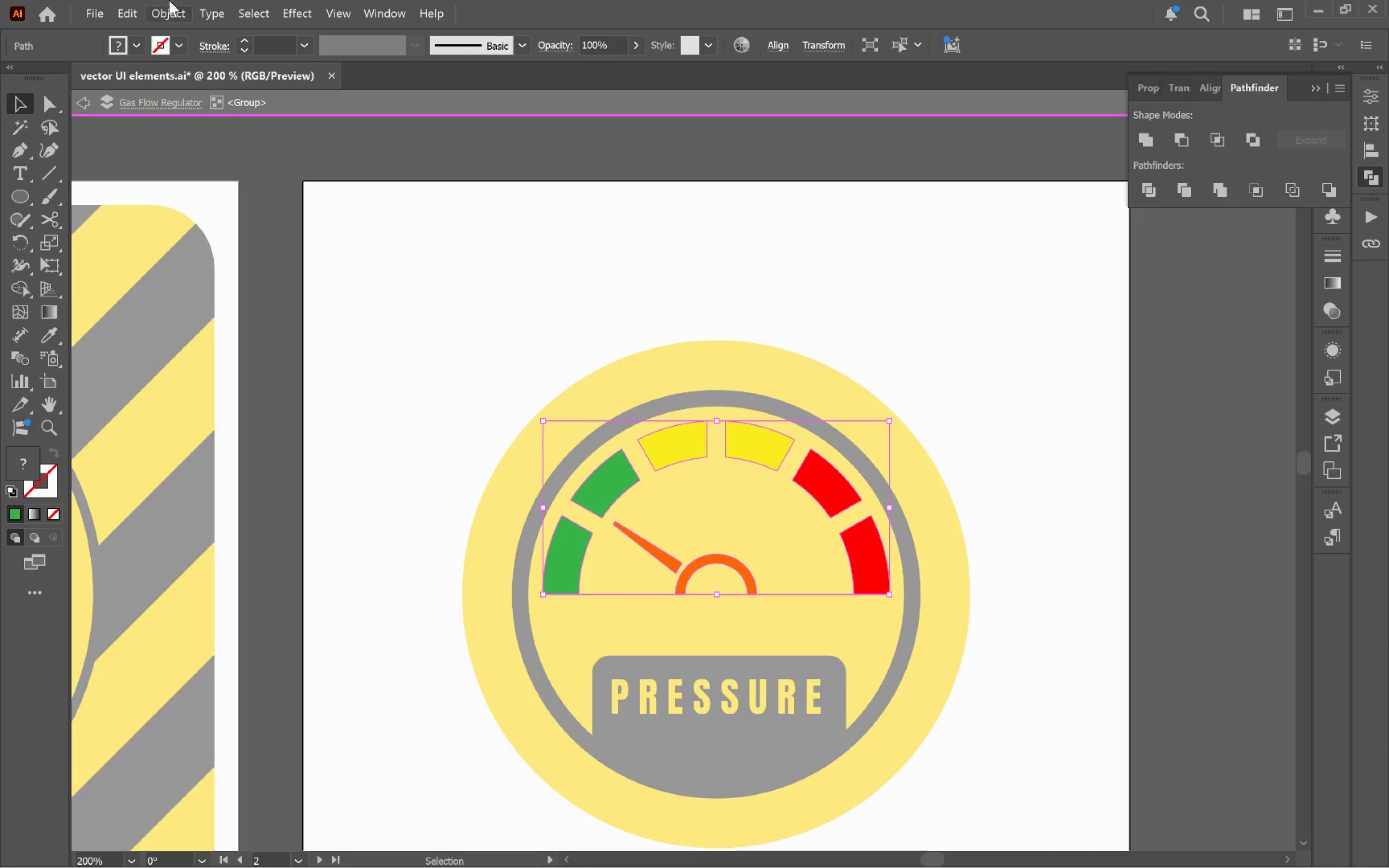 
scroll: coordinate [615, 519], scroll_direction: down, amount: 2.0
 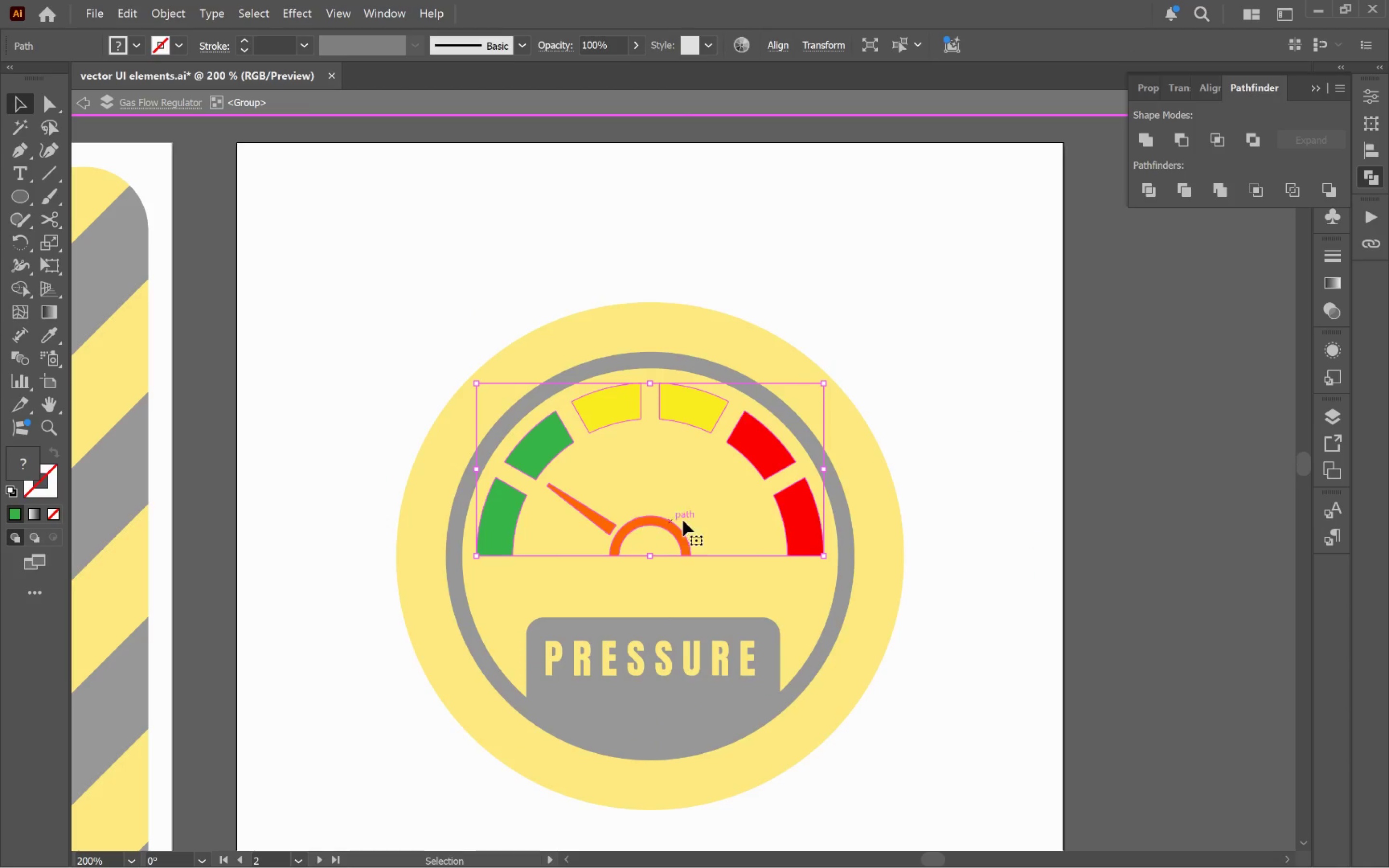 
left_click_drag(start_coordinate=[731, 511], to_coordinate=[797, 549])
 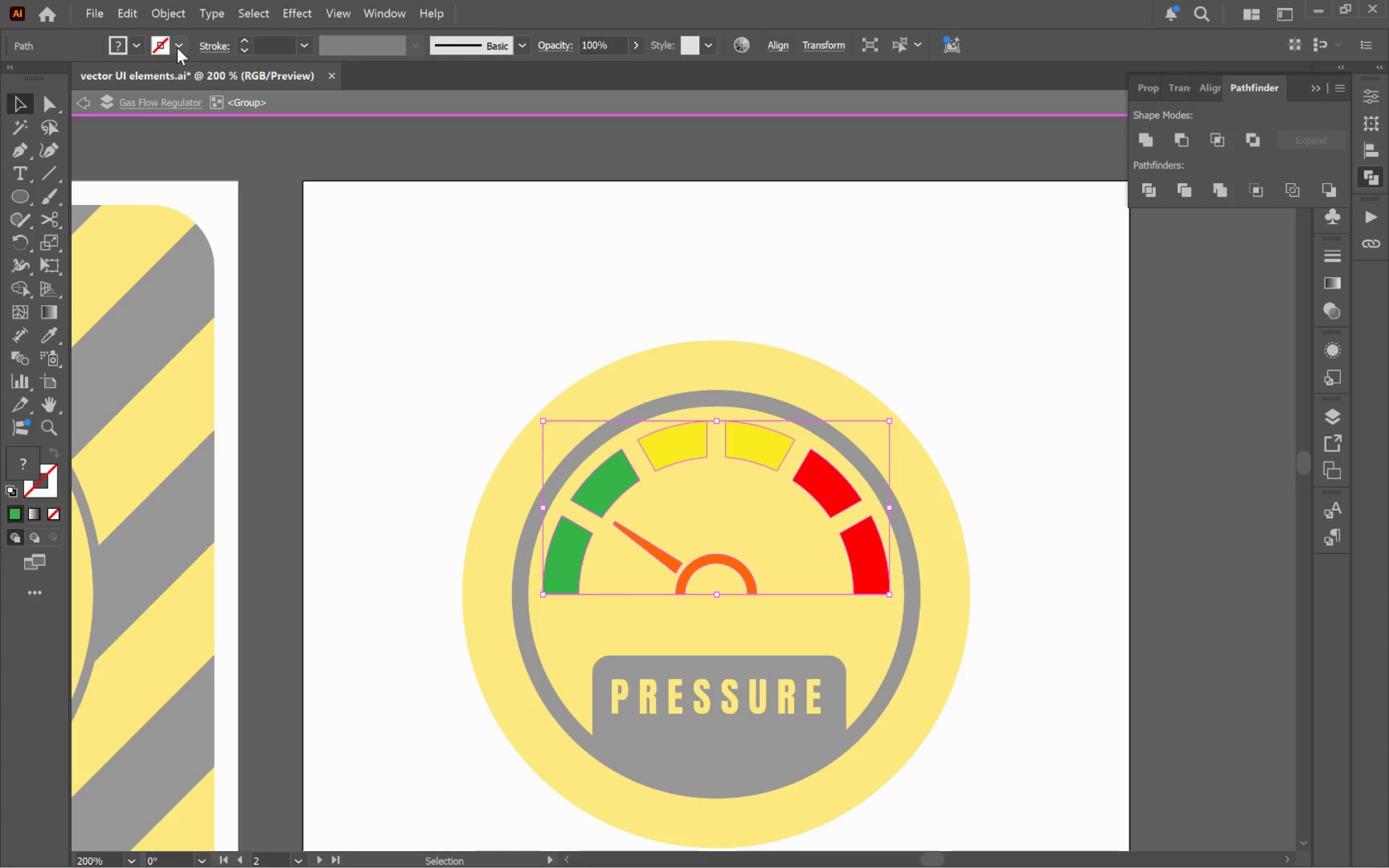 
hold_key(key=AltLeft, duration=0.39)
 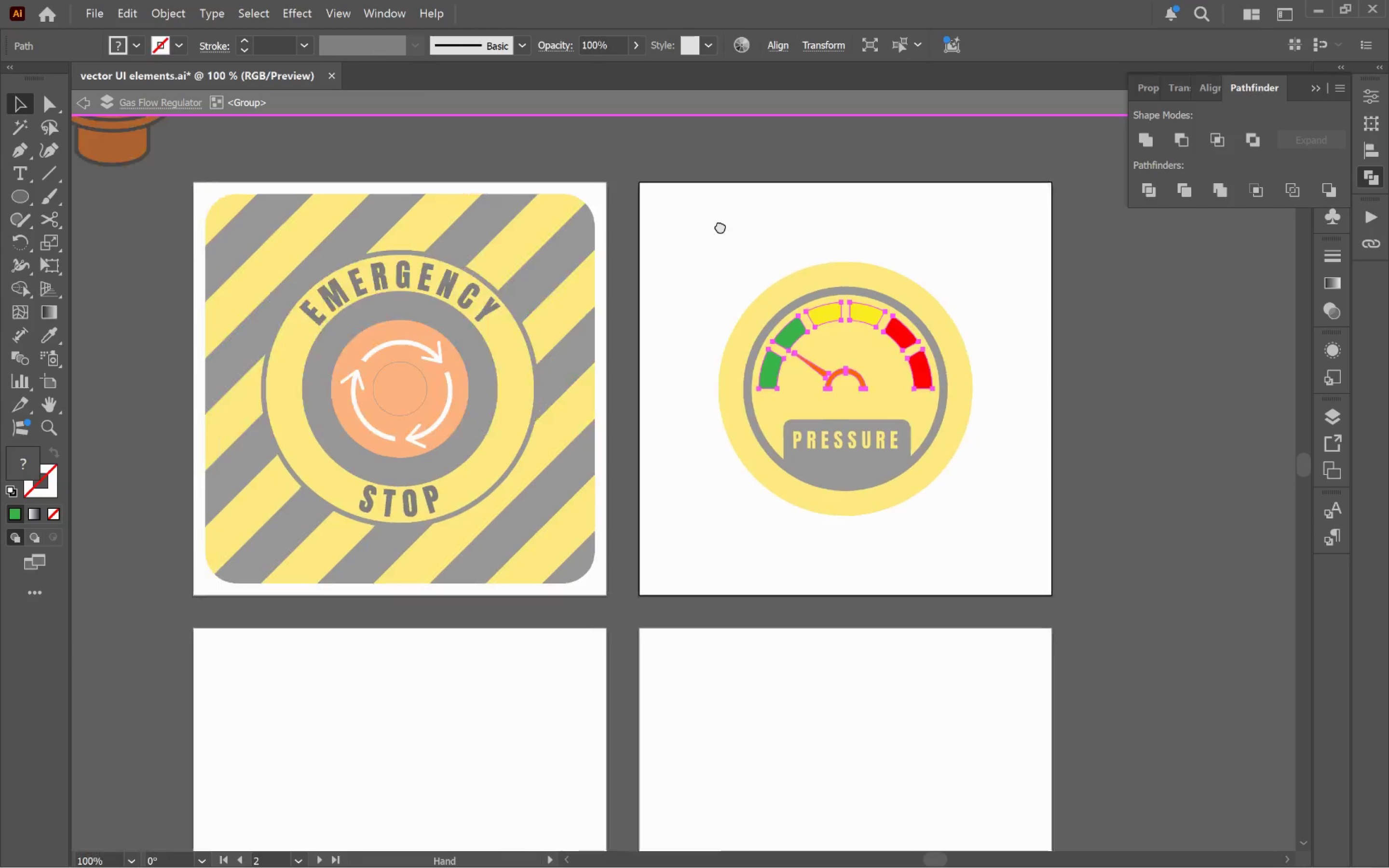 
hold_key(key=Space, duration=0.9)
 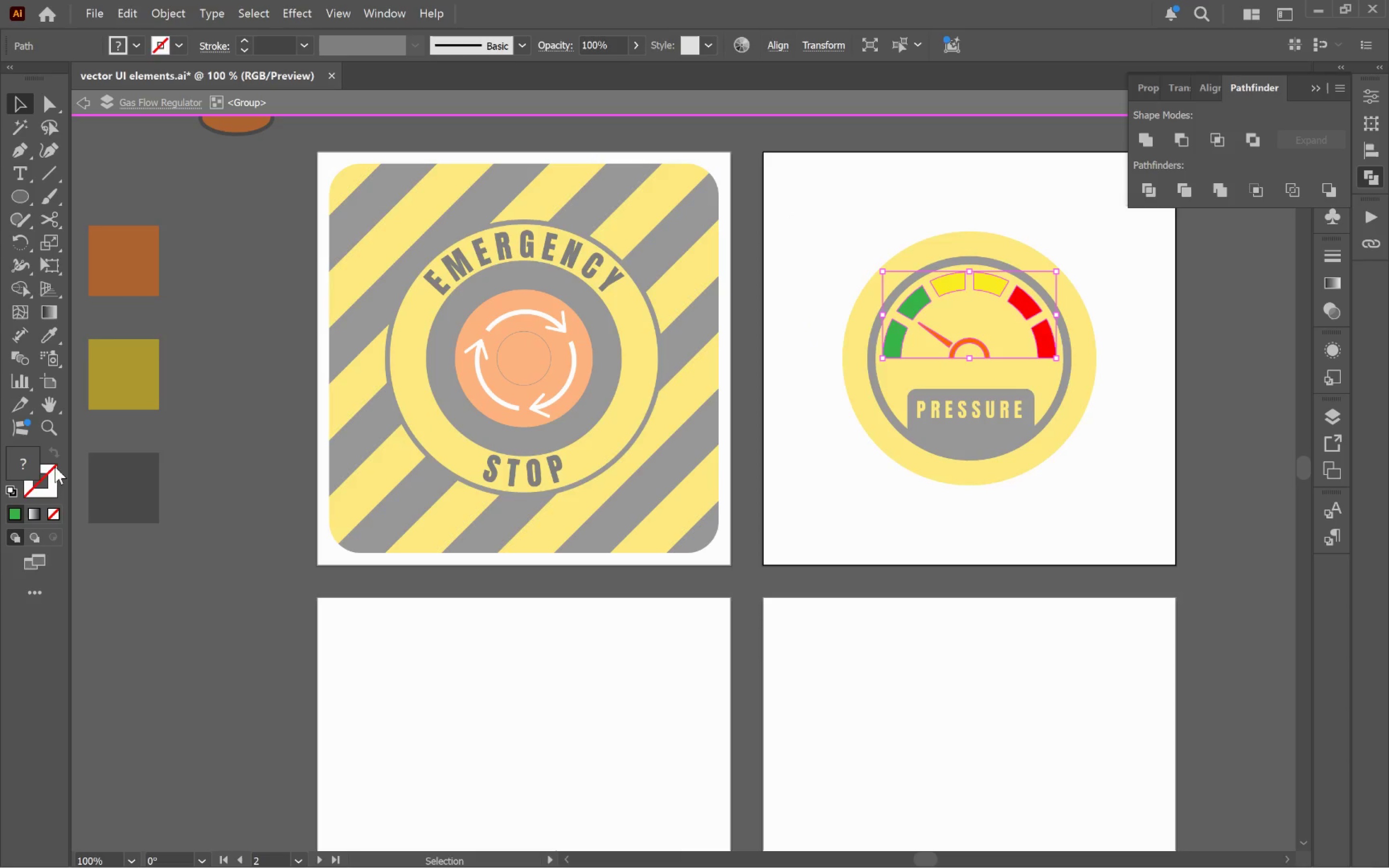 
left_click_drag(start_coordinate=[400, 321], to_coordinate=[789, 218])
 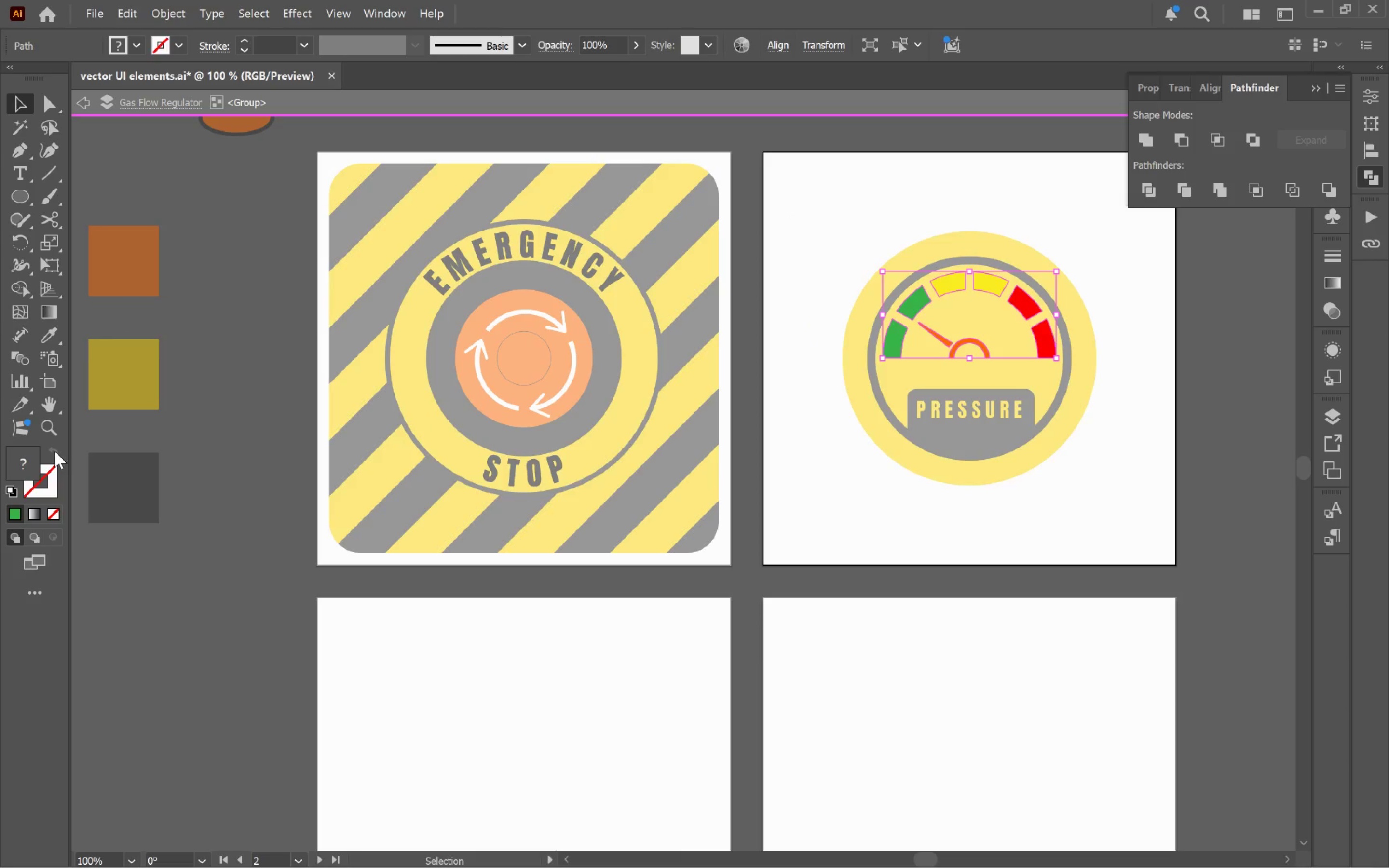 
scroll: coordinate [449, 334], scroll_direction: down, amount: 2.0
 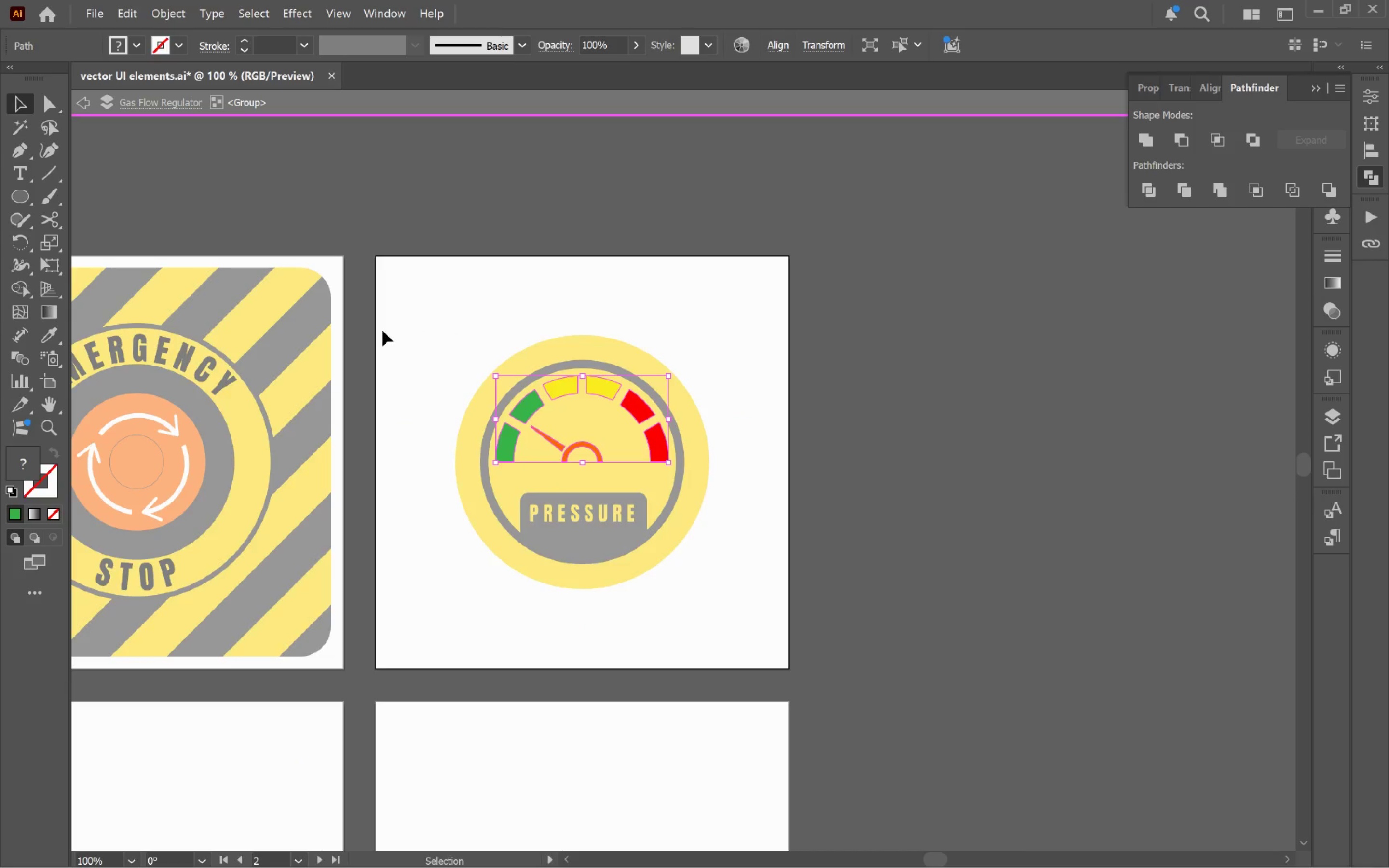 
left_click([55, 451])
 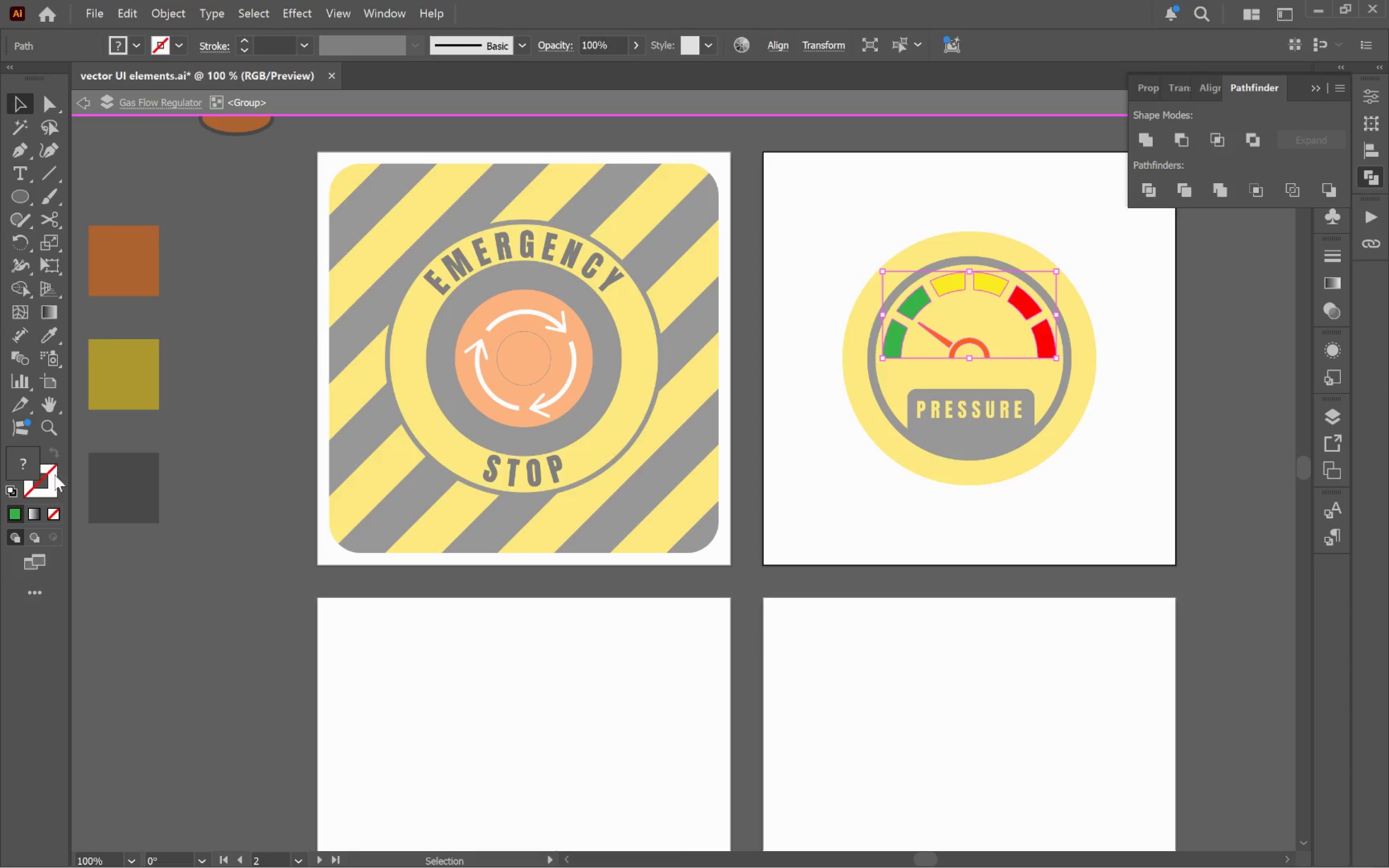 
left_click([53, 483])
 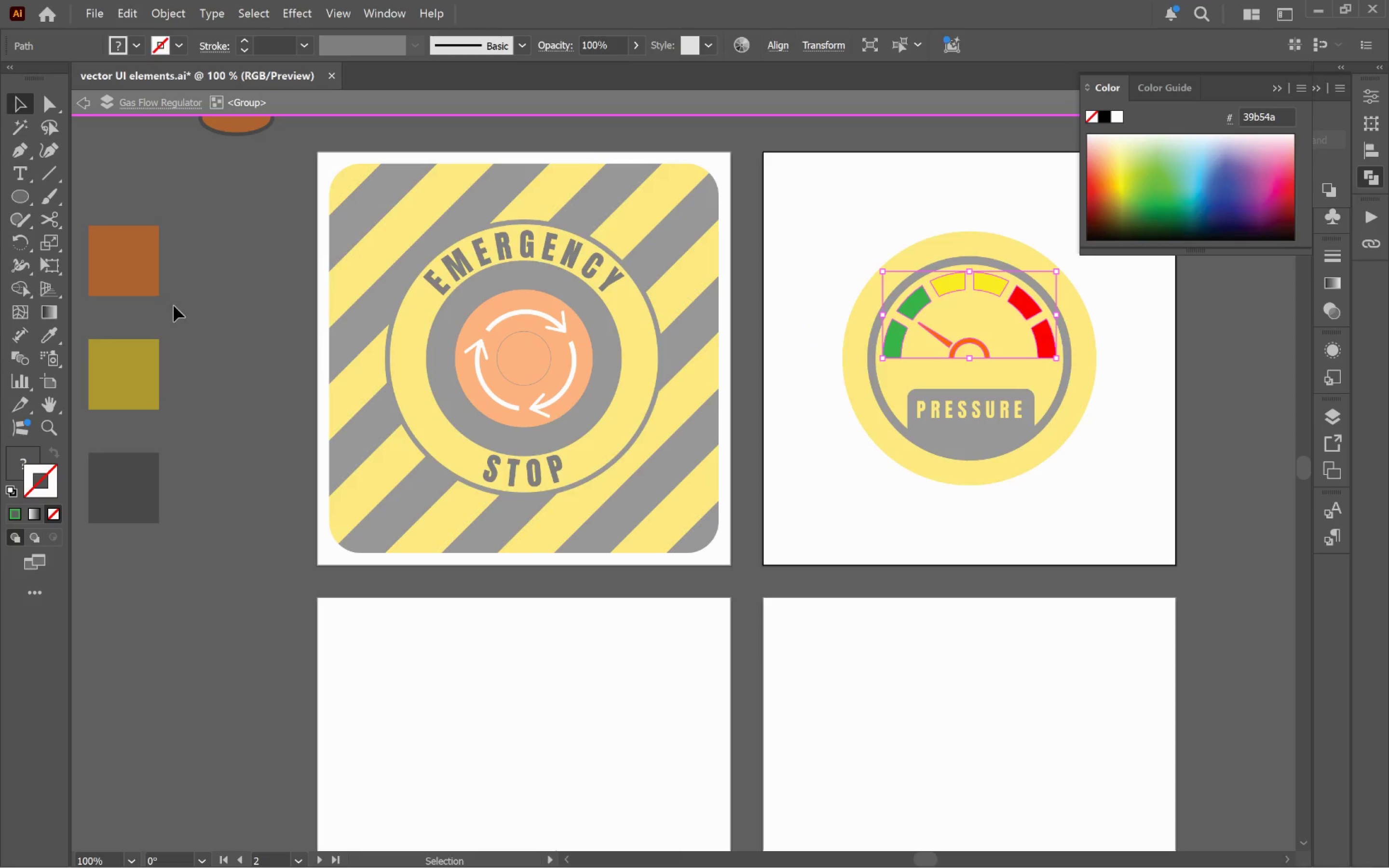 
key(I)
 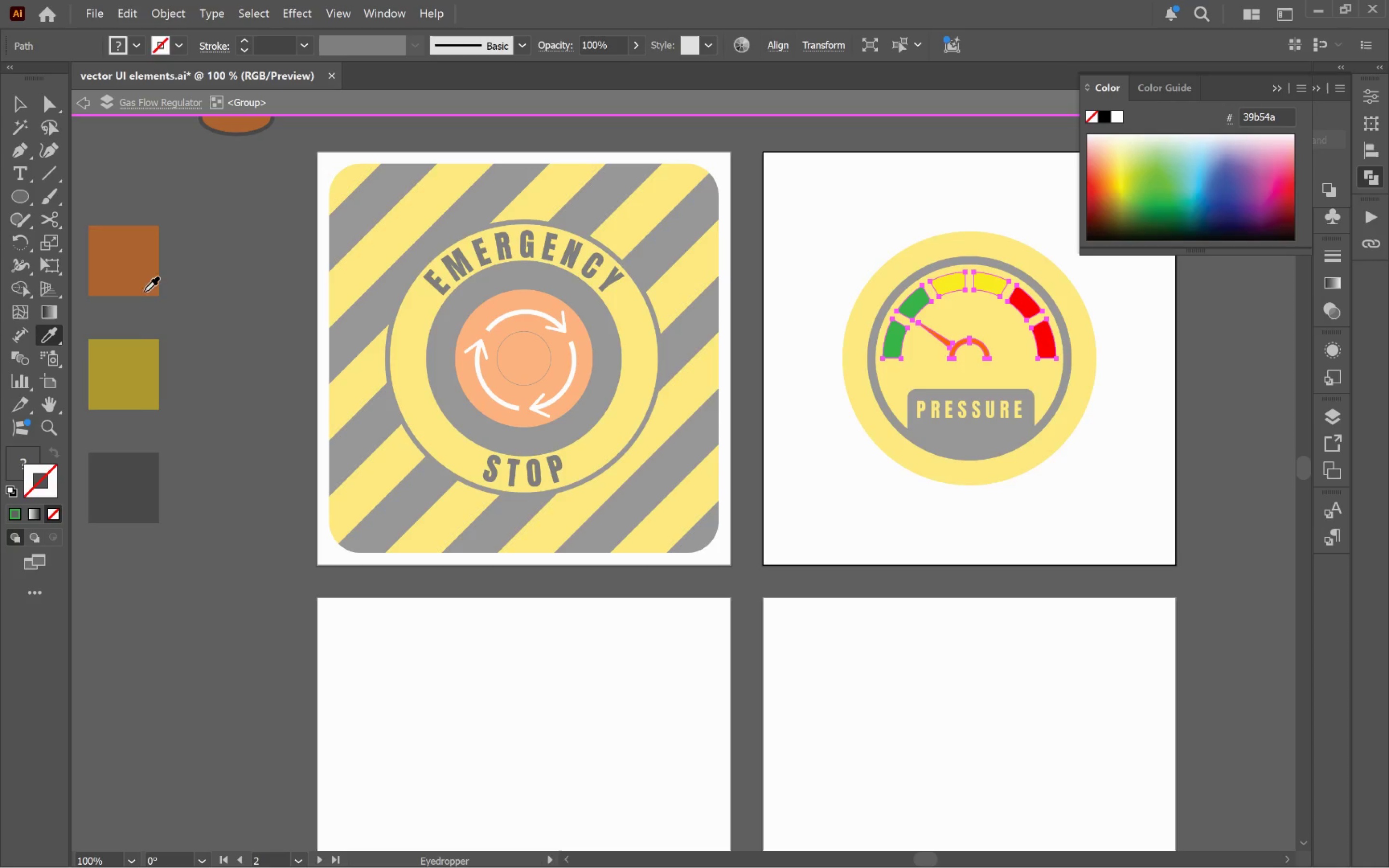 
left_click([135, 492])
 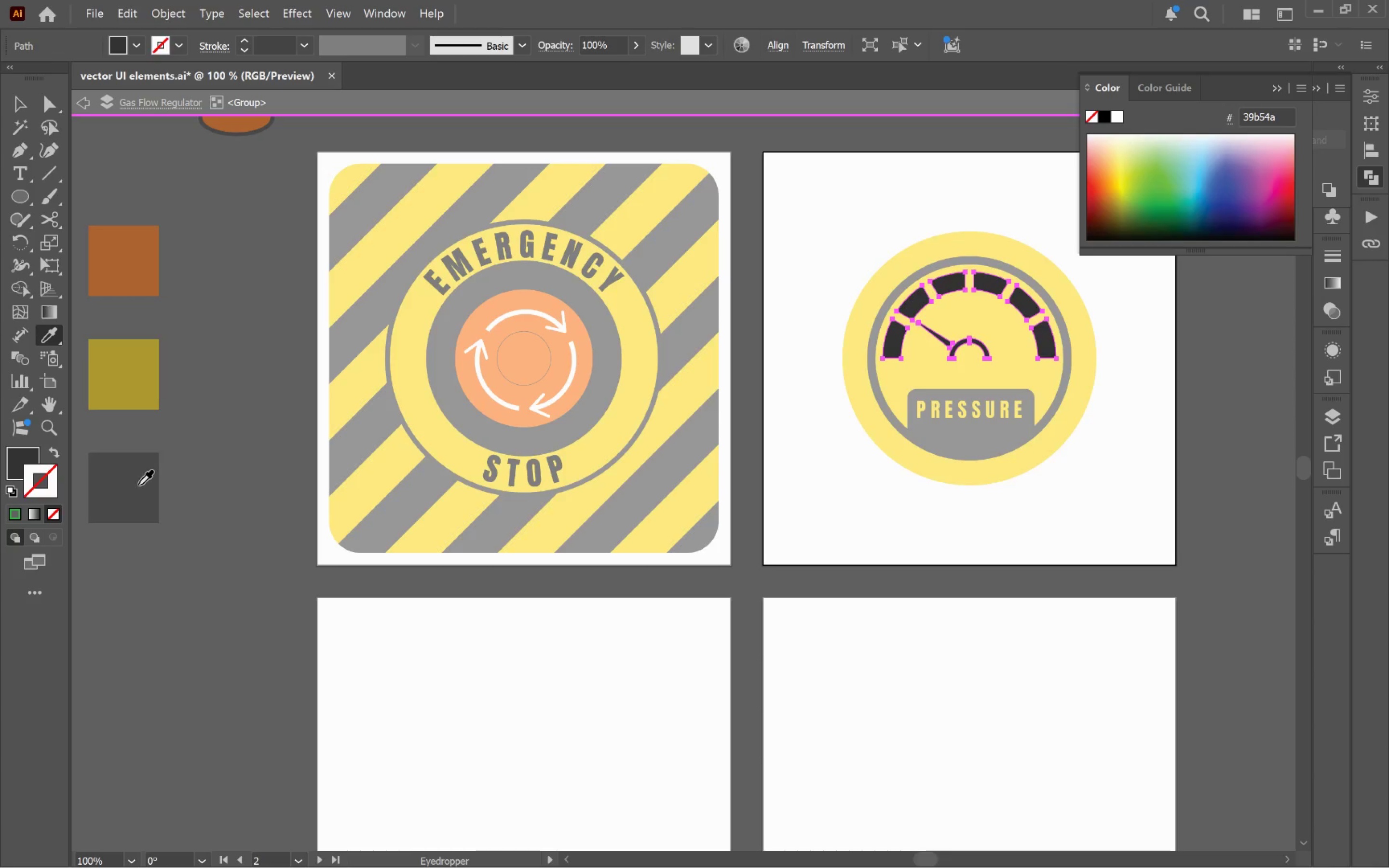 
key(V)
 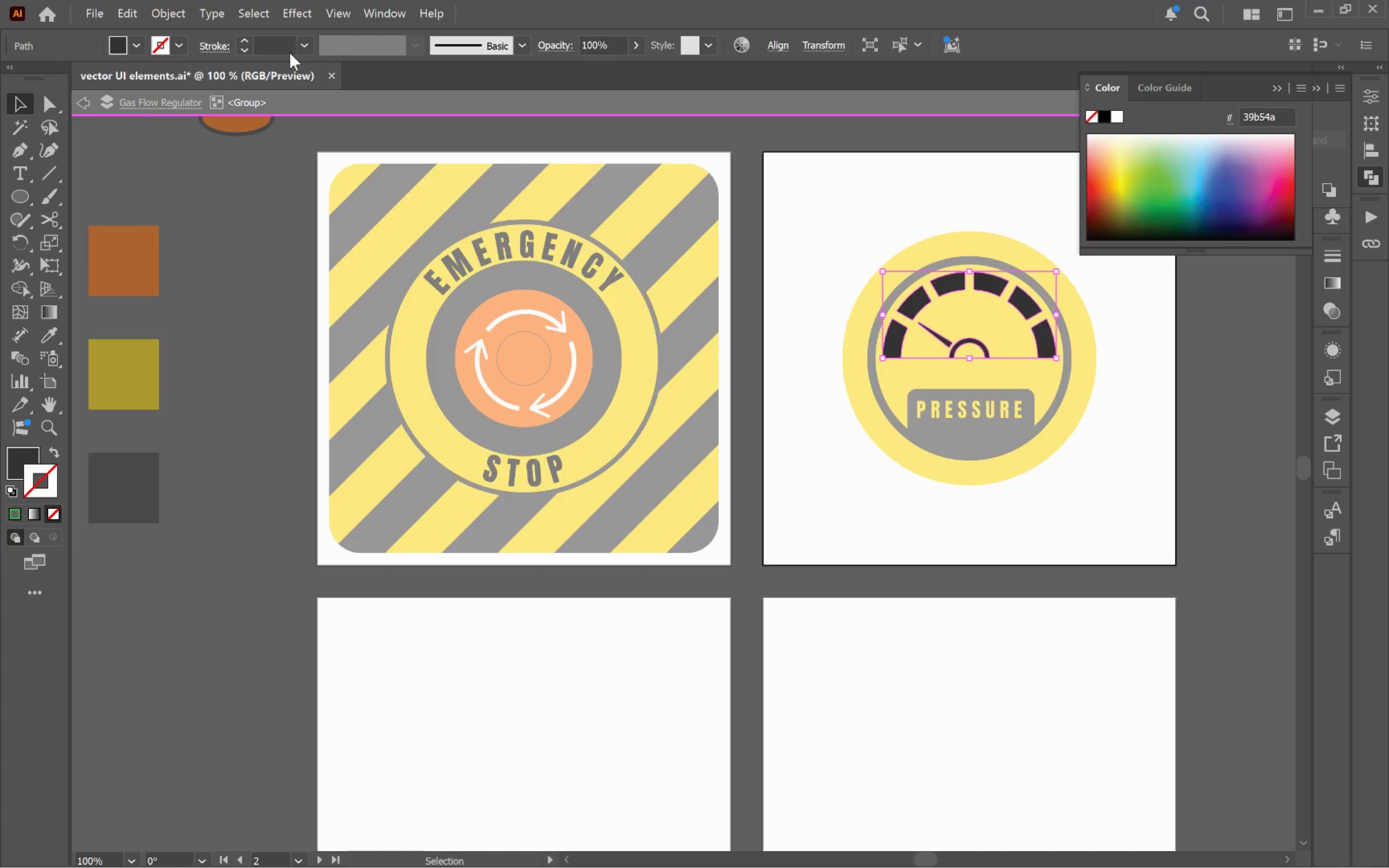 
key(Control+Z)
 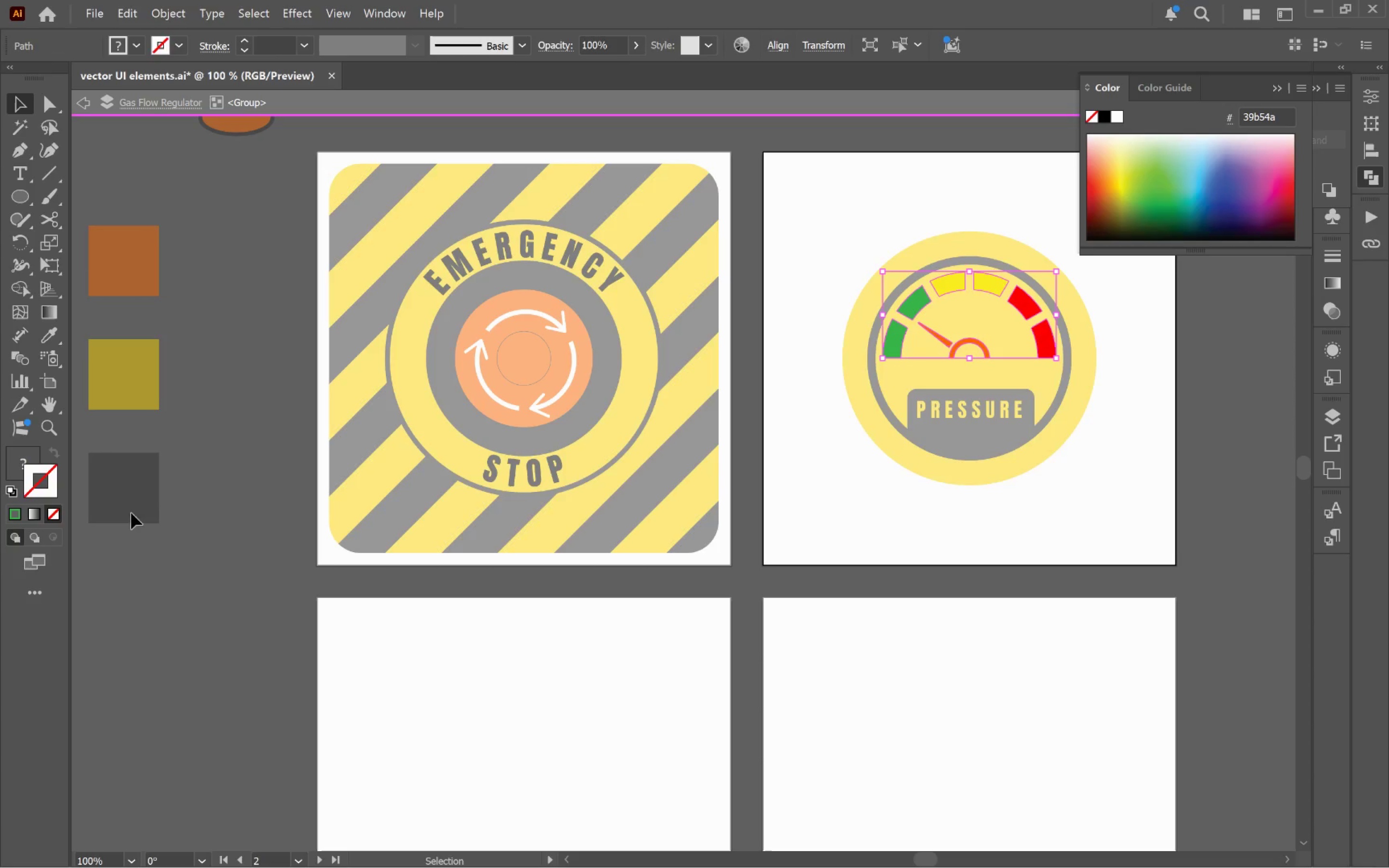 
hold_key(key=AltLeft, duration=0.39)
 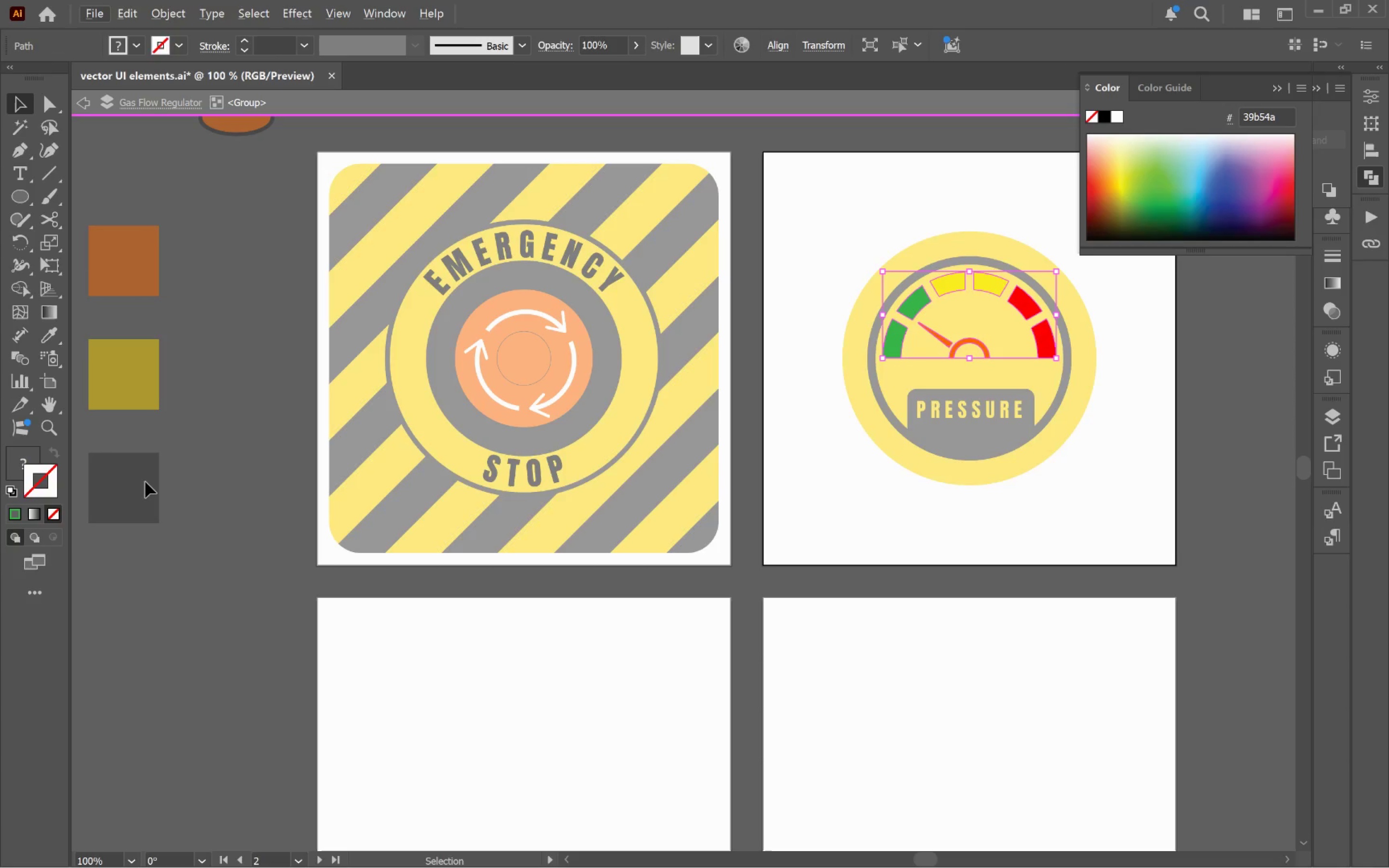 
key(I)
 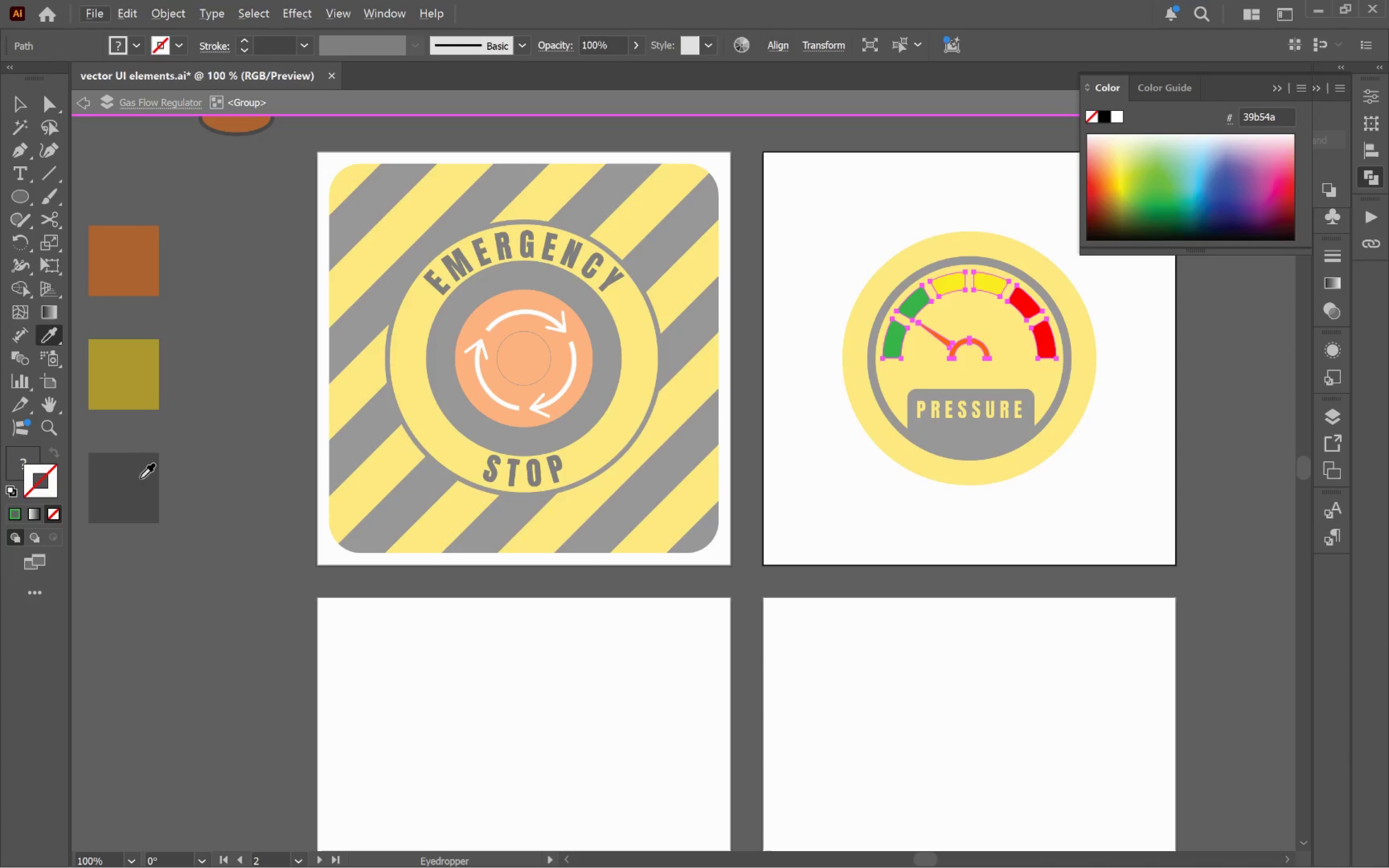 
hold_key(key=AltLeft, duration=0.35)
 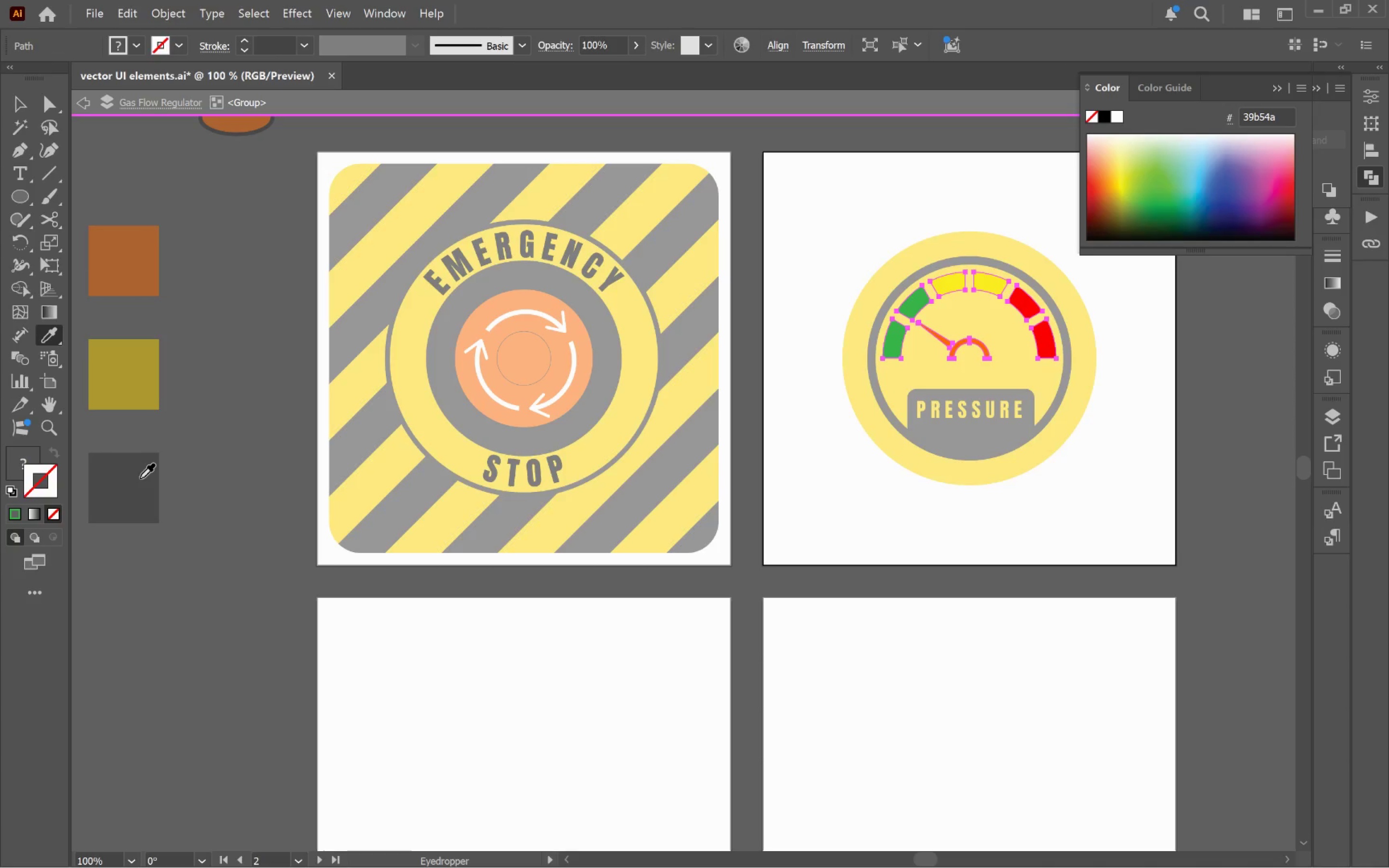 
hold_key(key=ShiftLeft, duration=0.7)
left_click([140, 478])
 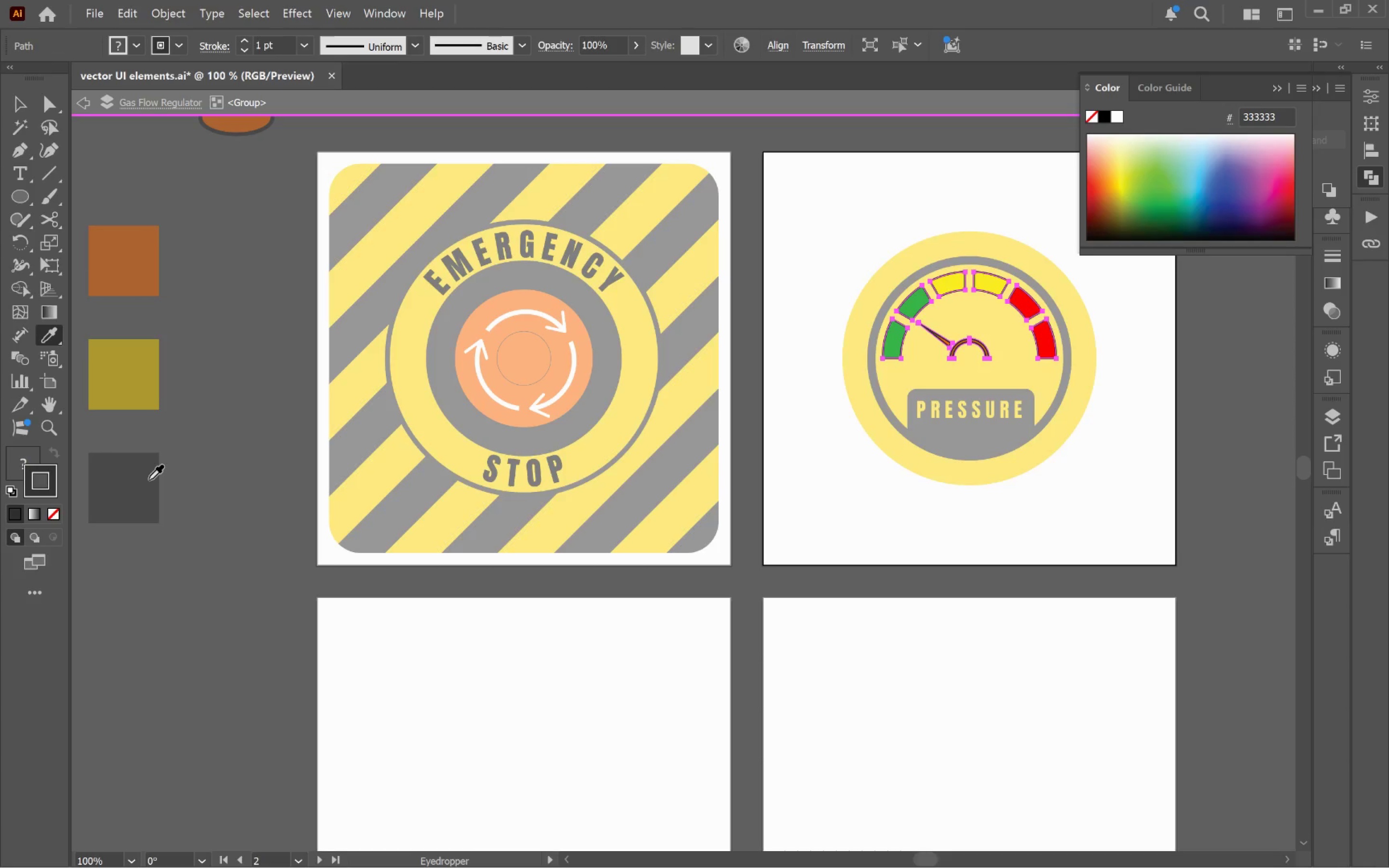 
key(V)
 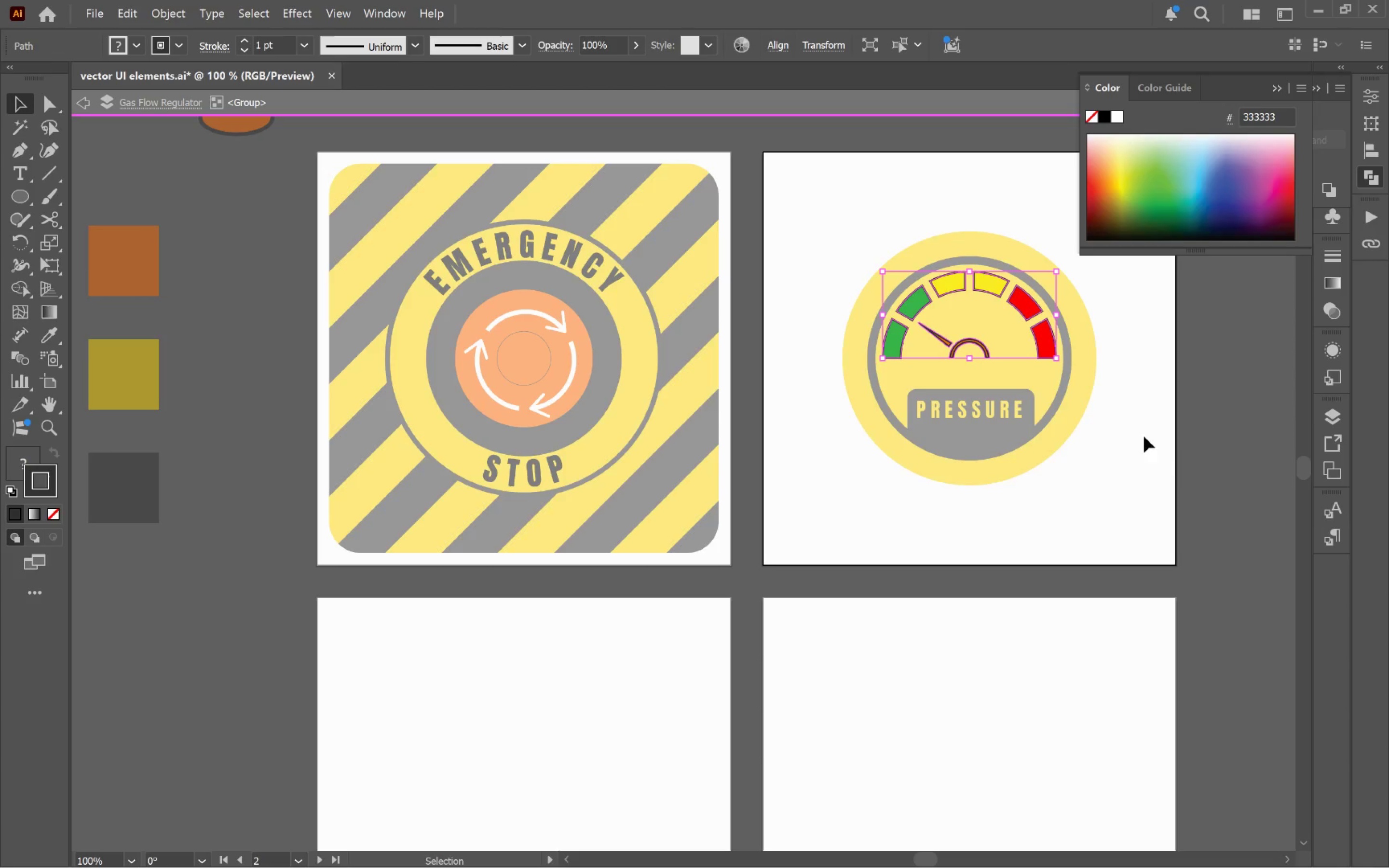 
left_click([1129, 422])
 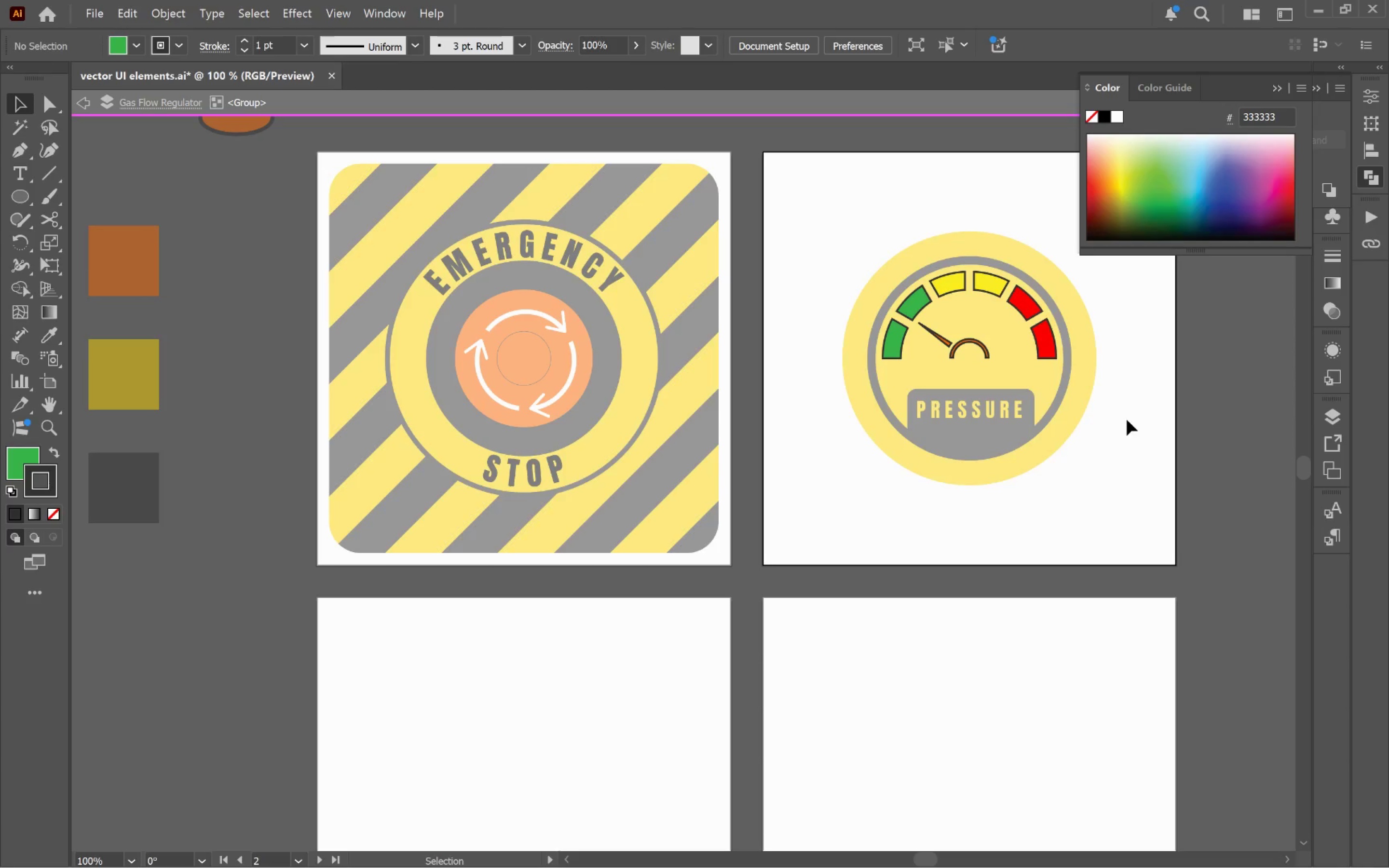 
hold_key(key=AltLeft, duration=18.5)
 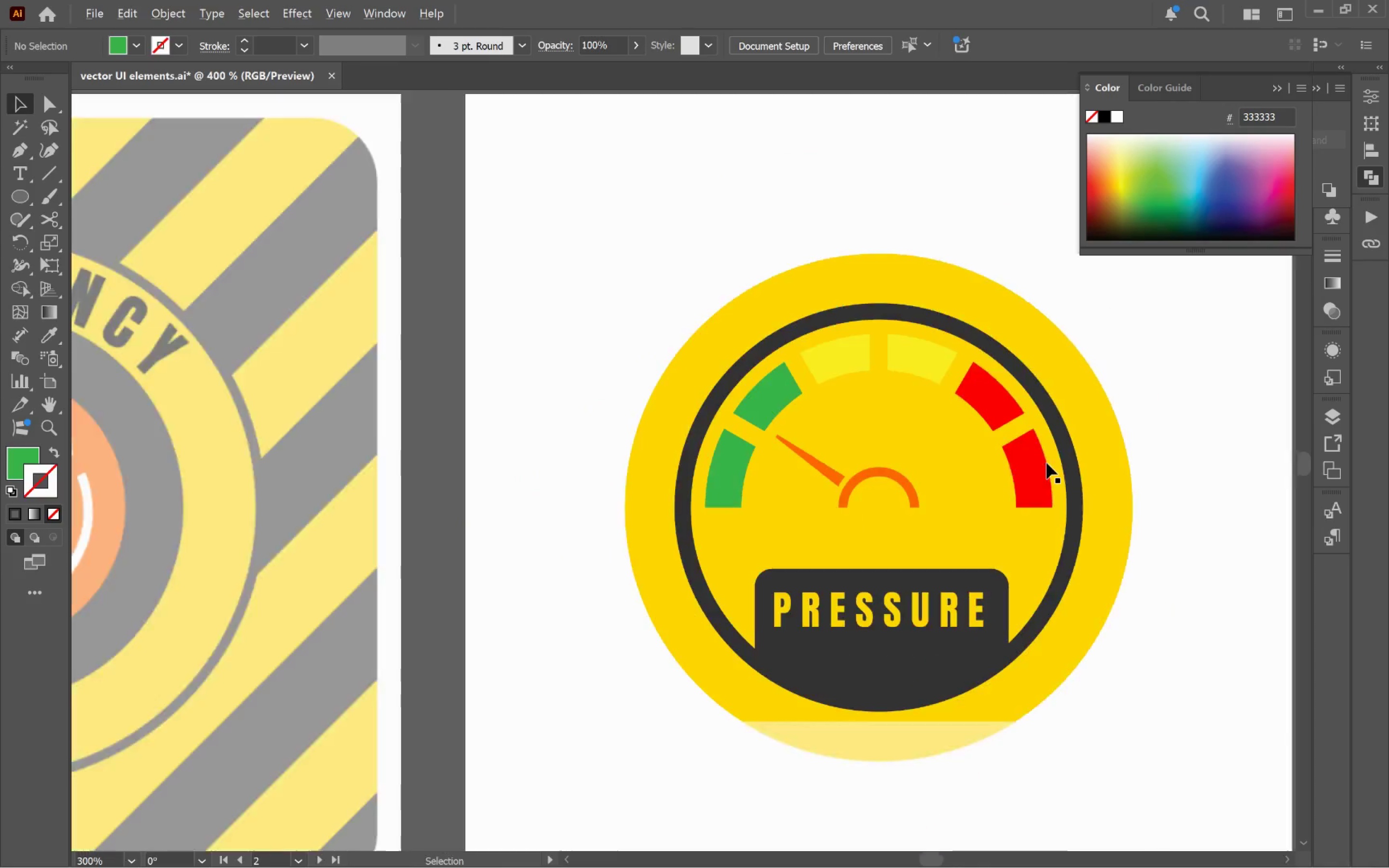 
hold_key(key=Space, duration=0.7)
 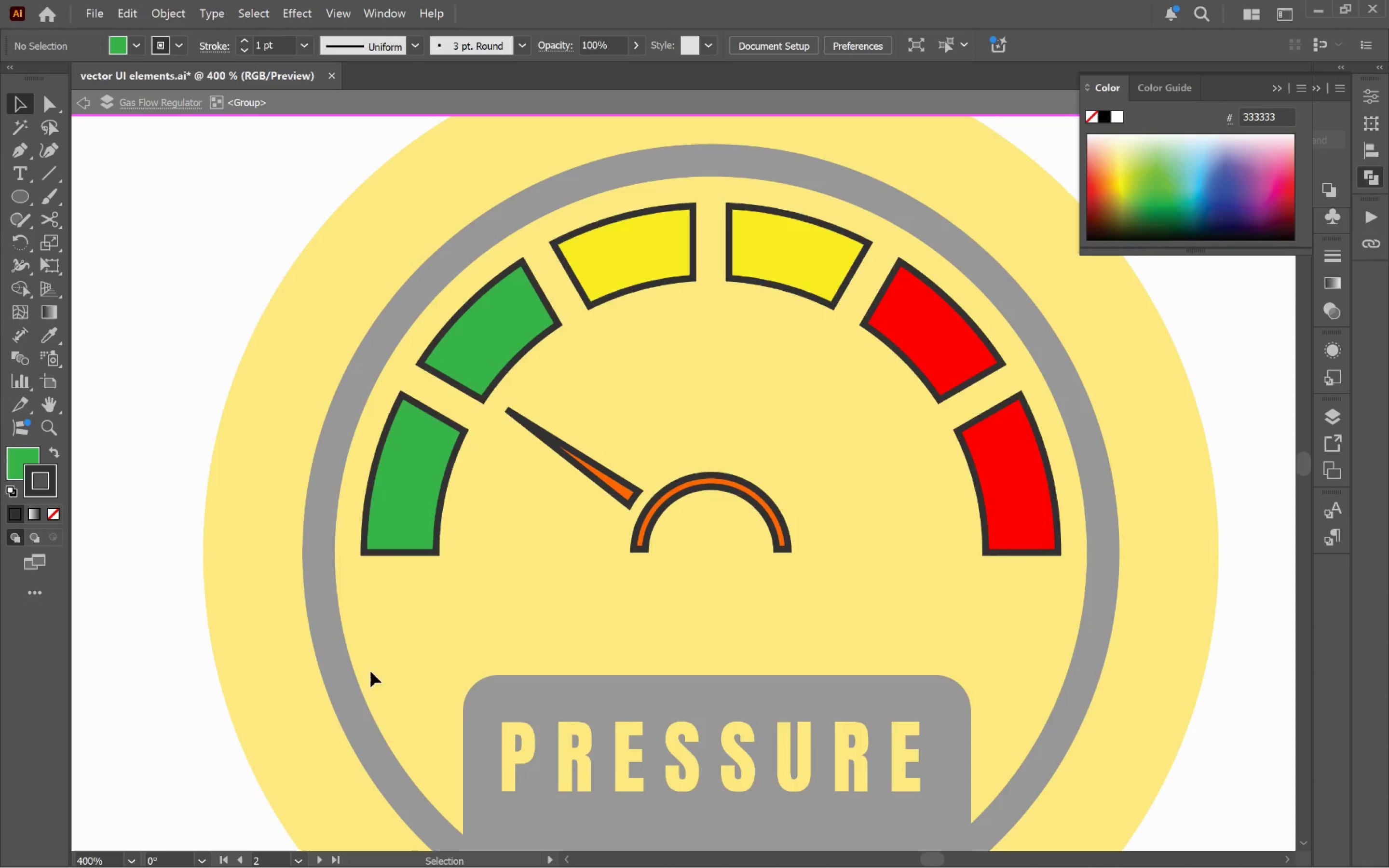 
left_click_drag(start_coordinate=[839, 336], to_coordinate=[678, 364])
 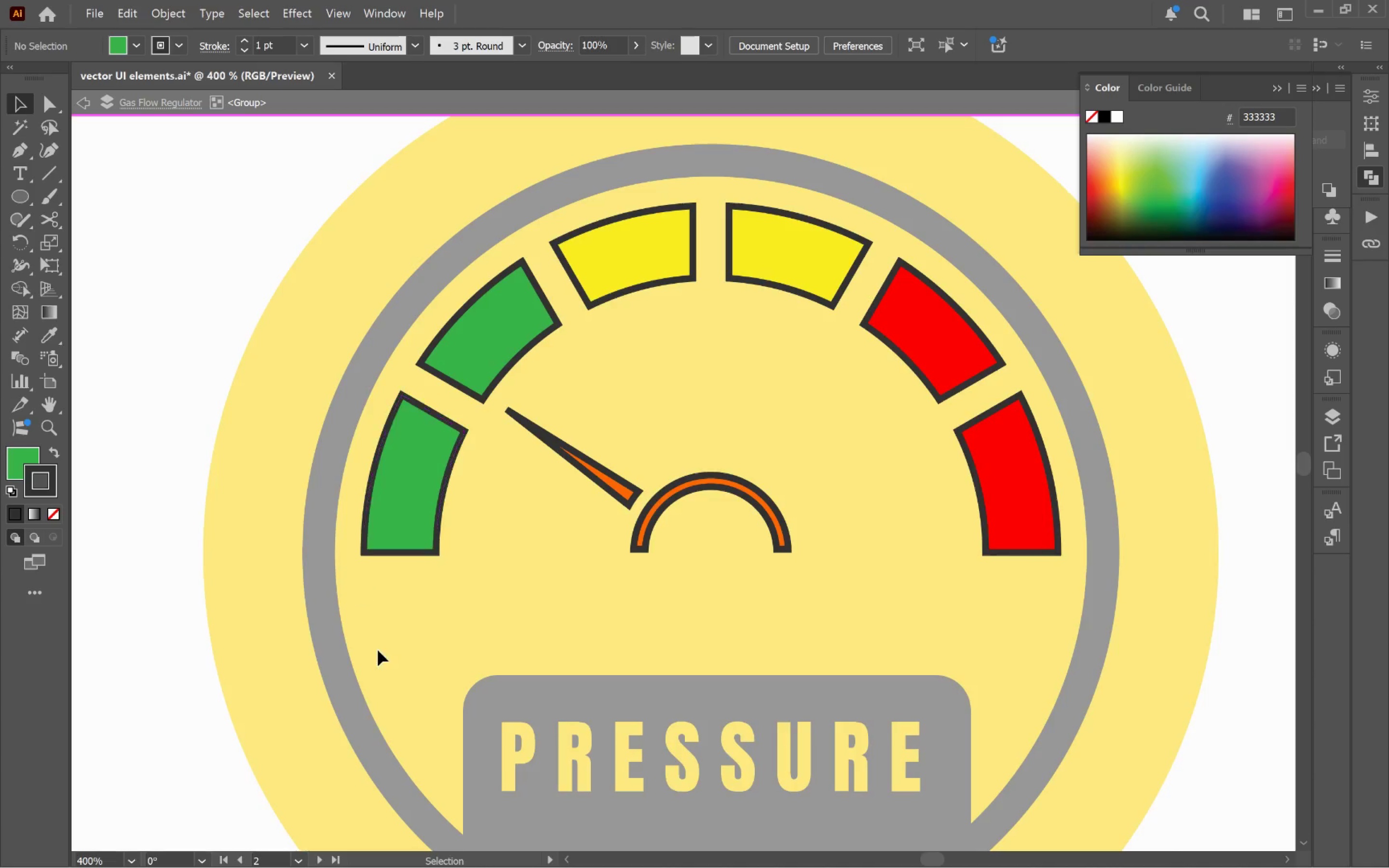 
scroll: coordinate [997, 312], scroll_direction: up, amount: 4.0
 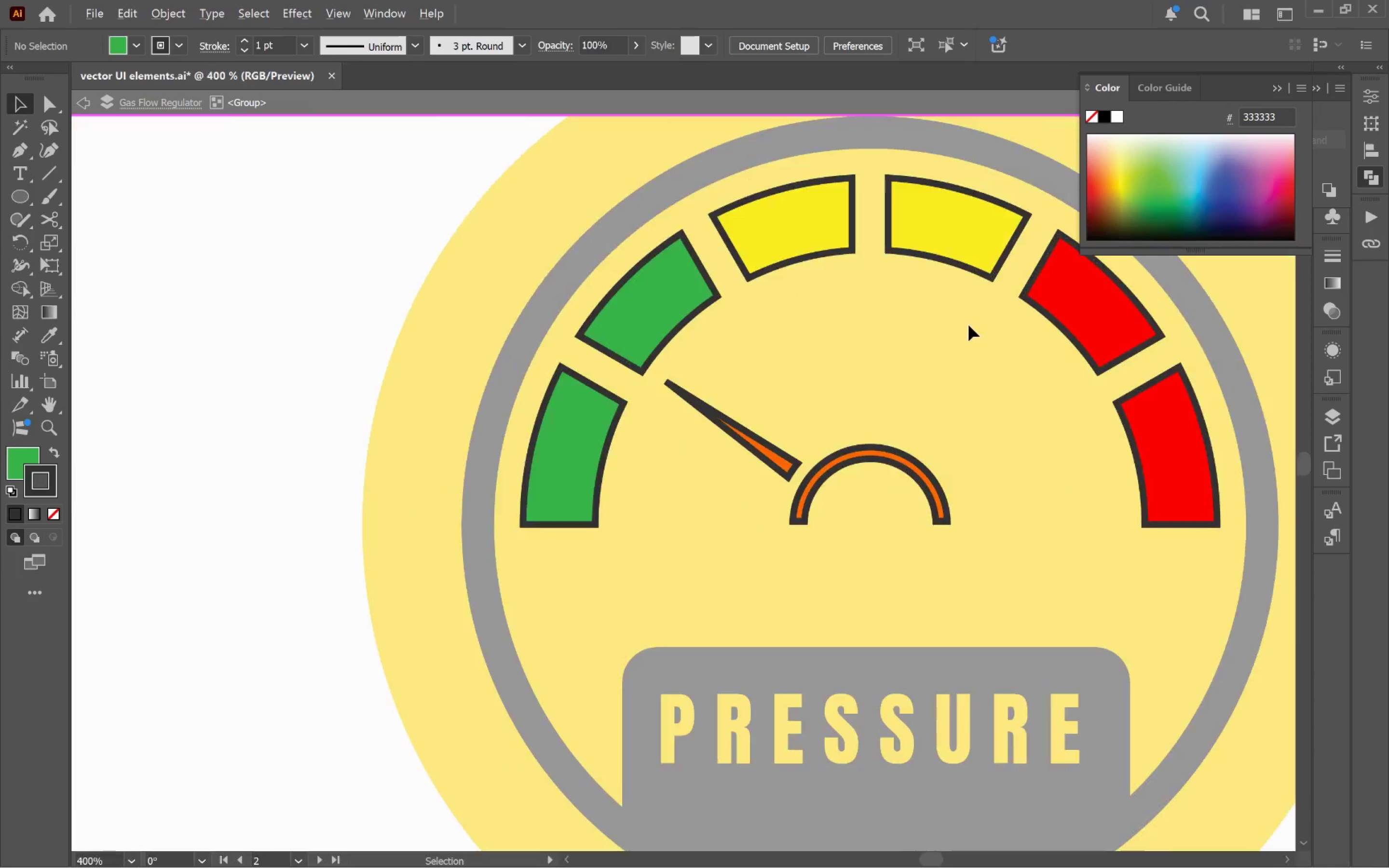 
left_click_drag(start_coordinate=[348, 631], to_coordinate=[1035, 230])
 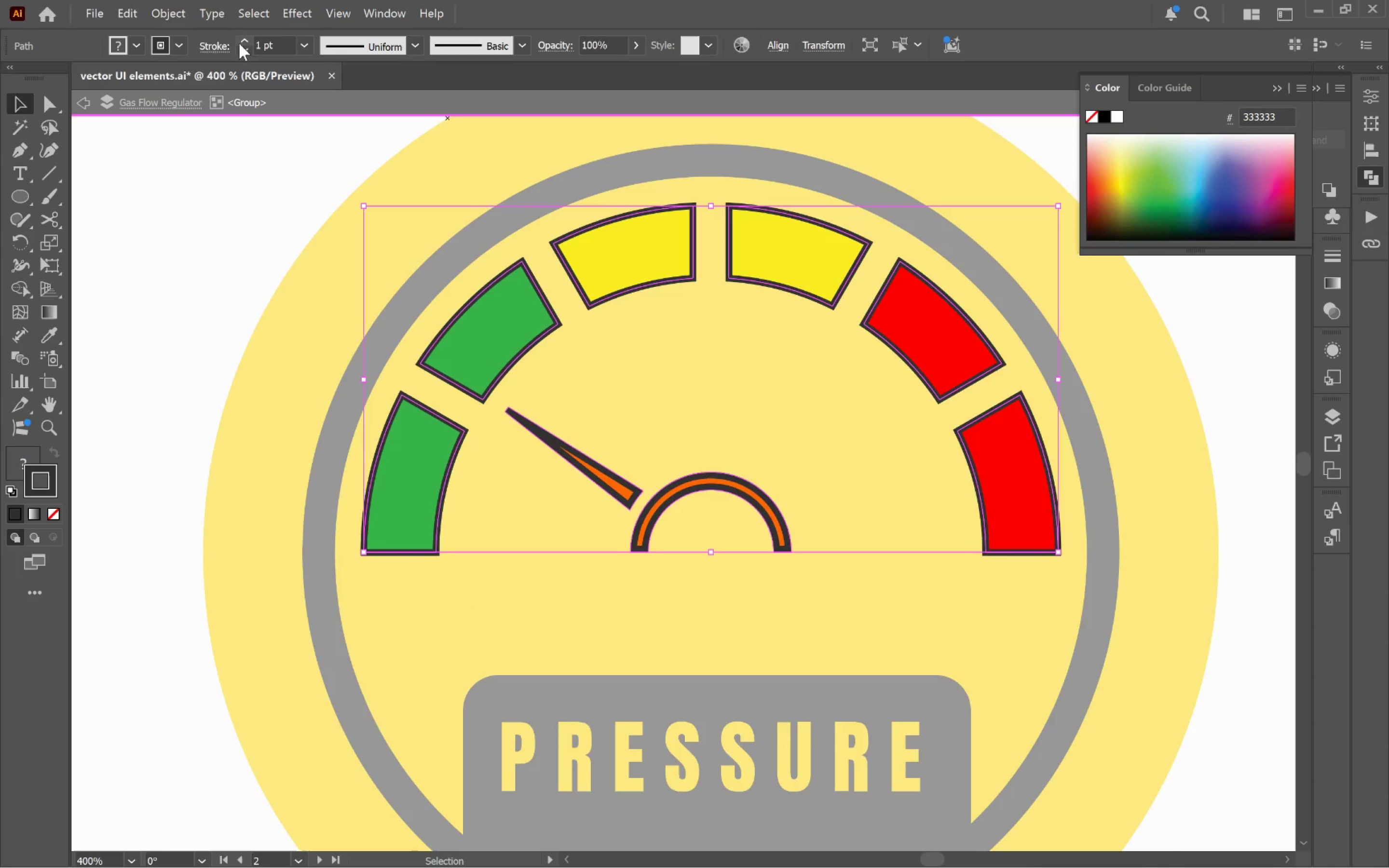 
left_click([224, 46])
 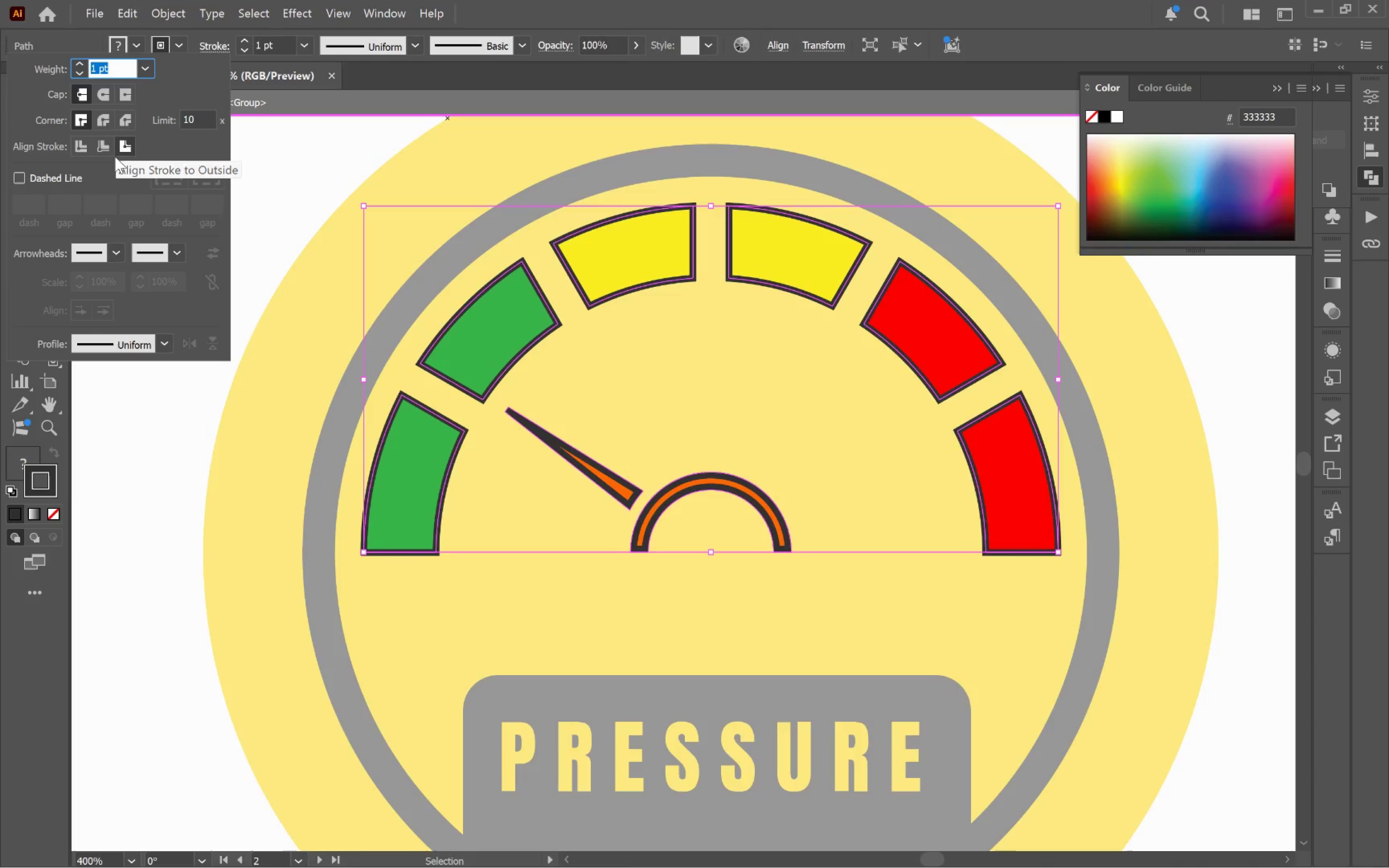 
left_click([126, 146])
 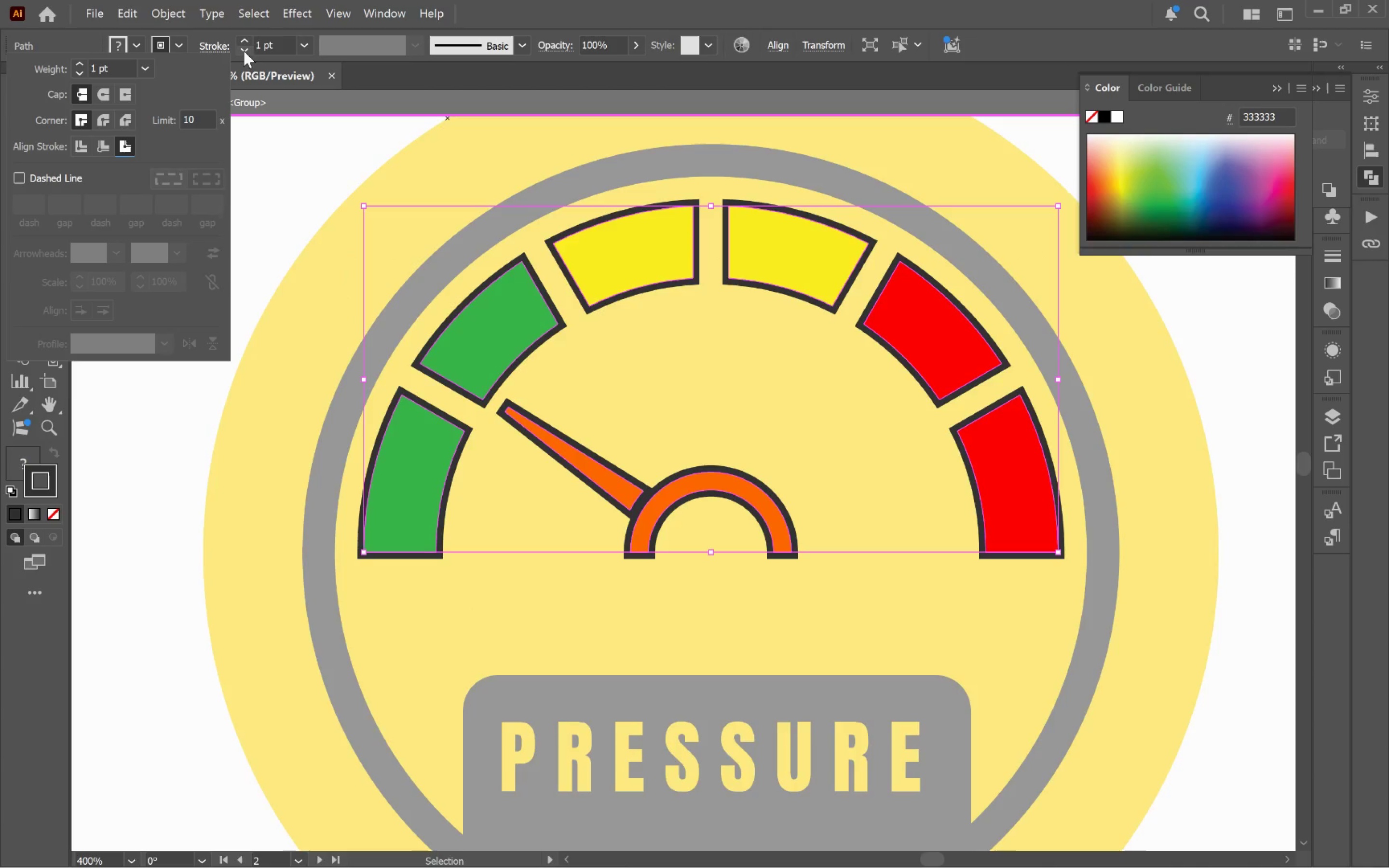 
left_click([242, 42])
 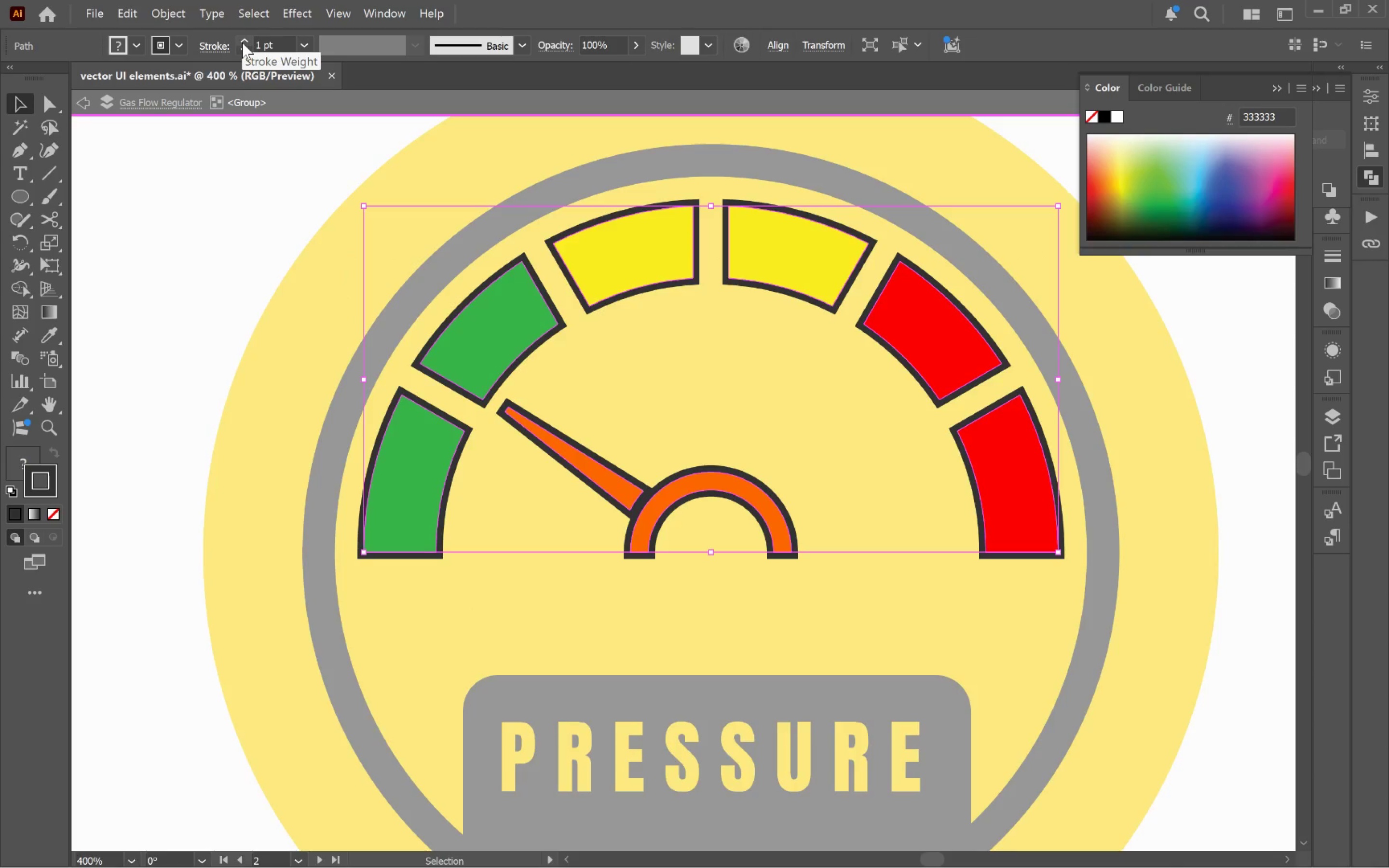 
left_click([242, 42])
 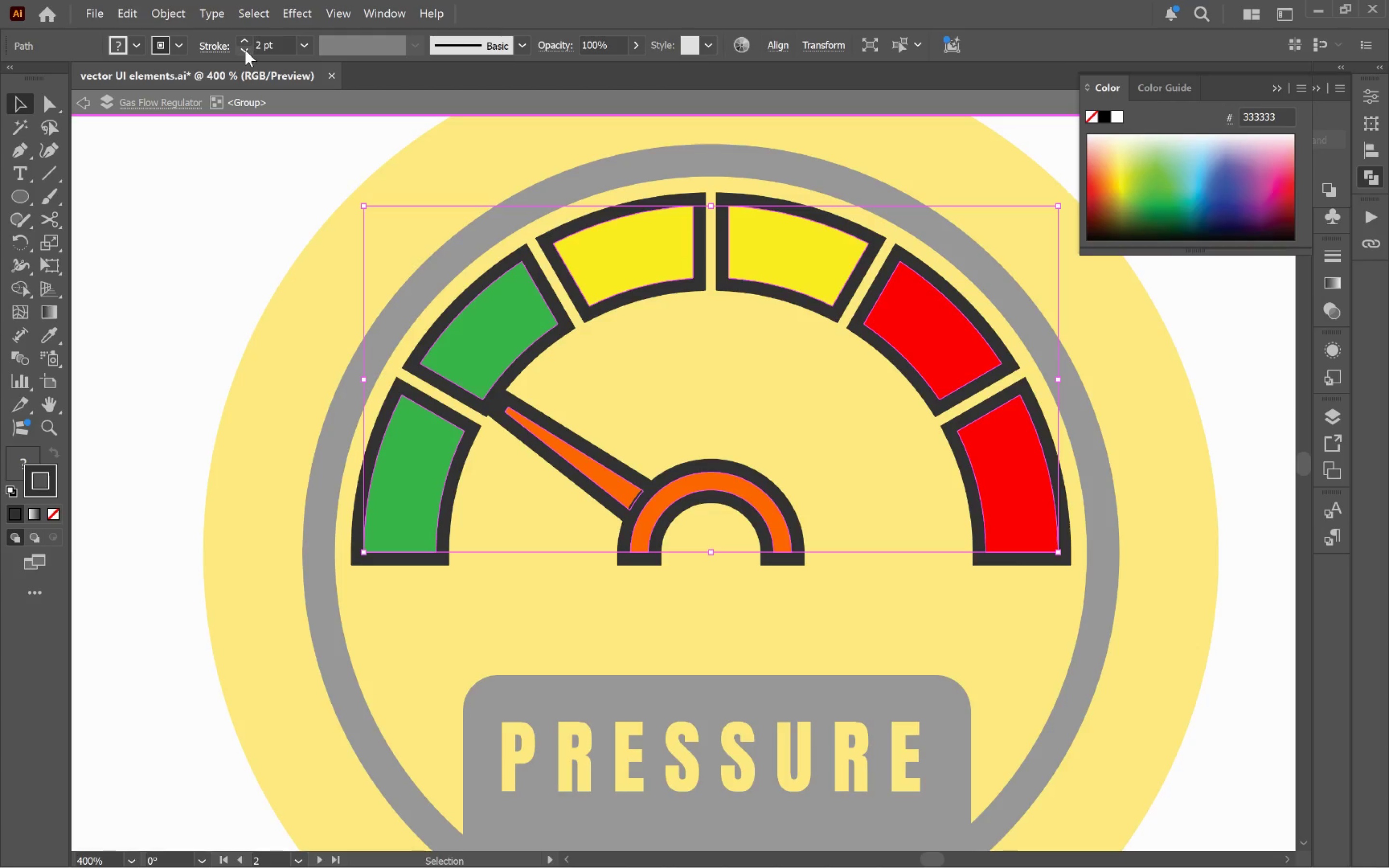 
left_click([245, 50])
 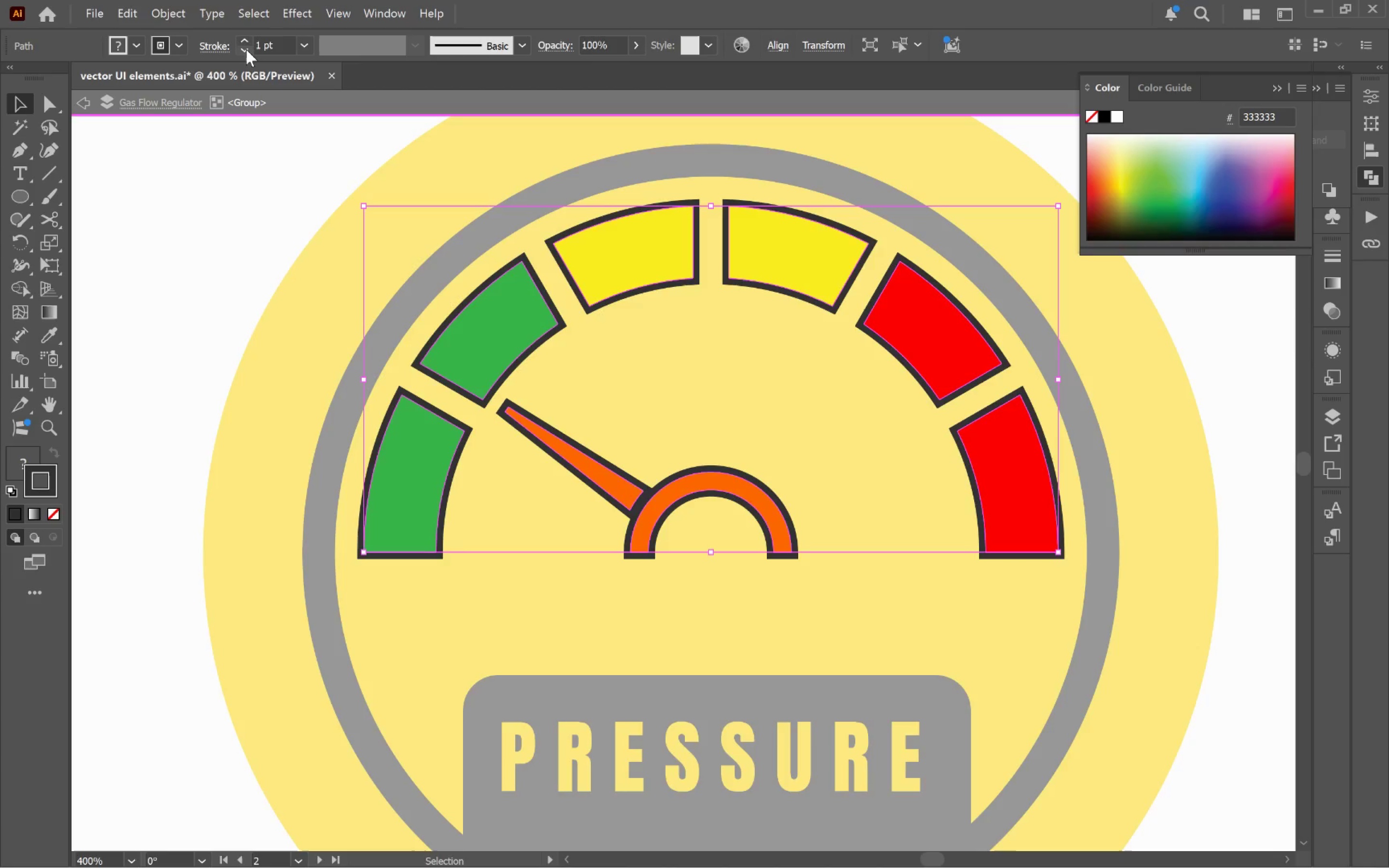 
double_click([246, 49])
 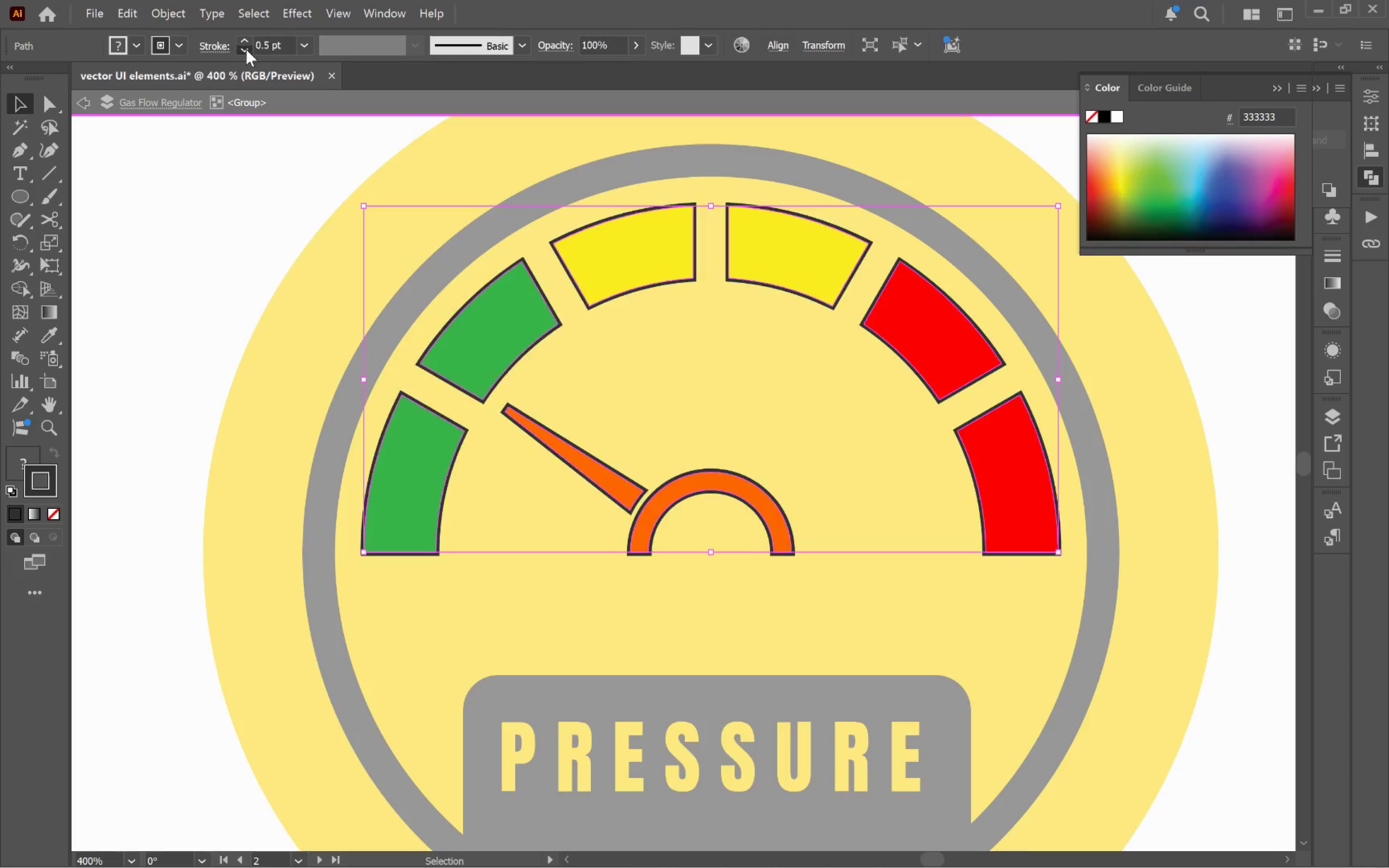 
triple_click([246, 49])
 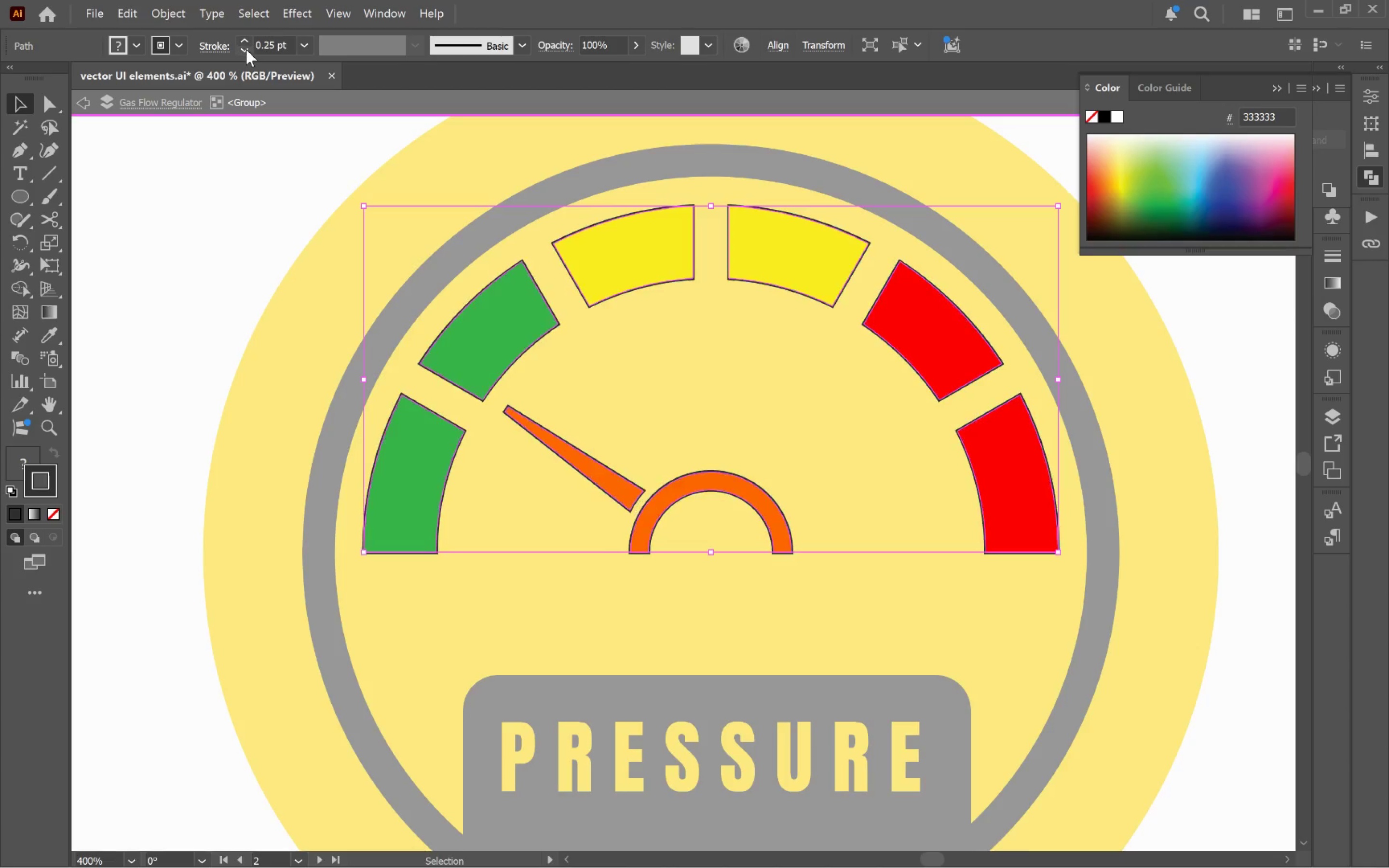 
triple_click([246, 49])
 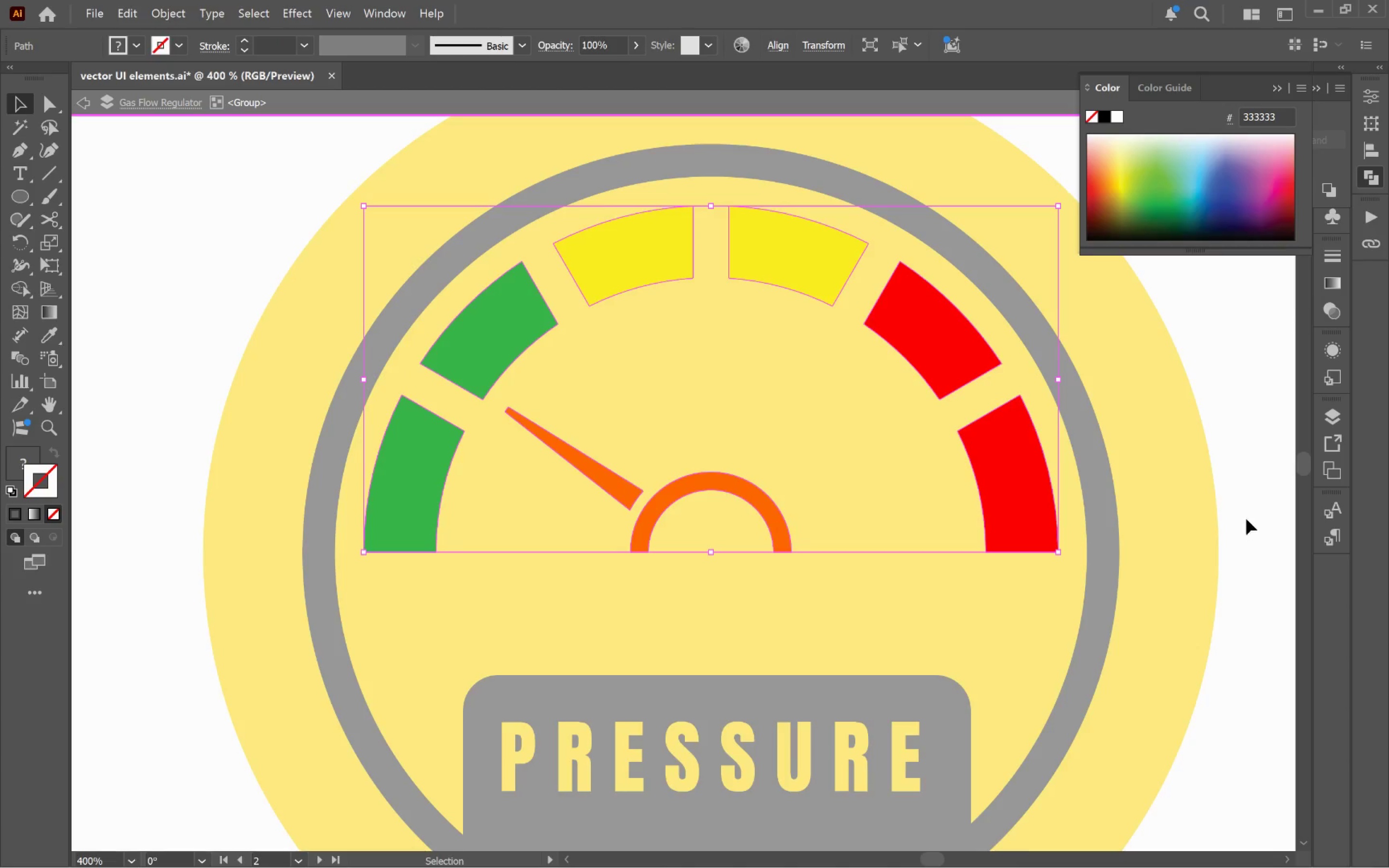 
double_click([1257, 477])
 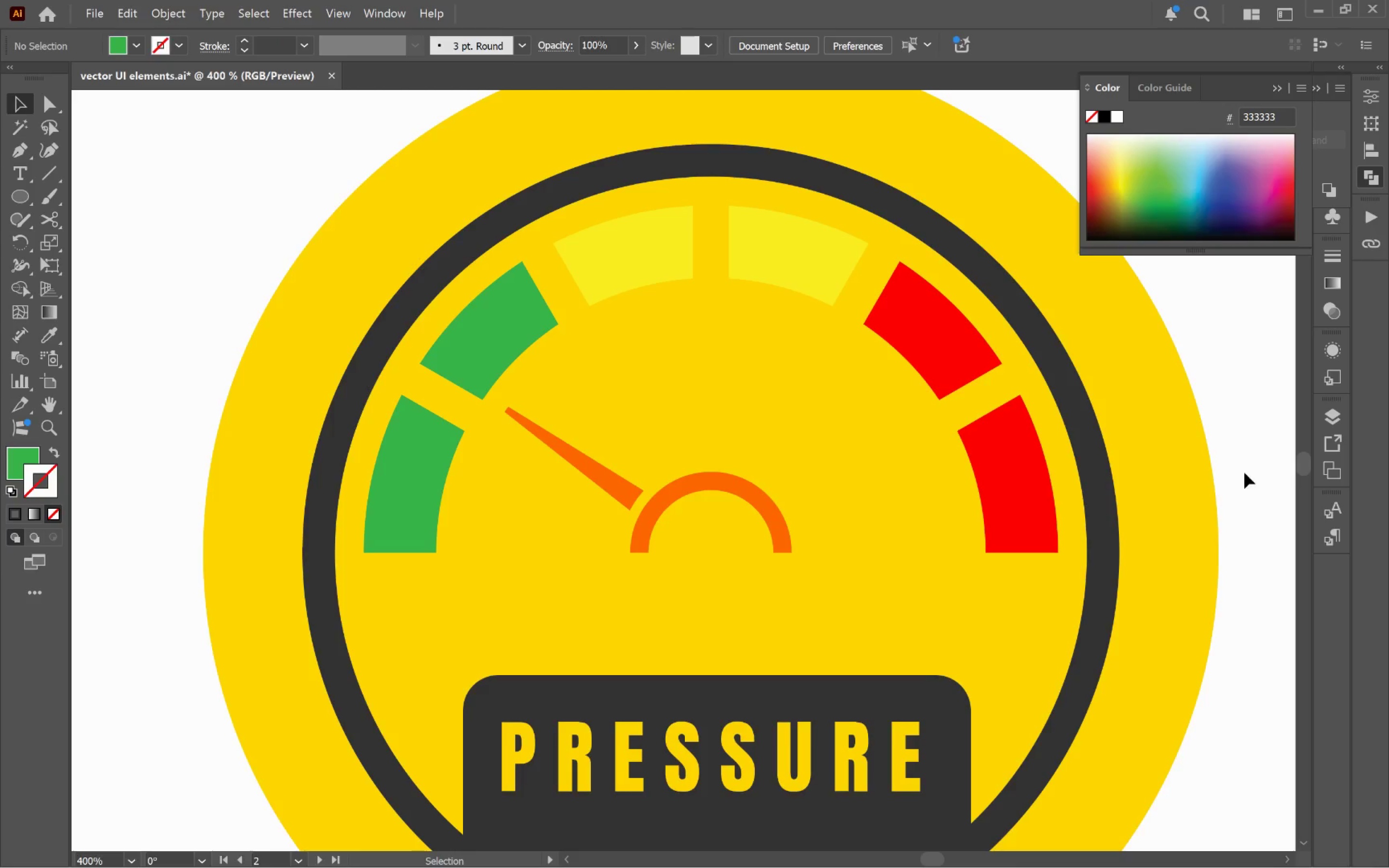 
hold_key(key=AltLeft, duration=0.83)
scroll: coordinate [1044, 462], scroll_direction: down, amount: 3.0
 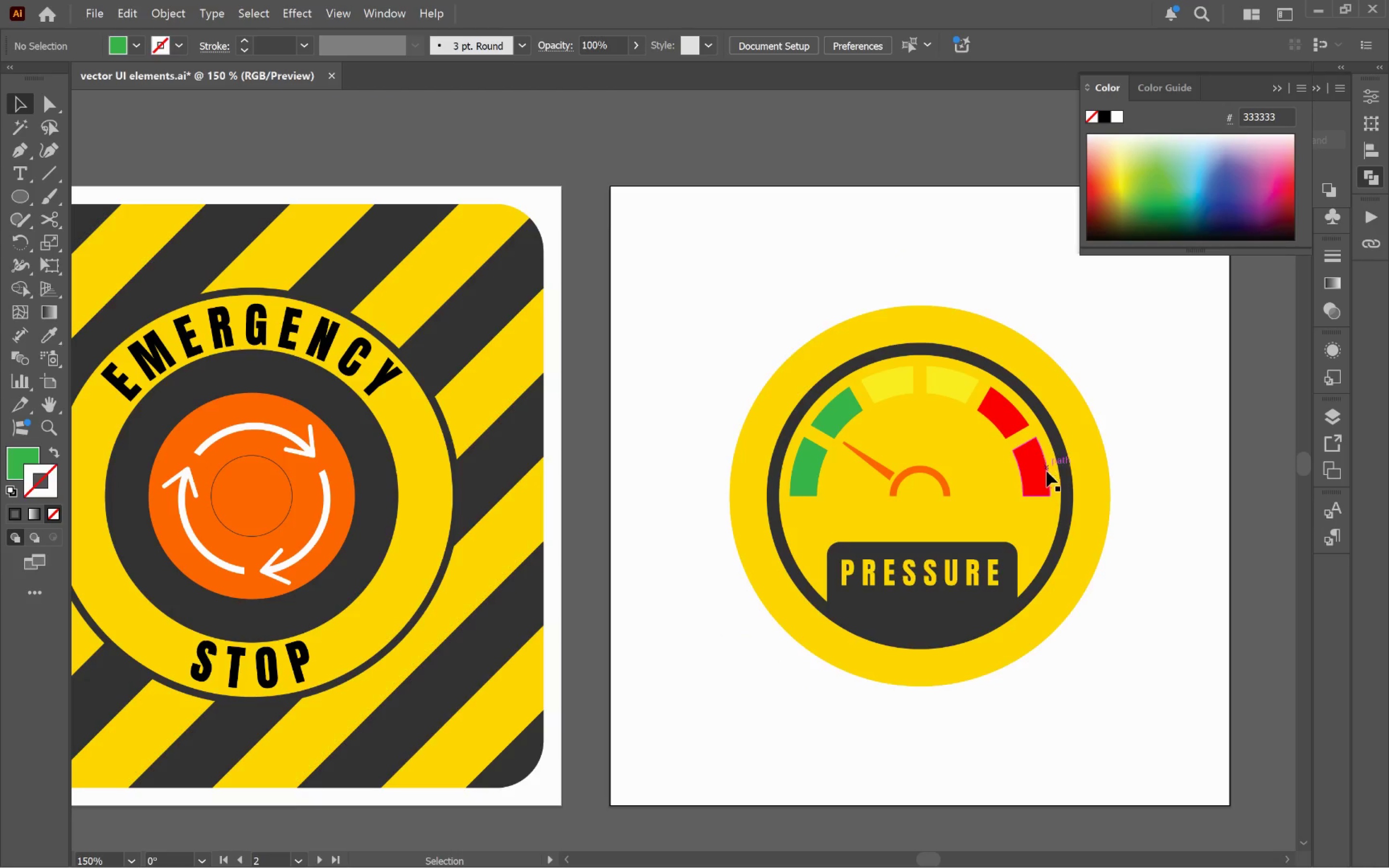 
hold_key(key=Space, duration=1.1)
 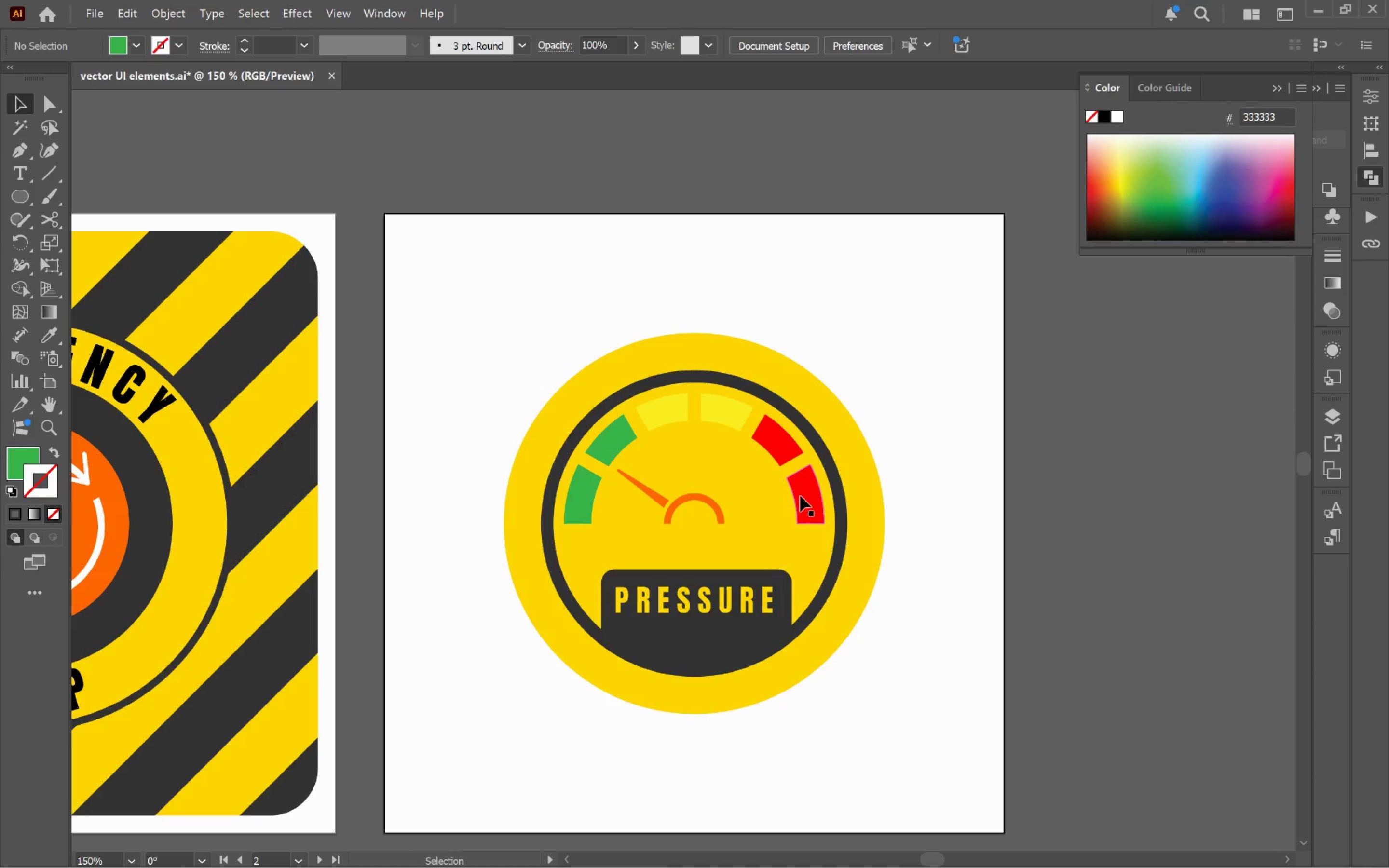 
left_click_drag(start_coordinate=[1054, 487], to_coordinate=[827, 514])
 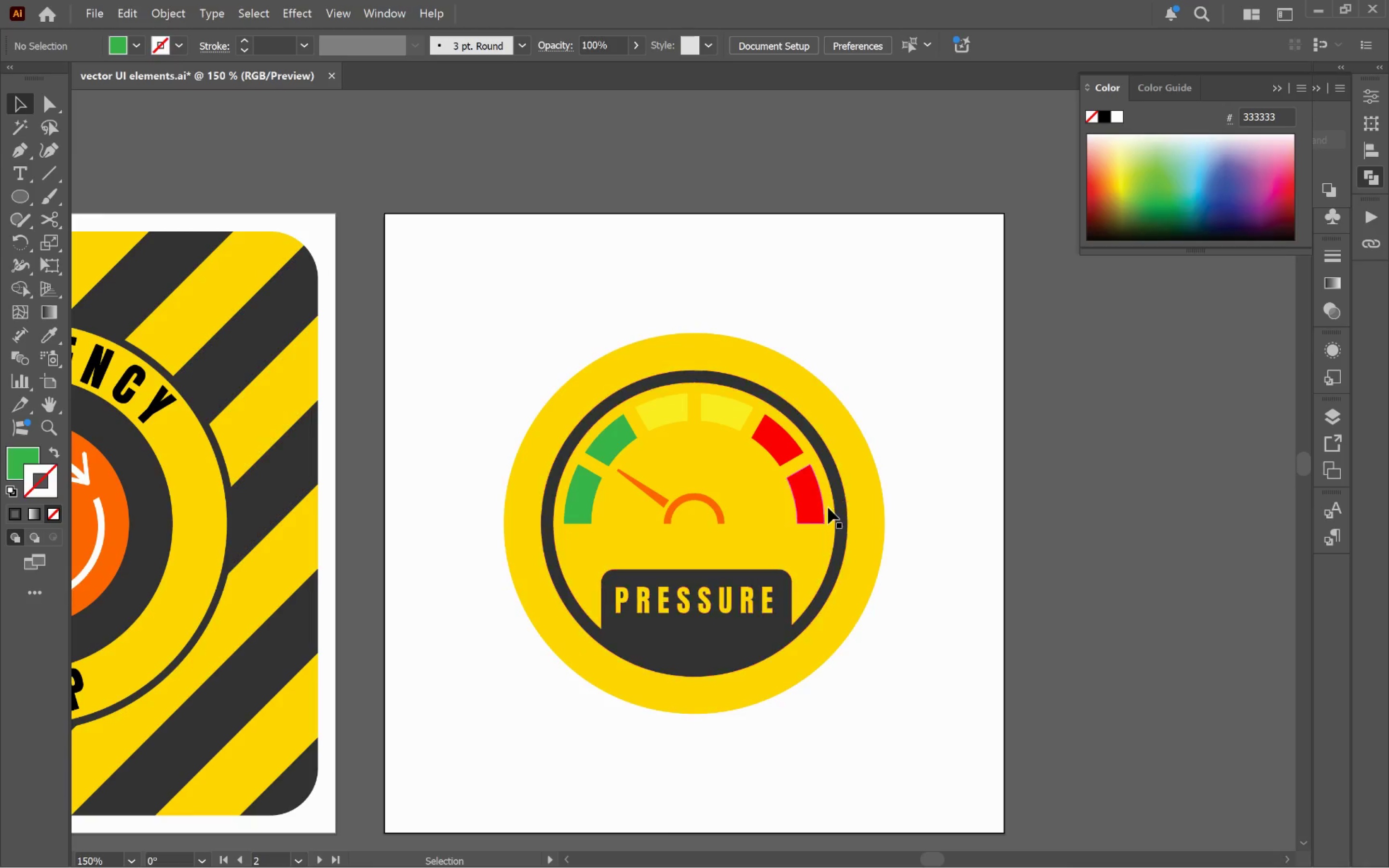 
hold_key(key=AltLeft, duration=0.59)
scroll: coordinate [796, 488], scroll_direction: down, amount: 1.0
 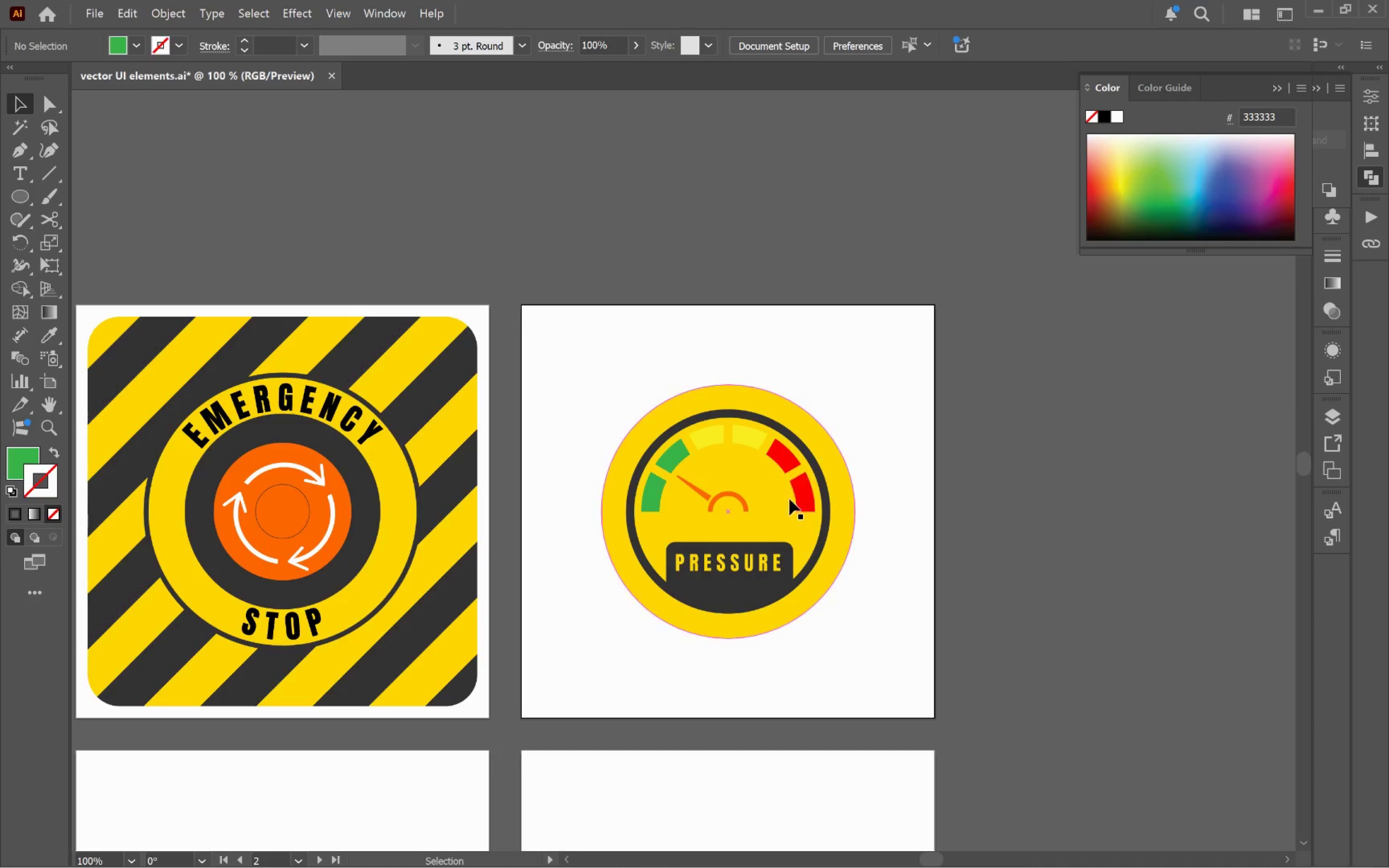 
hold_key(key=Space, duration=1.5)
 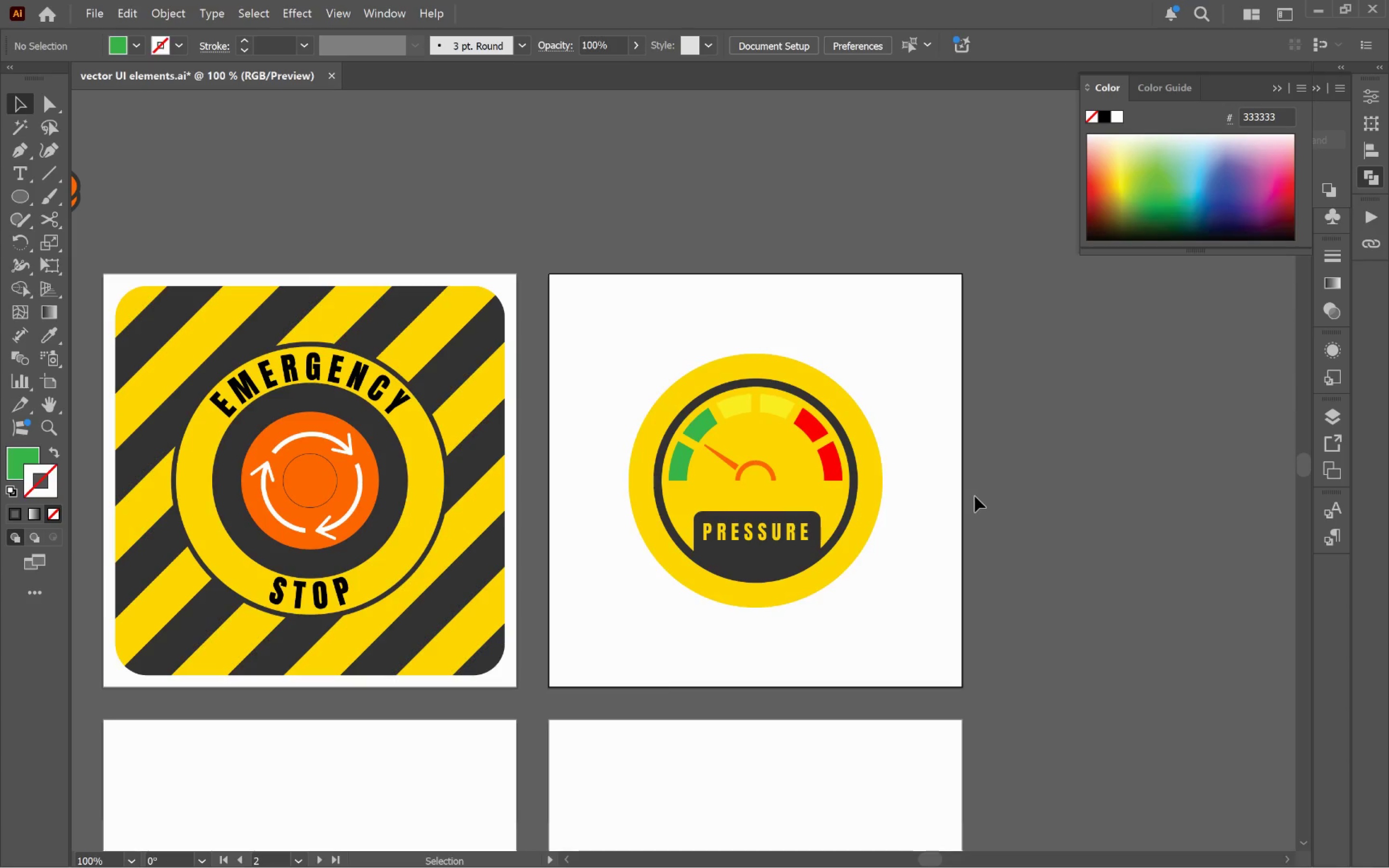 
left_click_drag(start_coordinate=[789, 500], to_coordinate=[816, 469])
 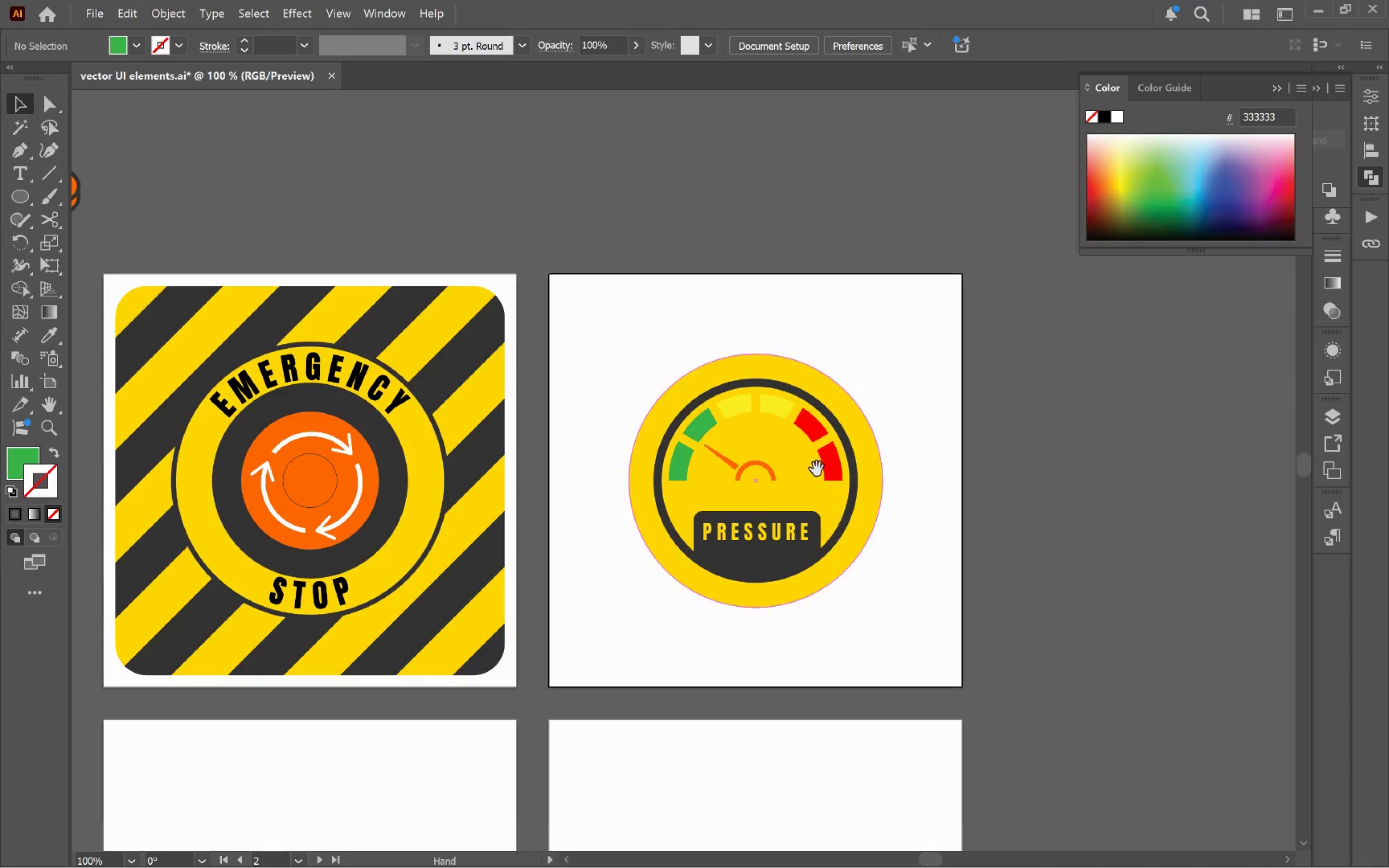 
key(Space)
 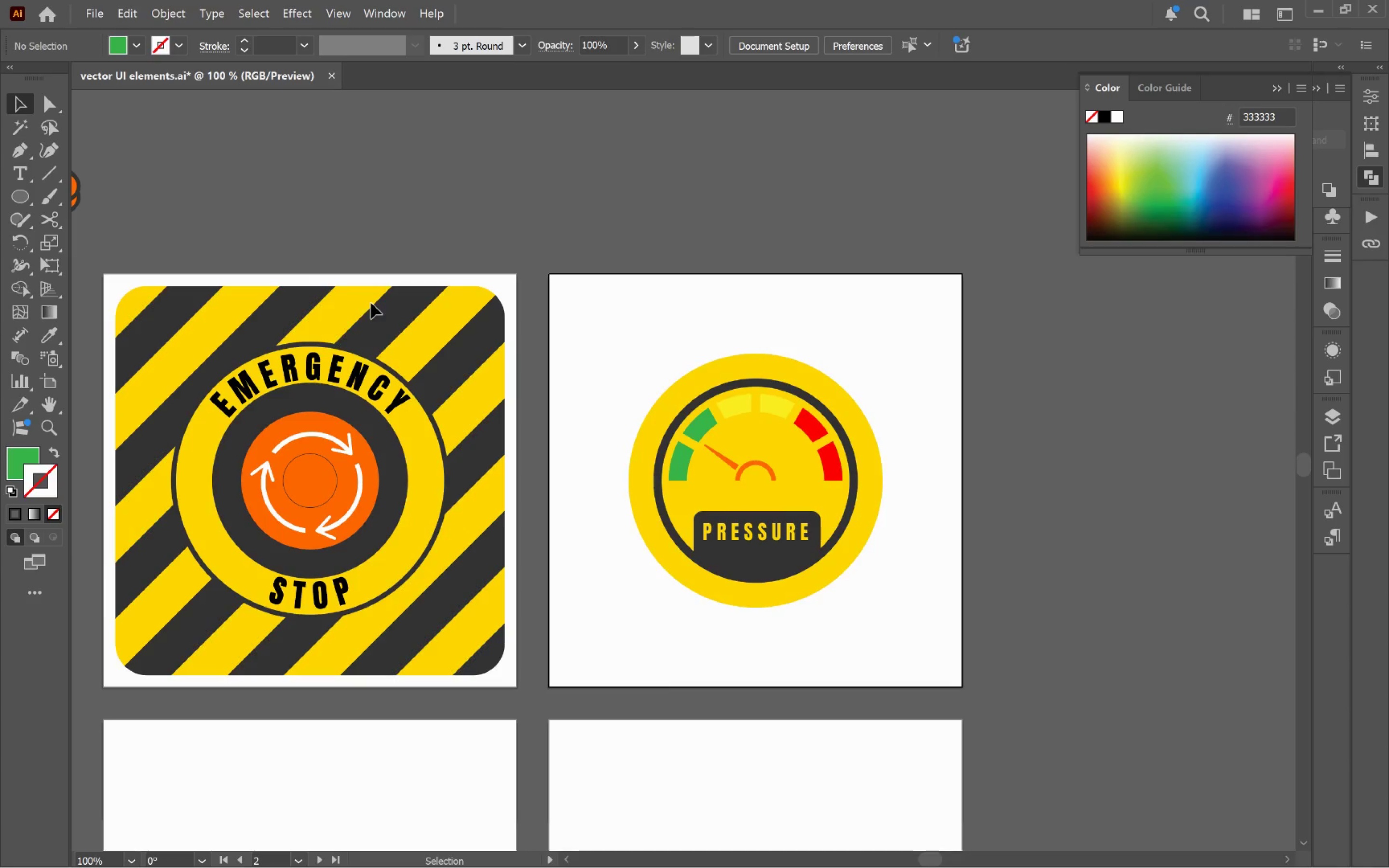 
left_click([407, 331])
 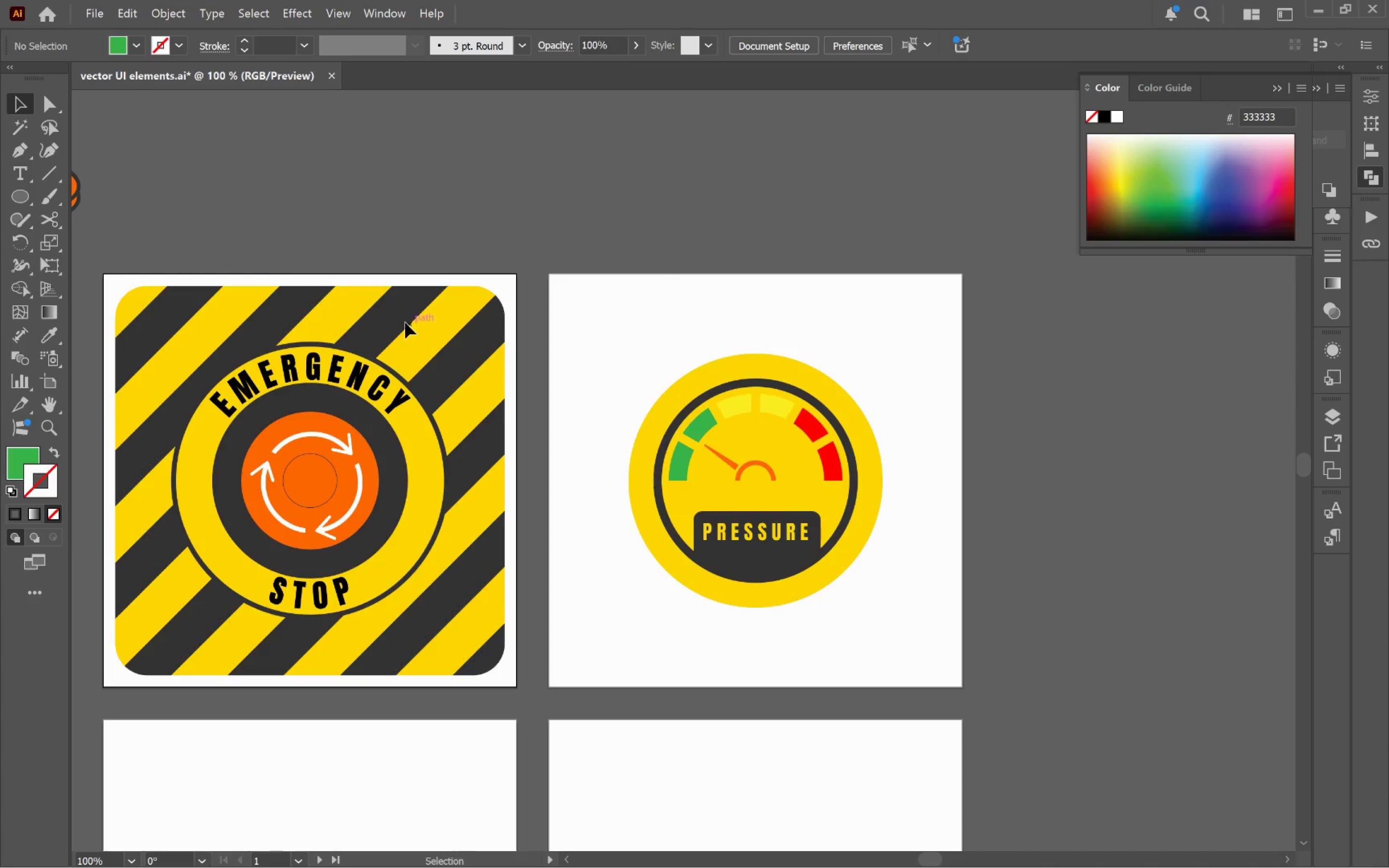 
left_click_drag(start_coordinate=[404, 323], to_coordinate=[460, 342])
 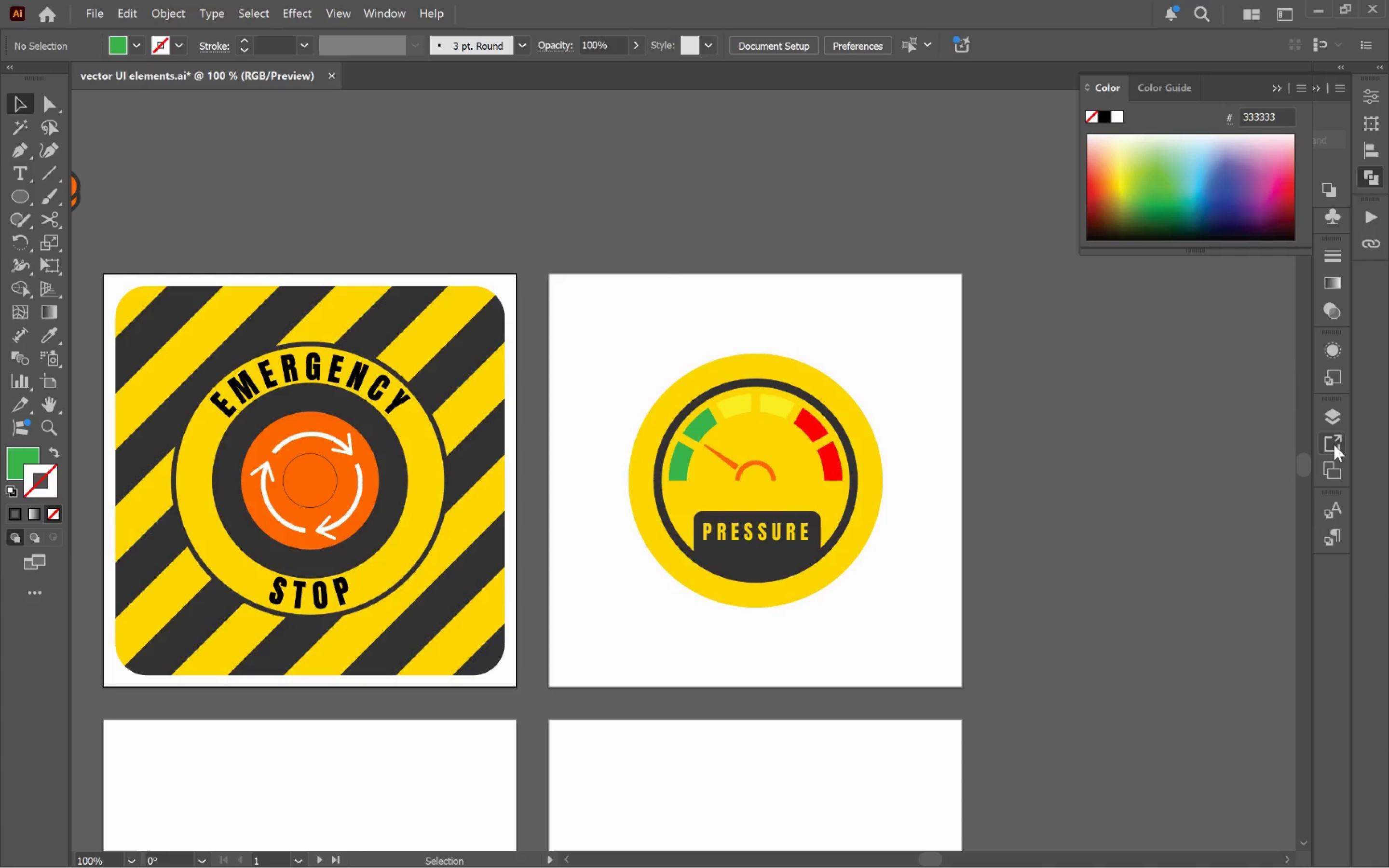 
left_click([1334, 414])
 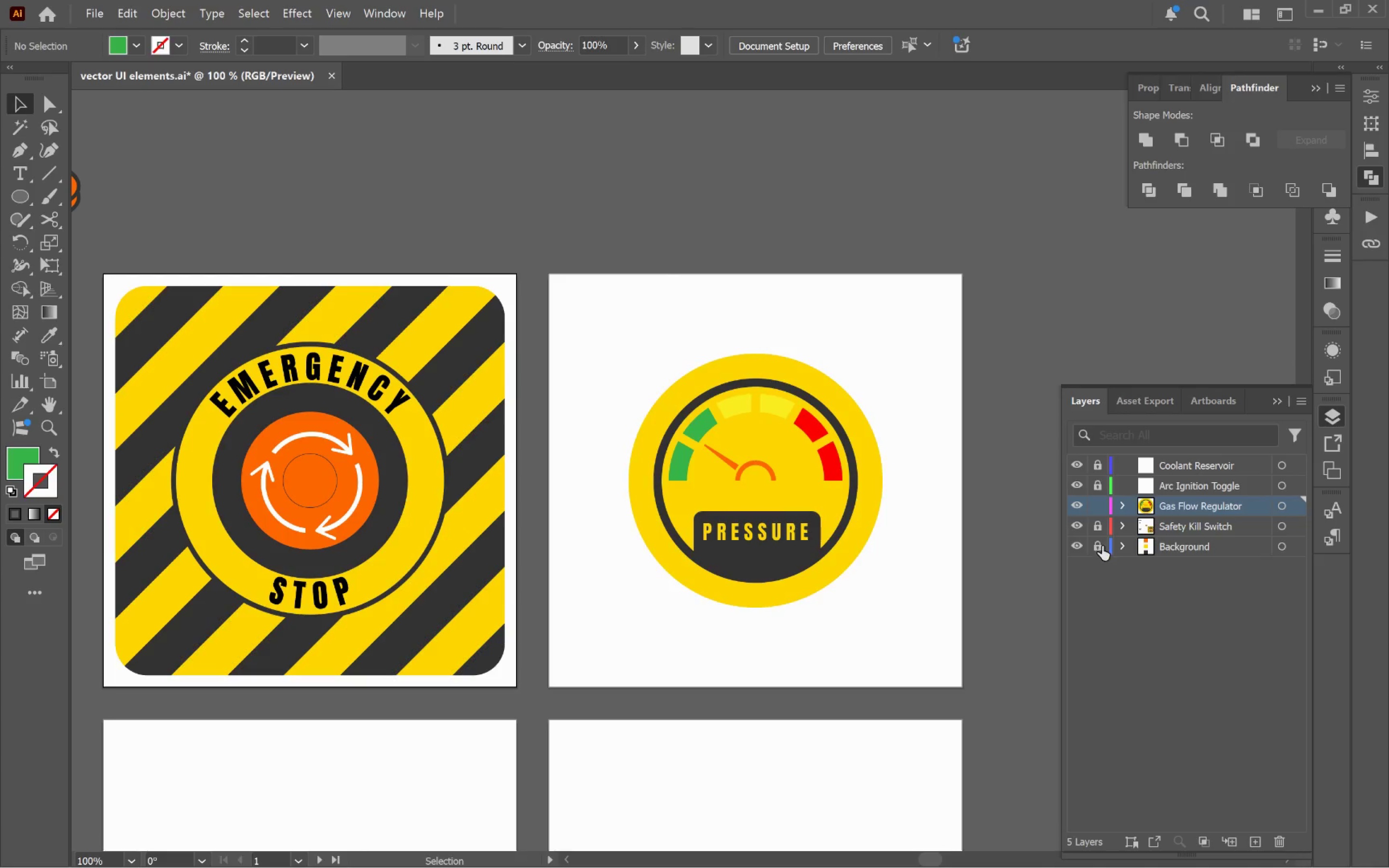 
left_click([1092, 524])
 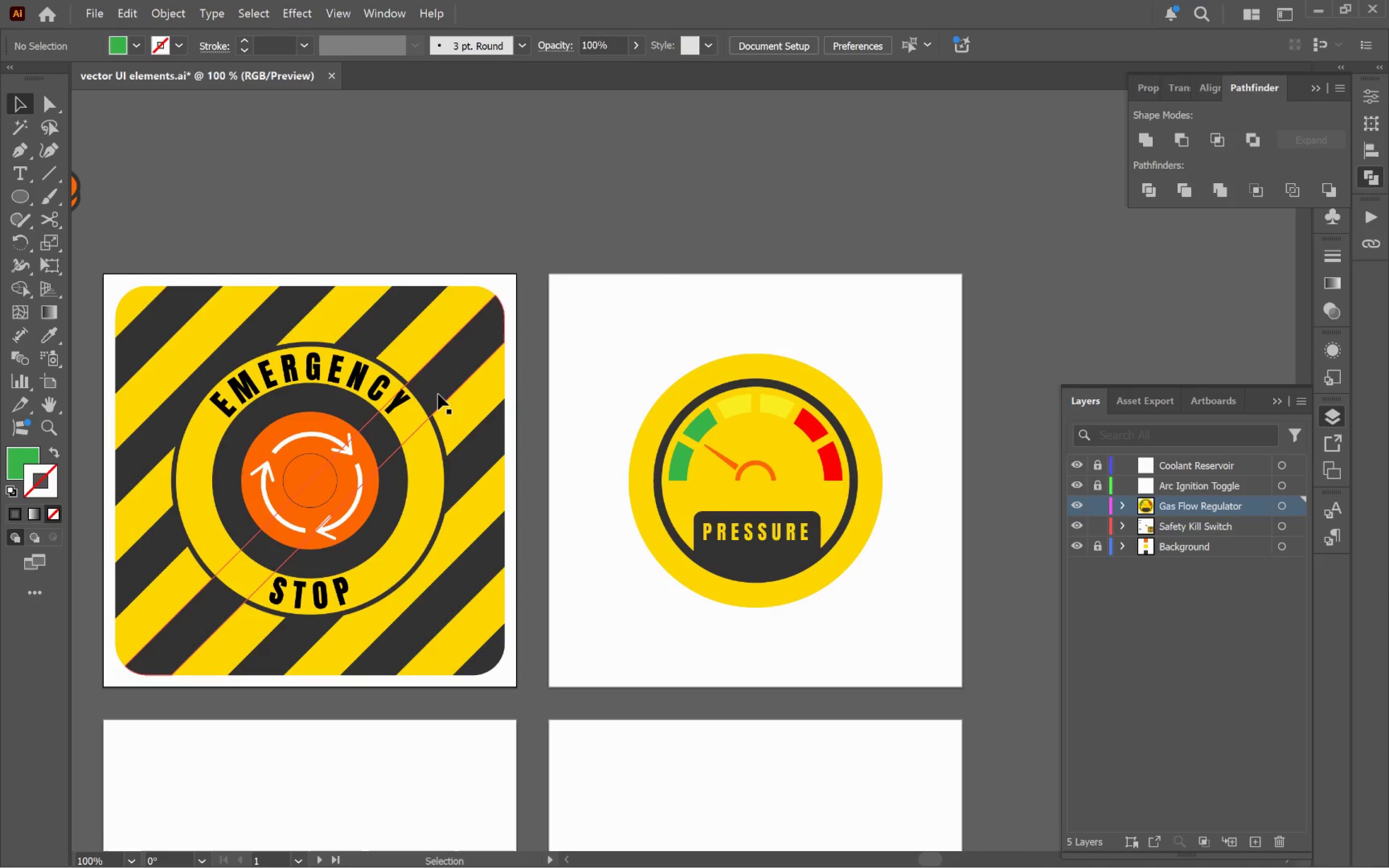 
left_click([445, 351])
 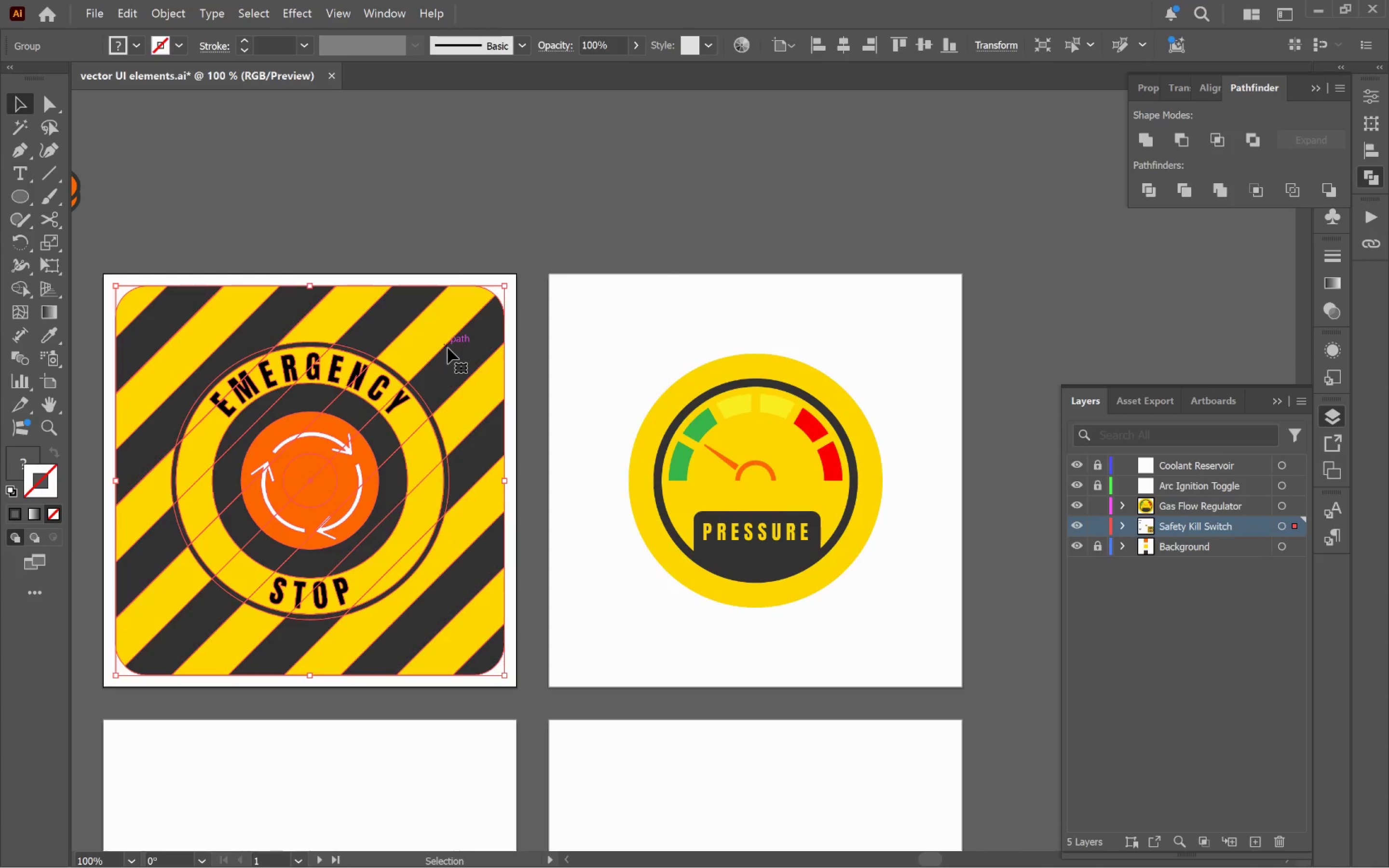 
key(Control+C)
 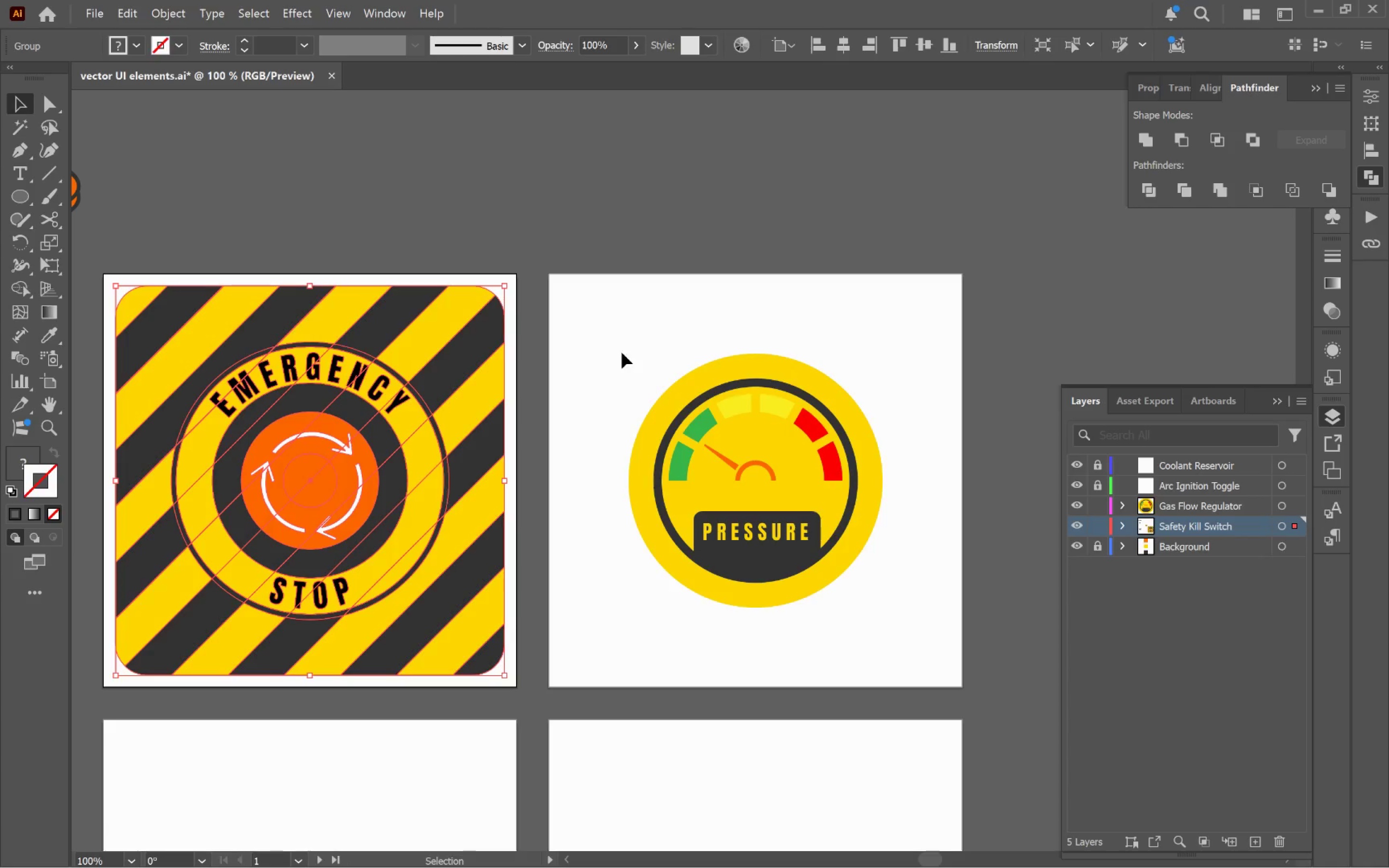 
left_click([622, 353])
 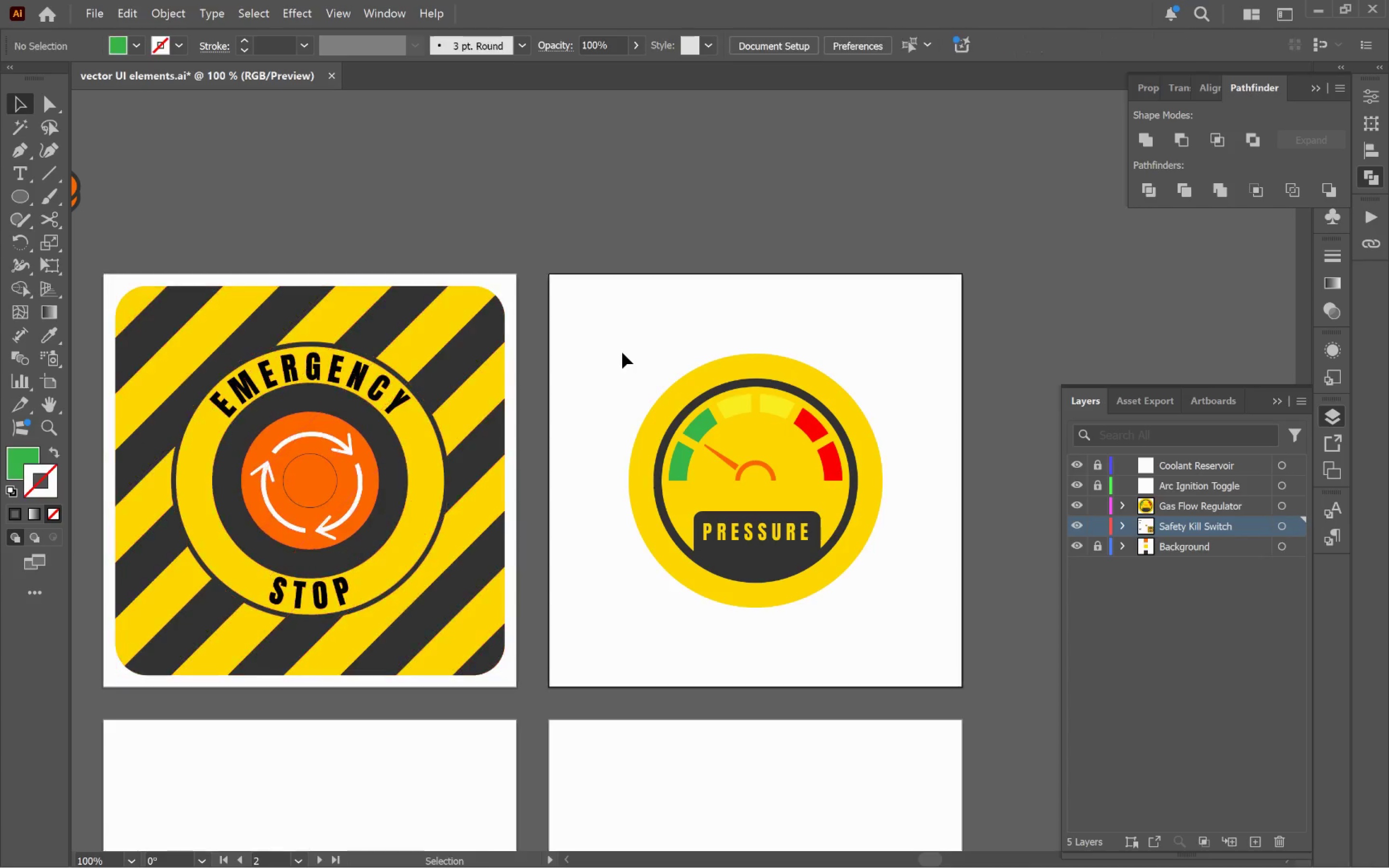 
key(Control+Shift+V)
 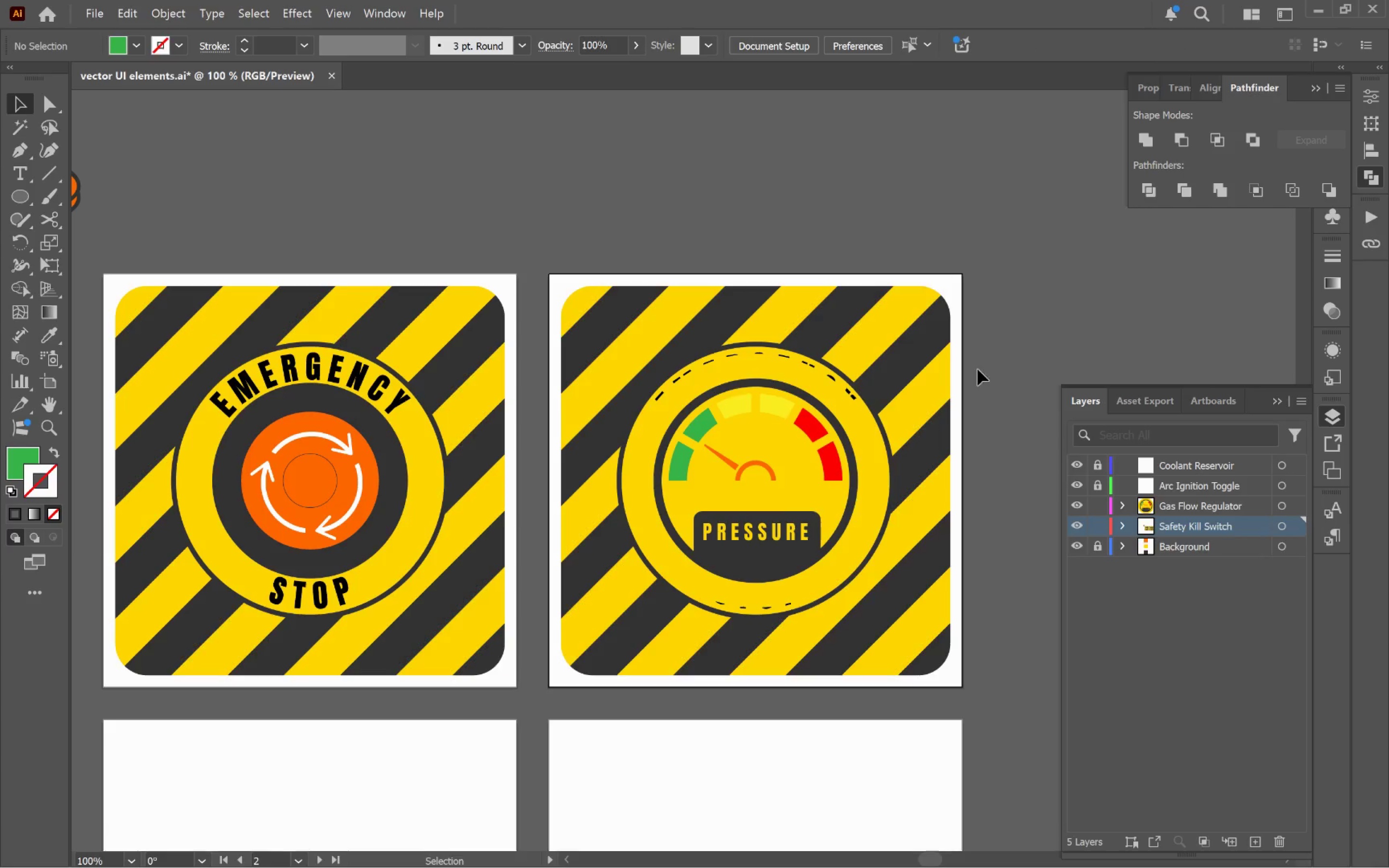 
hold_key(key=ControlLeft, duration=1.34)
 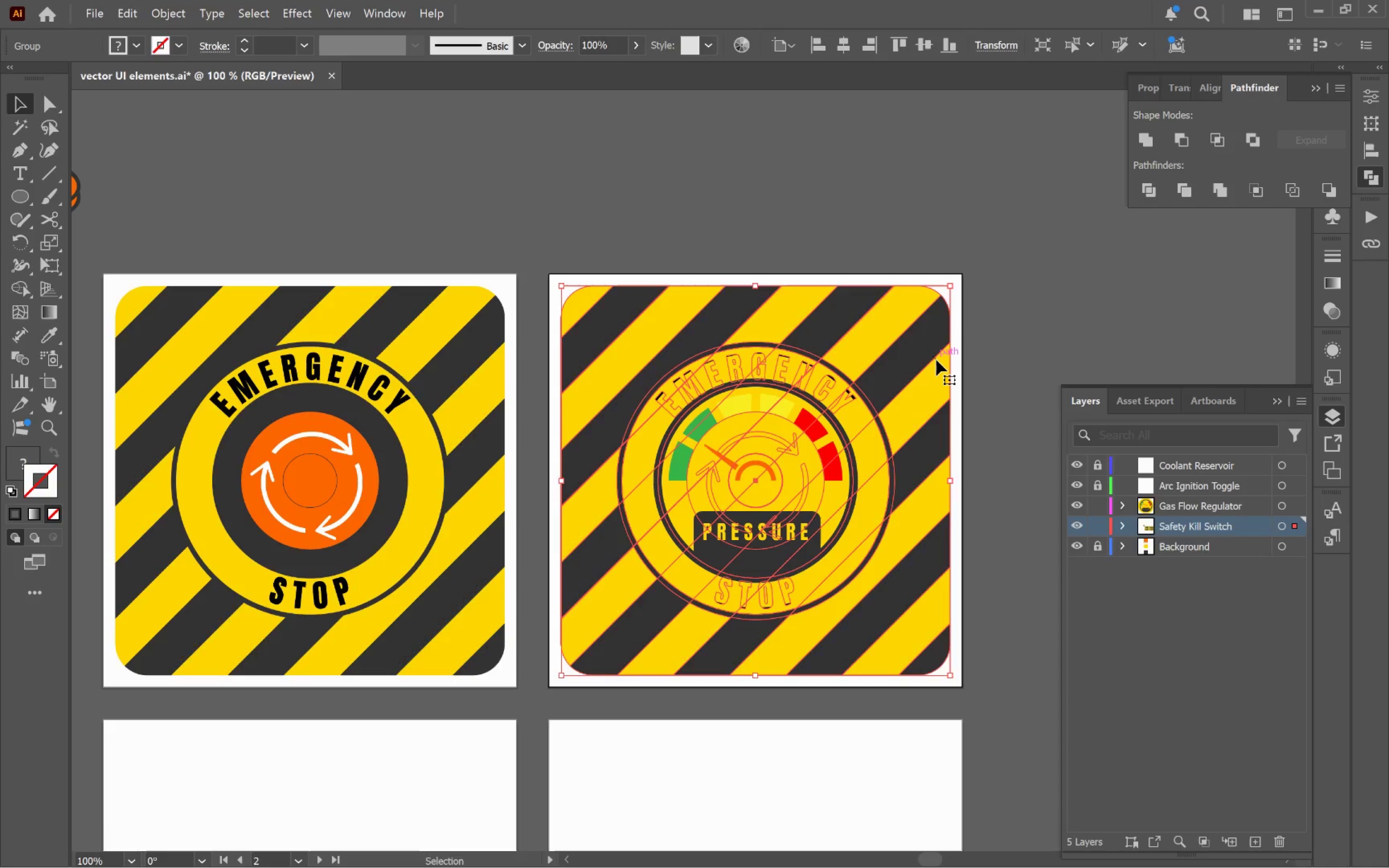 
hold_key(key=ShiftLeft, duration=1.28)
 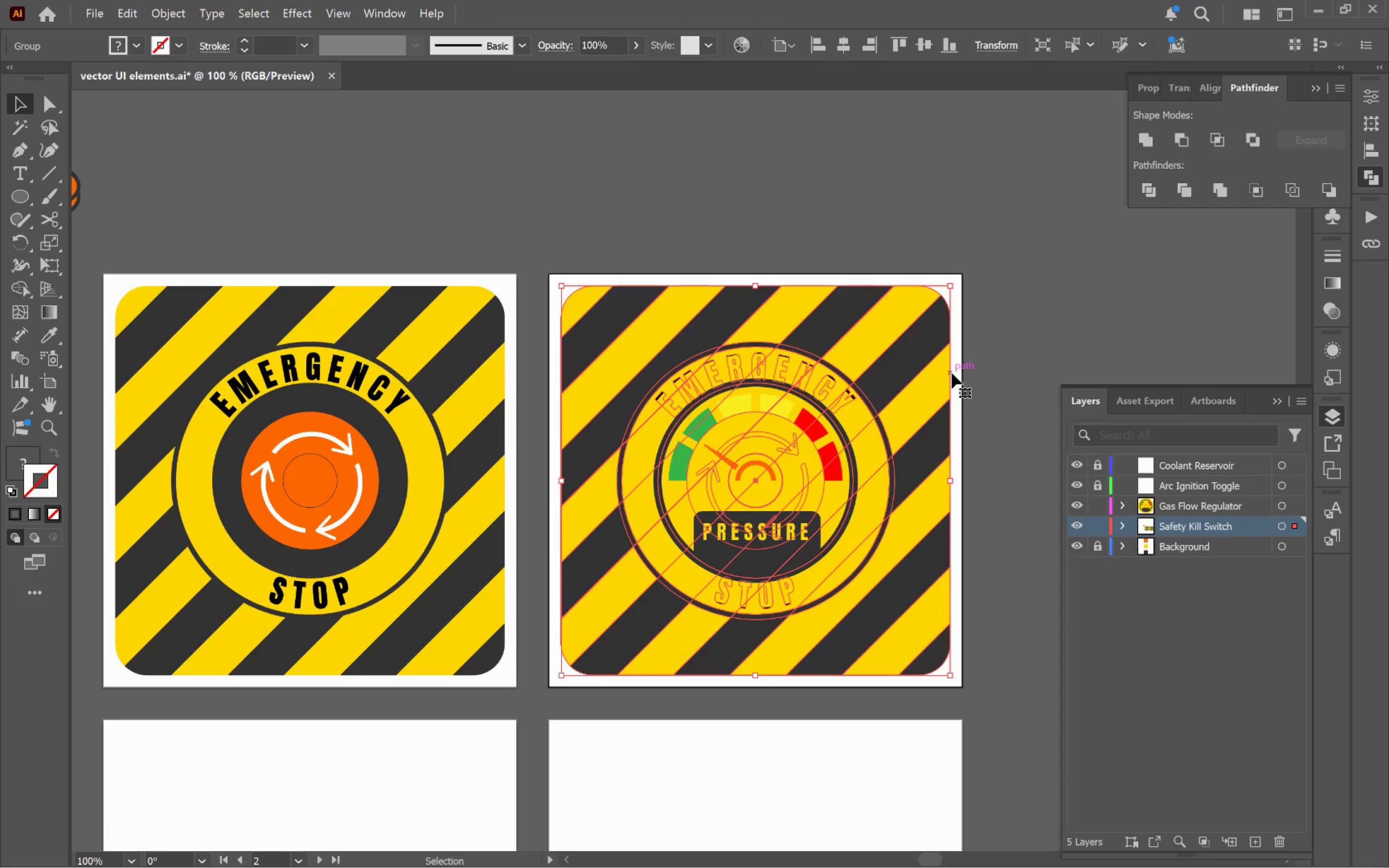 
key(Control+Z)
 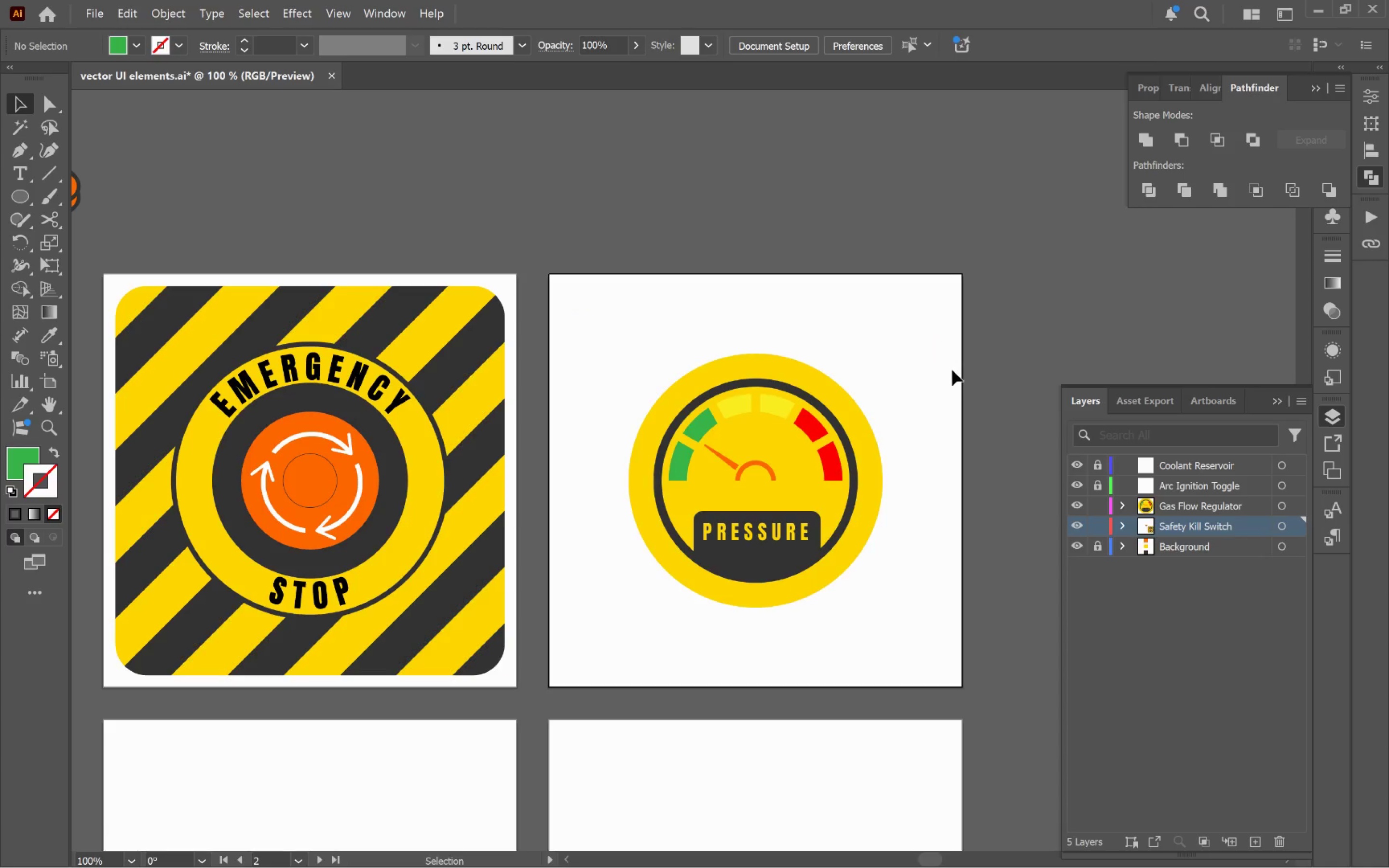 
left_click([952, 370])
 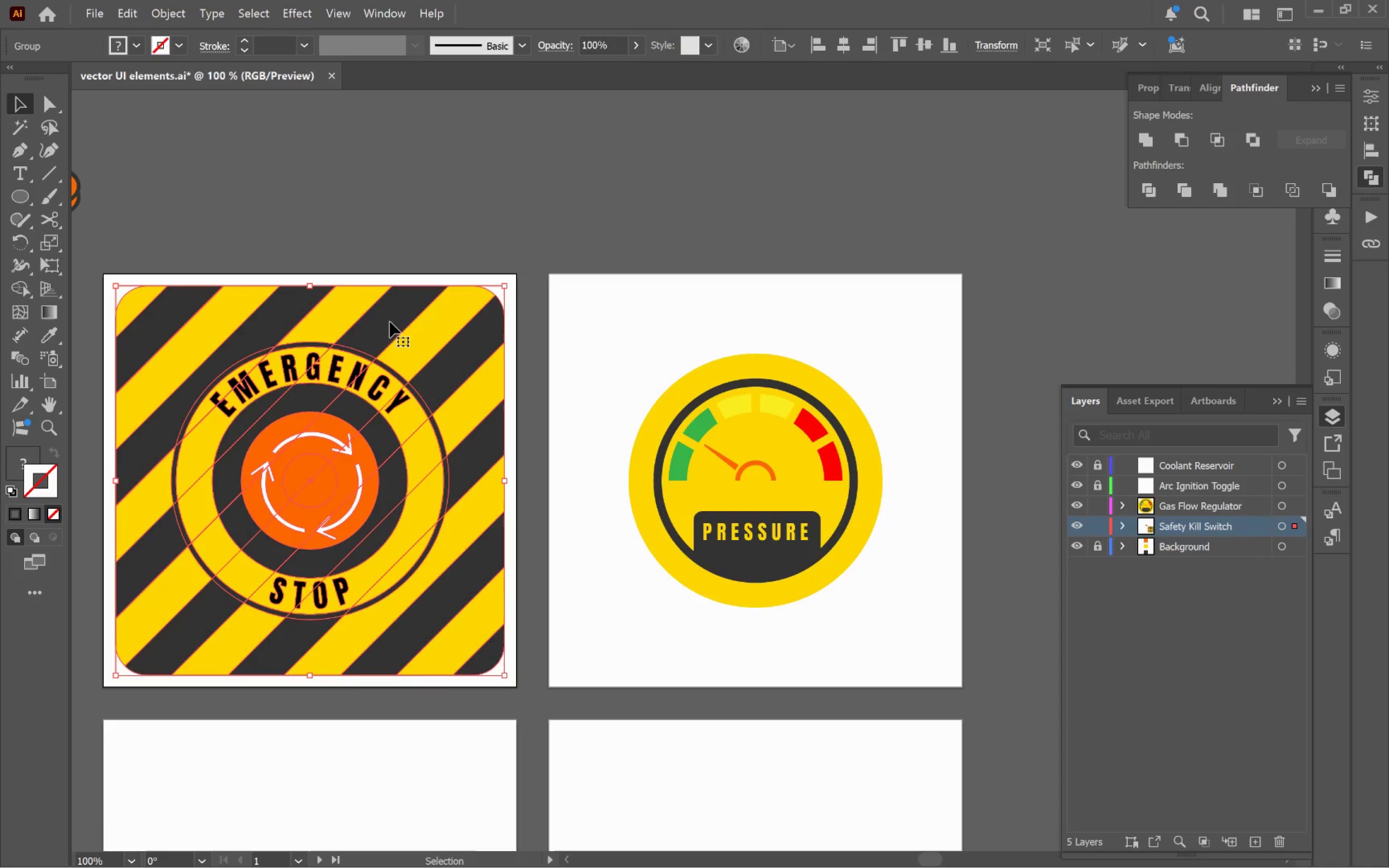 
double_click([398, 320])
 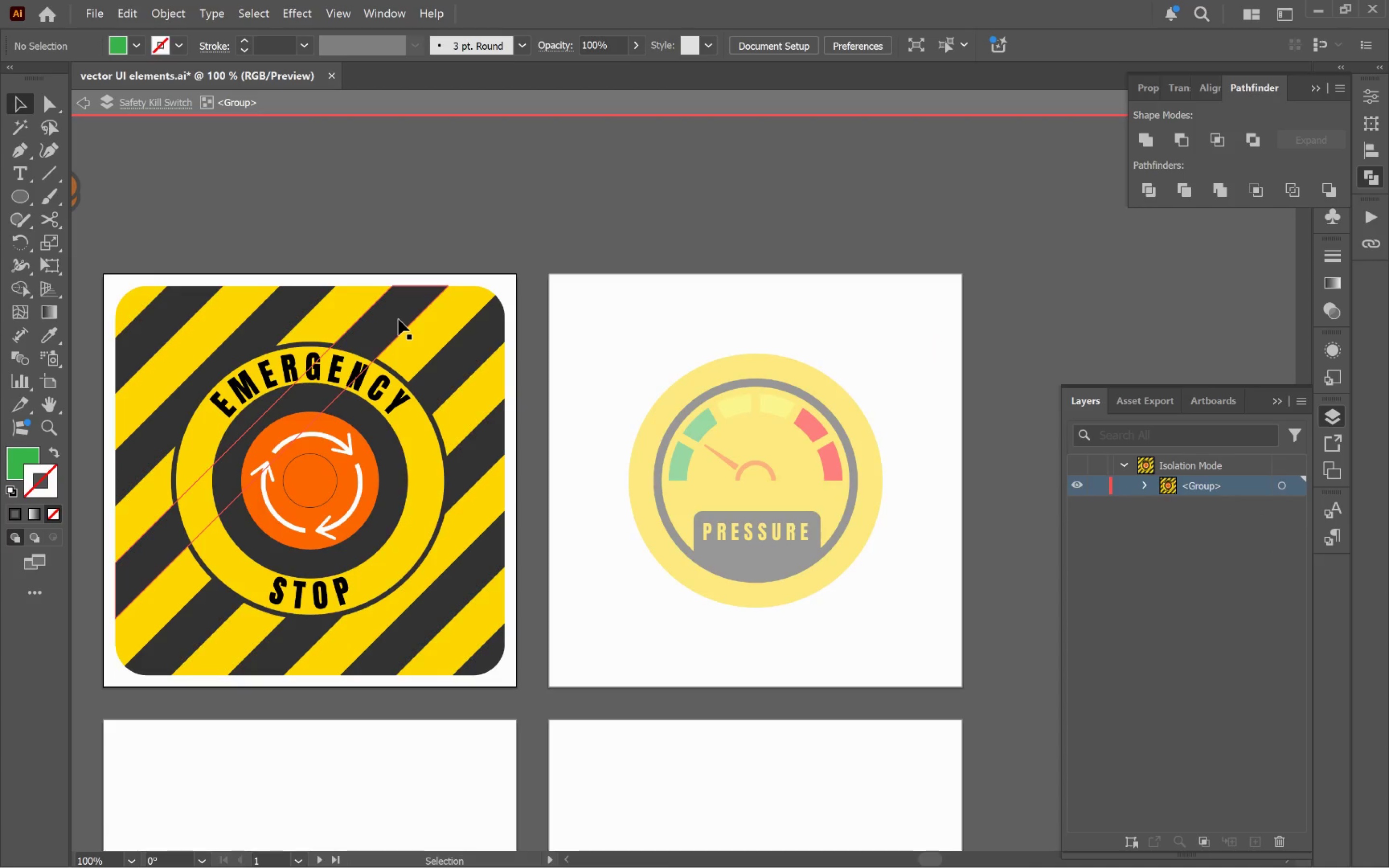 
triple_click([398, 319])
 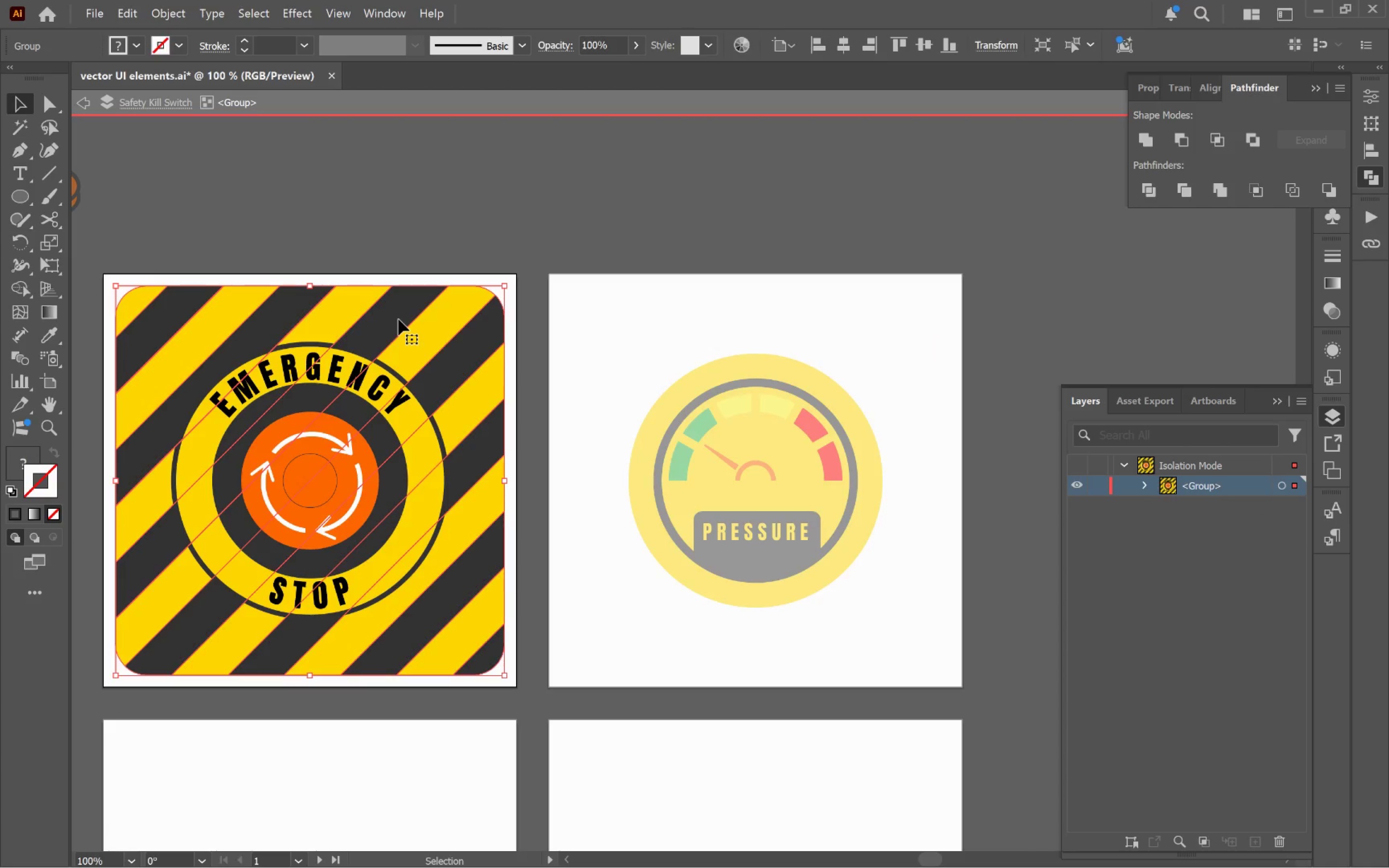 
key(Control+C)
 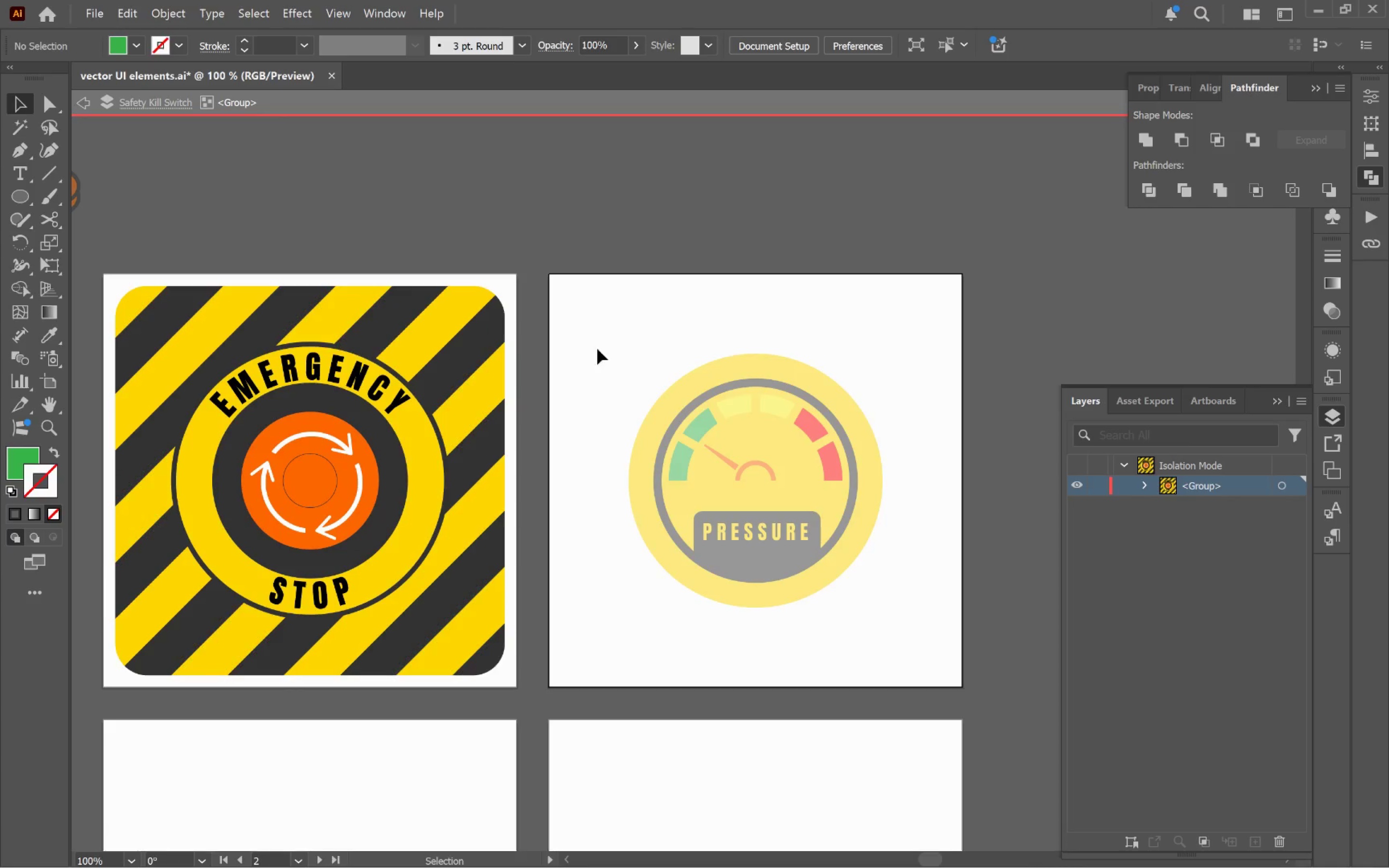 
double_click([607, 347])
 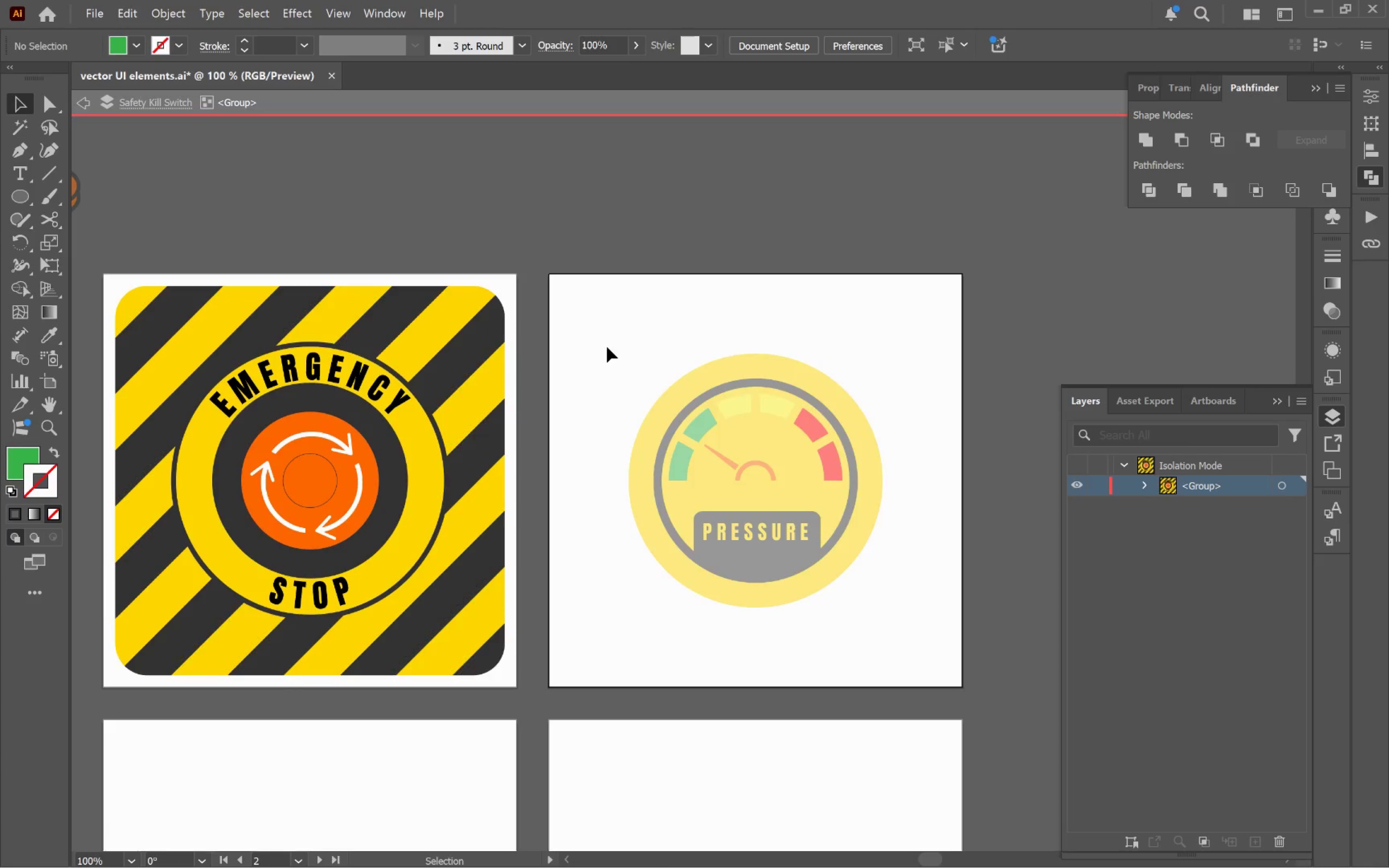 
triple_click([607, 347])
 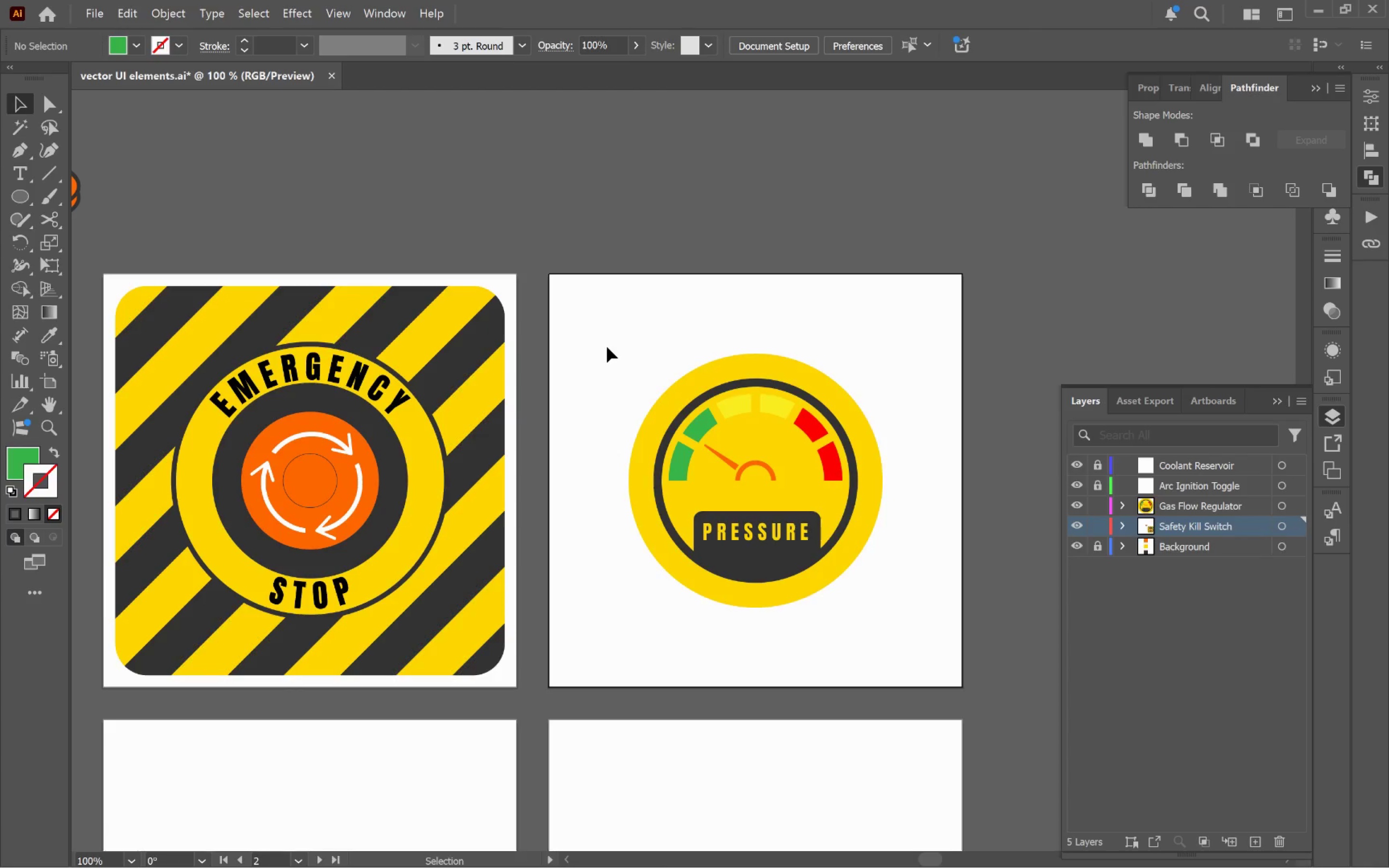 
key(Control+Shift+V)
 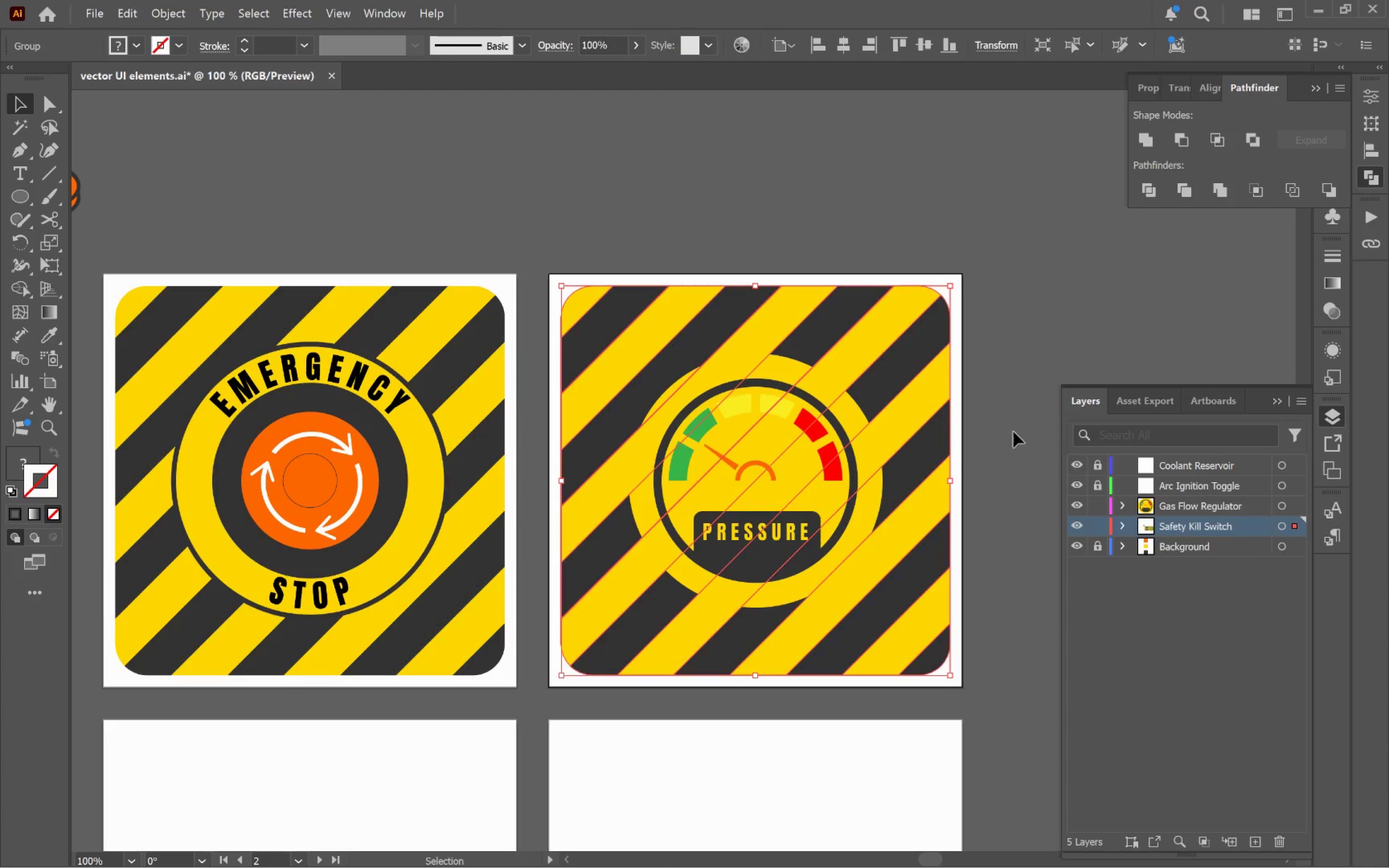 
left_click([1013, 416])
 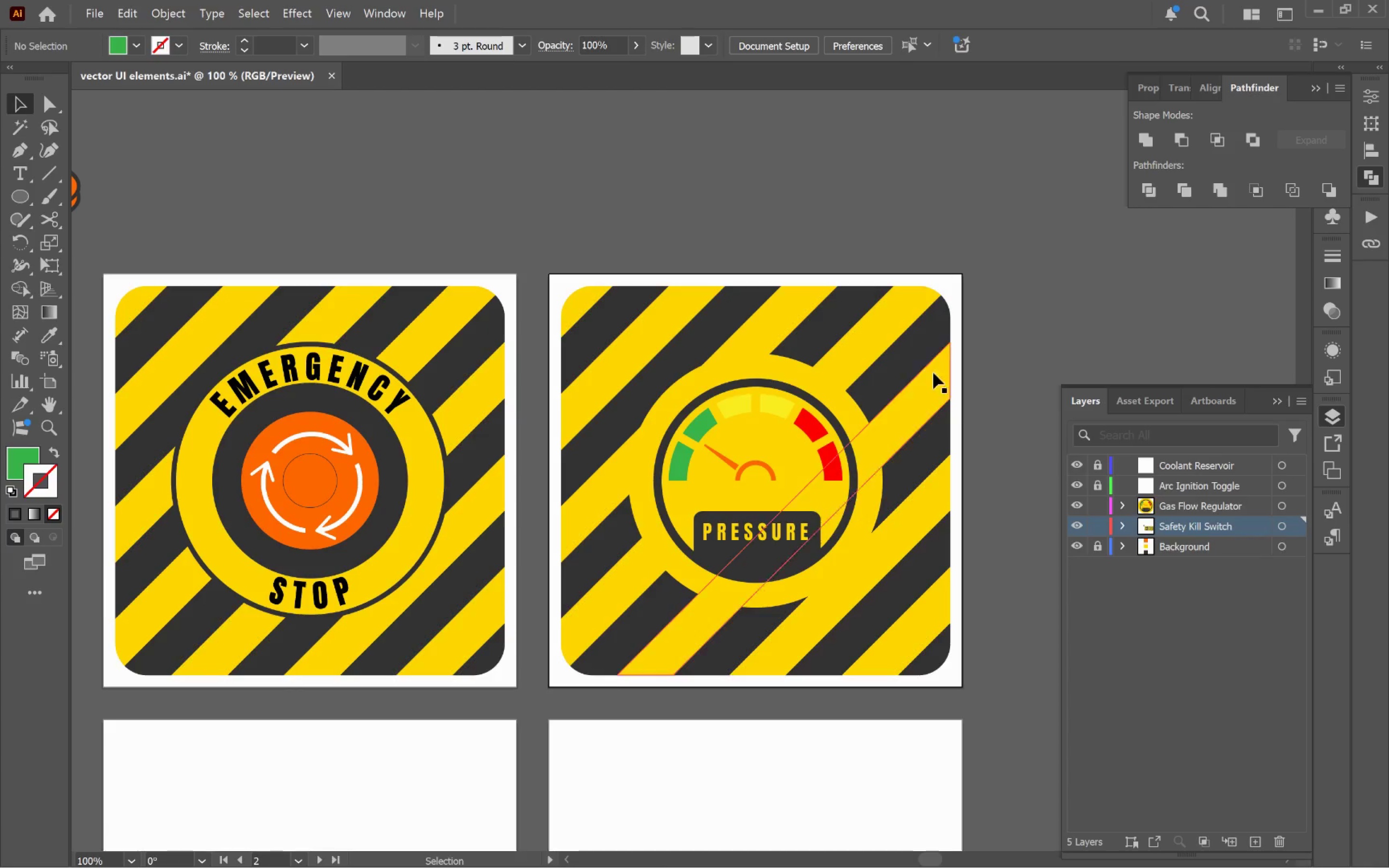 
left_click([921, 365])
 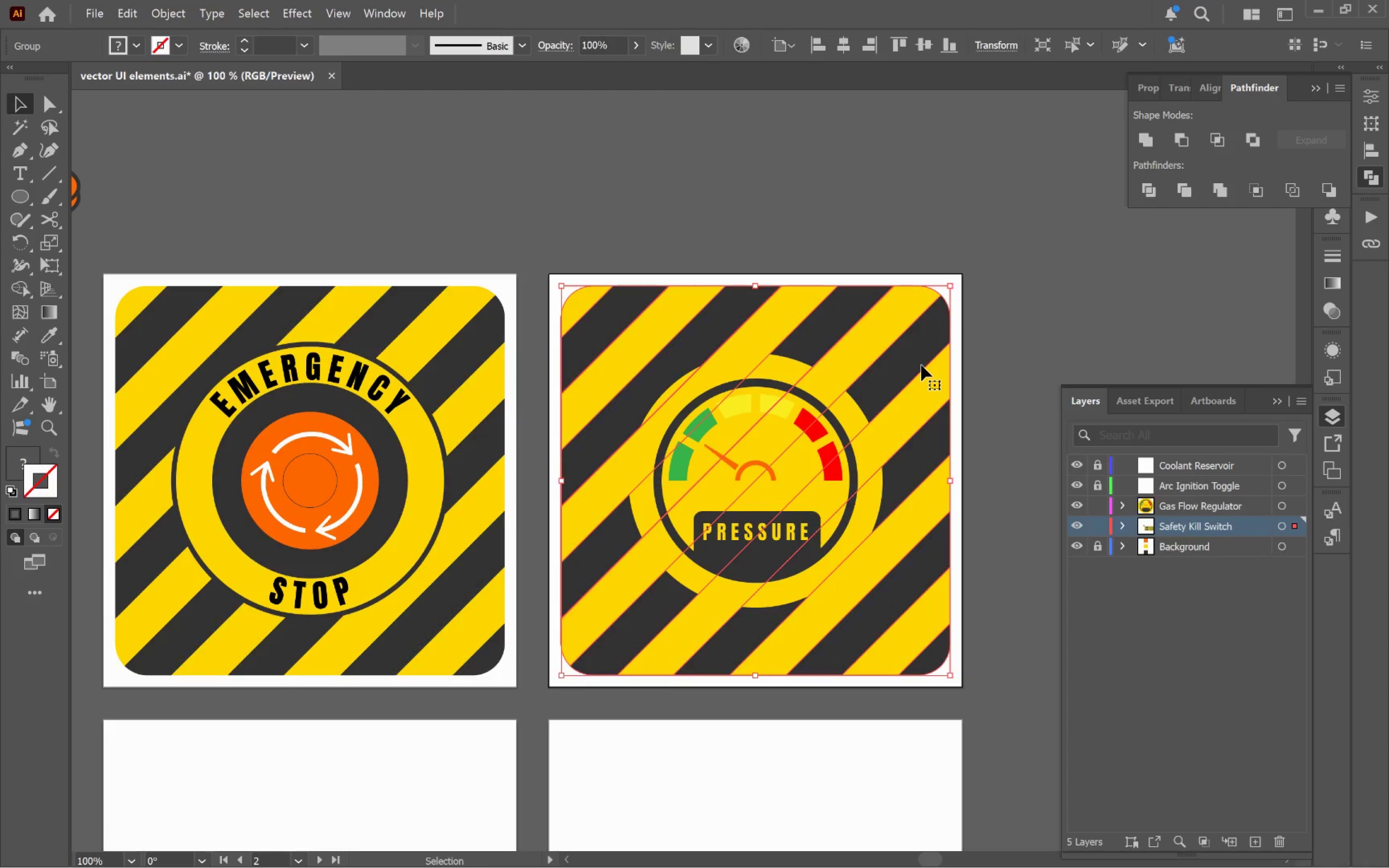 
key(Control+Shift+BracketLeft)
 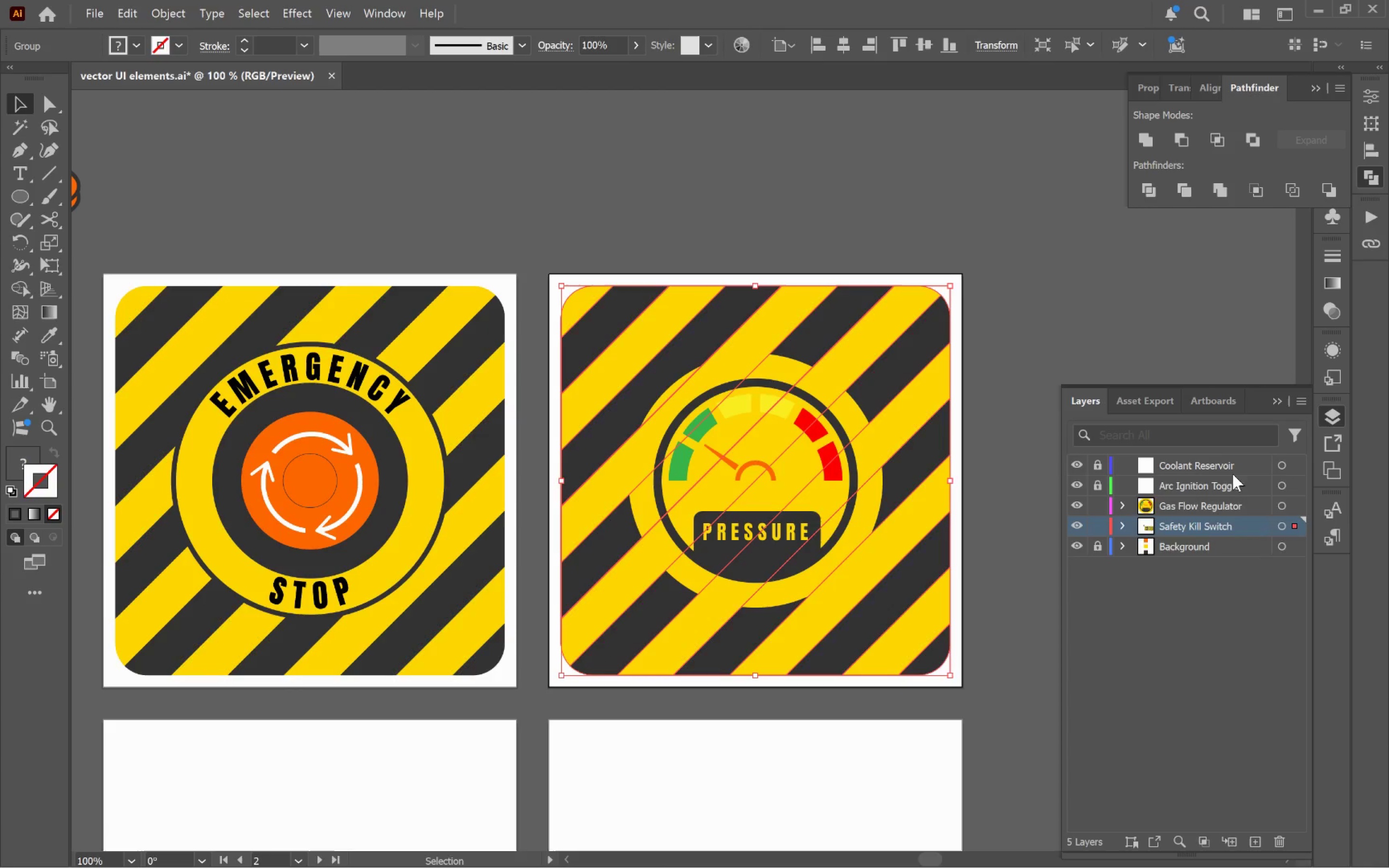 
left_click_drag(start_coordinate=[1292, 527], to_coordinate=[1295, 510])
 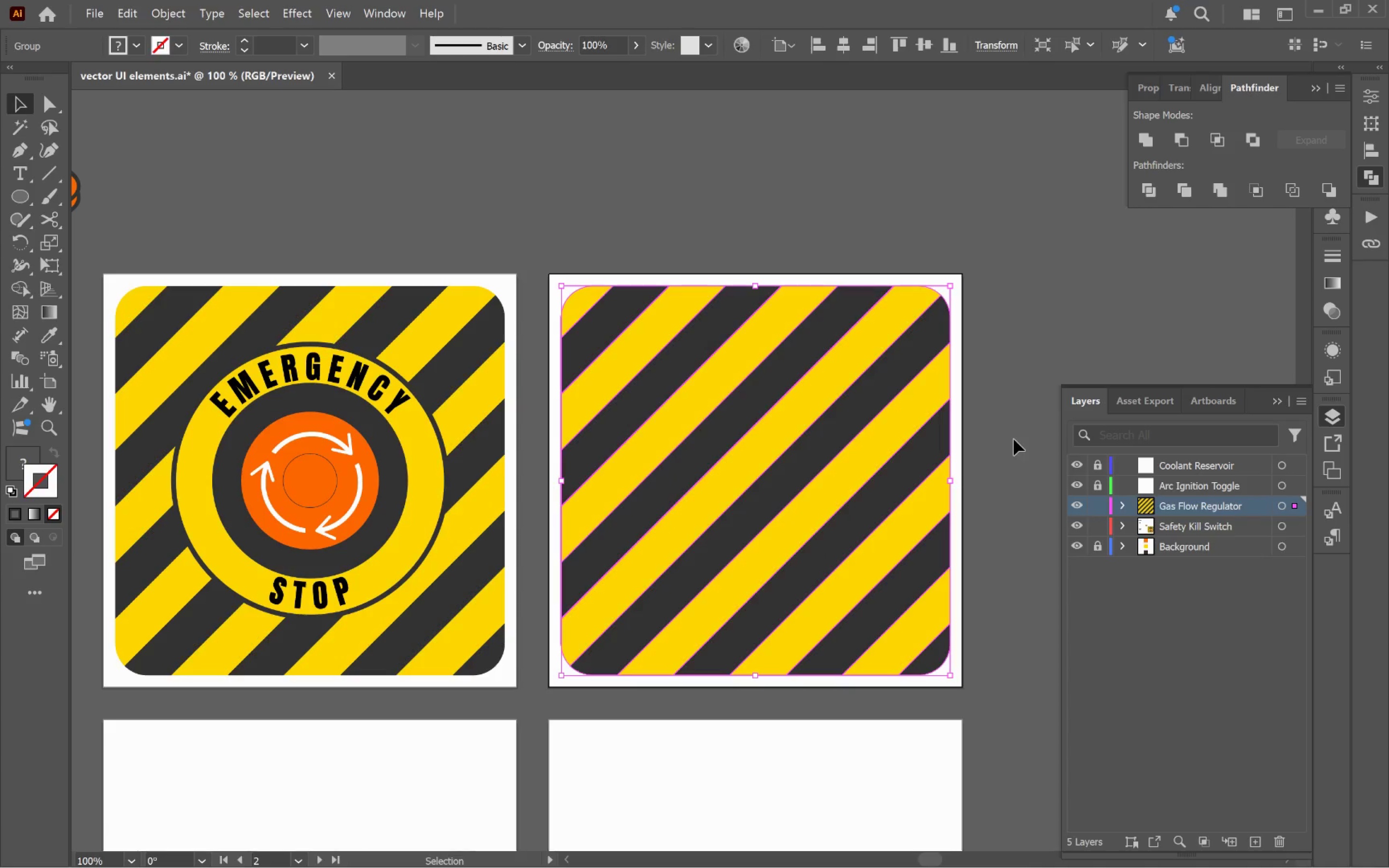 
double_click([916, 409])
 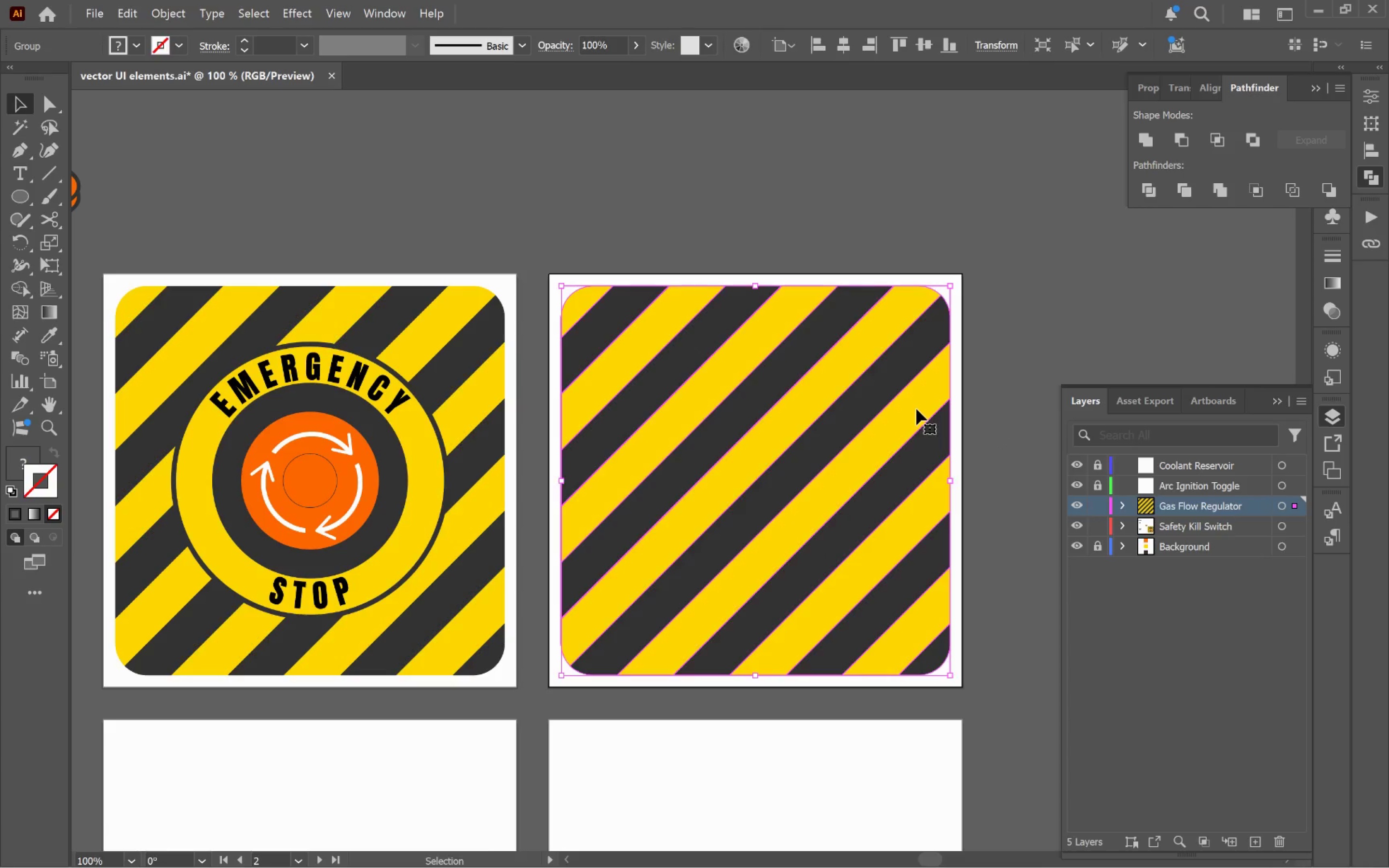 
key(Control+Shift+BracketLeft)
 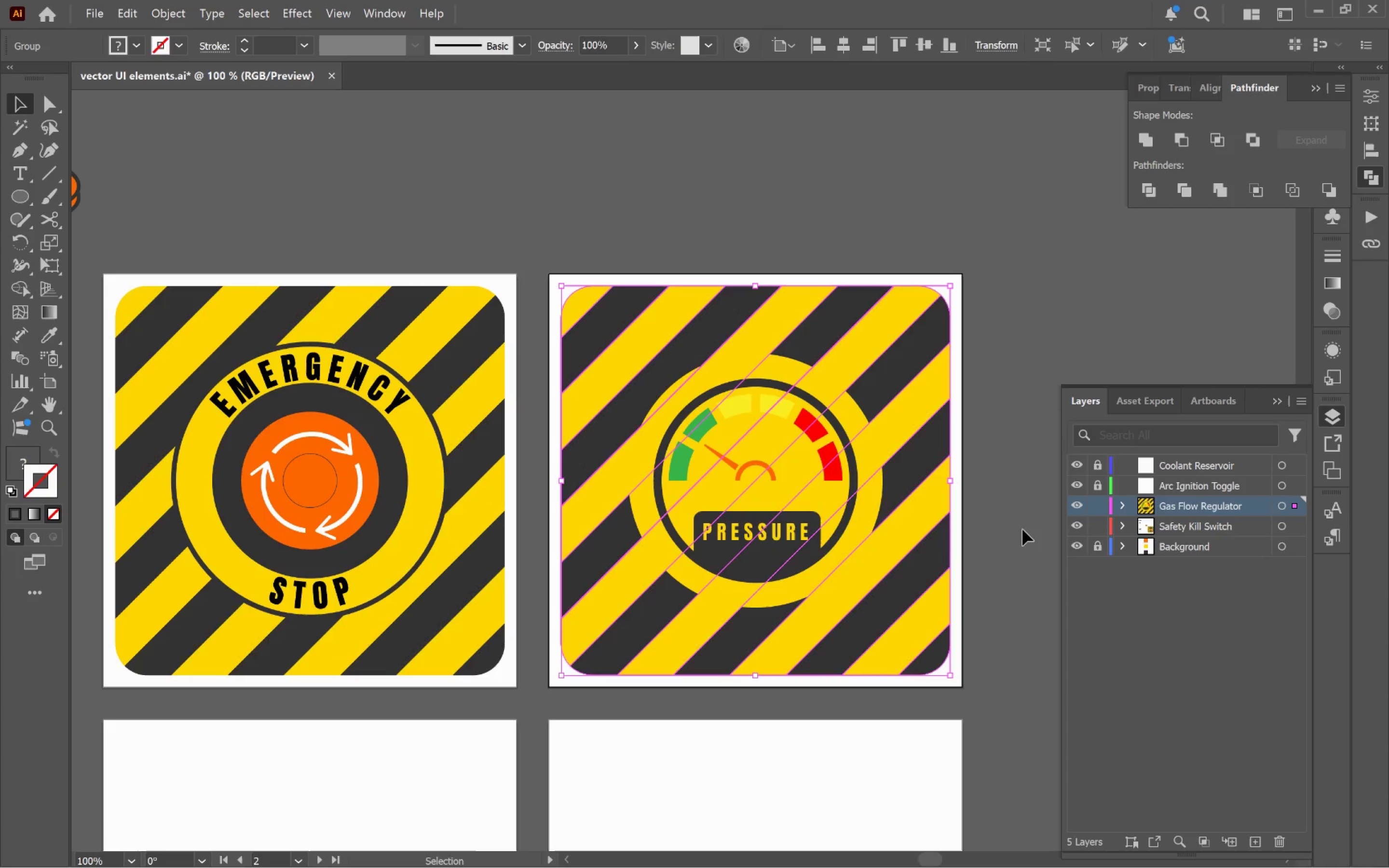 
left_click([1024, 507])
 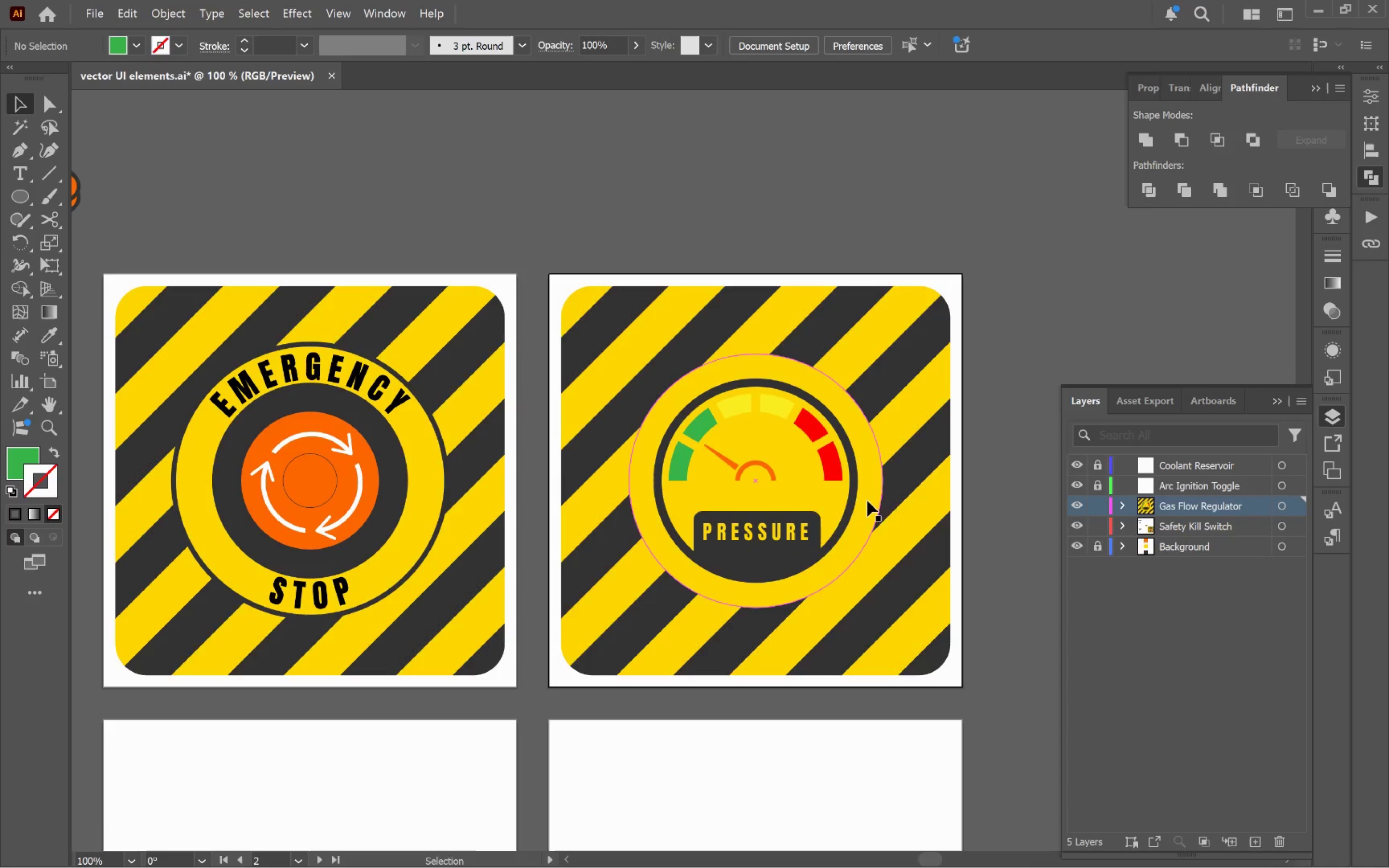 
left_click_drag(start_coordinate=[867, 501], to_coordinate=[1018, 630])
 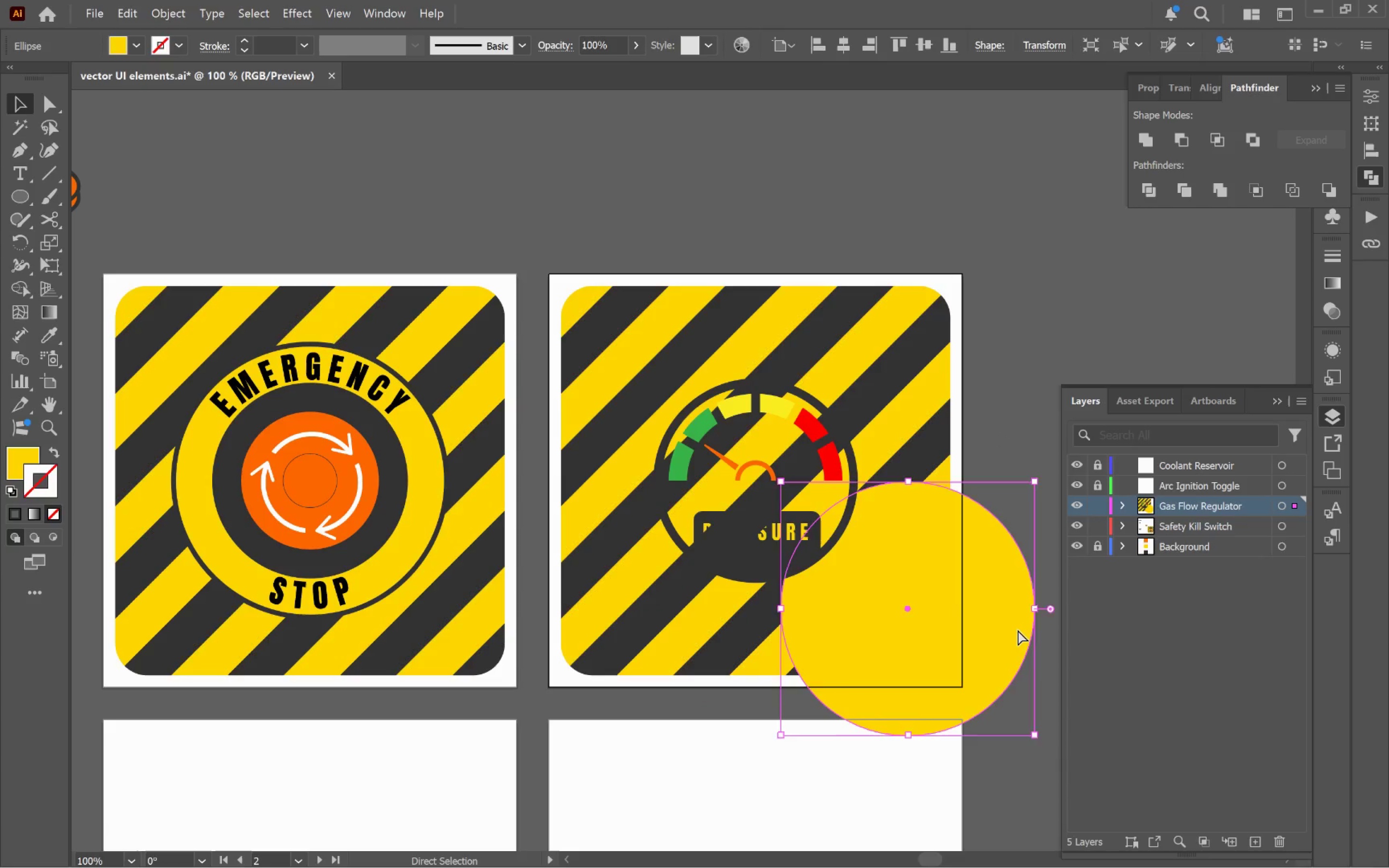 
key(Control+Z)
 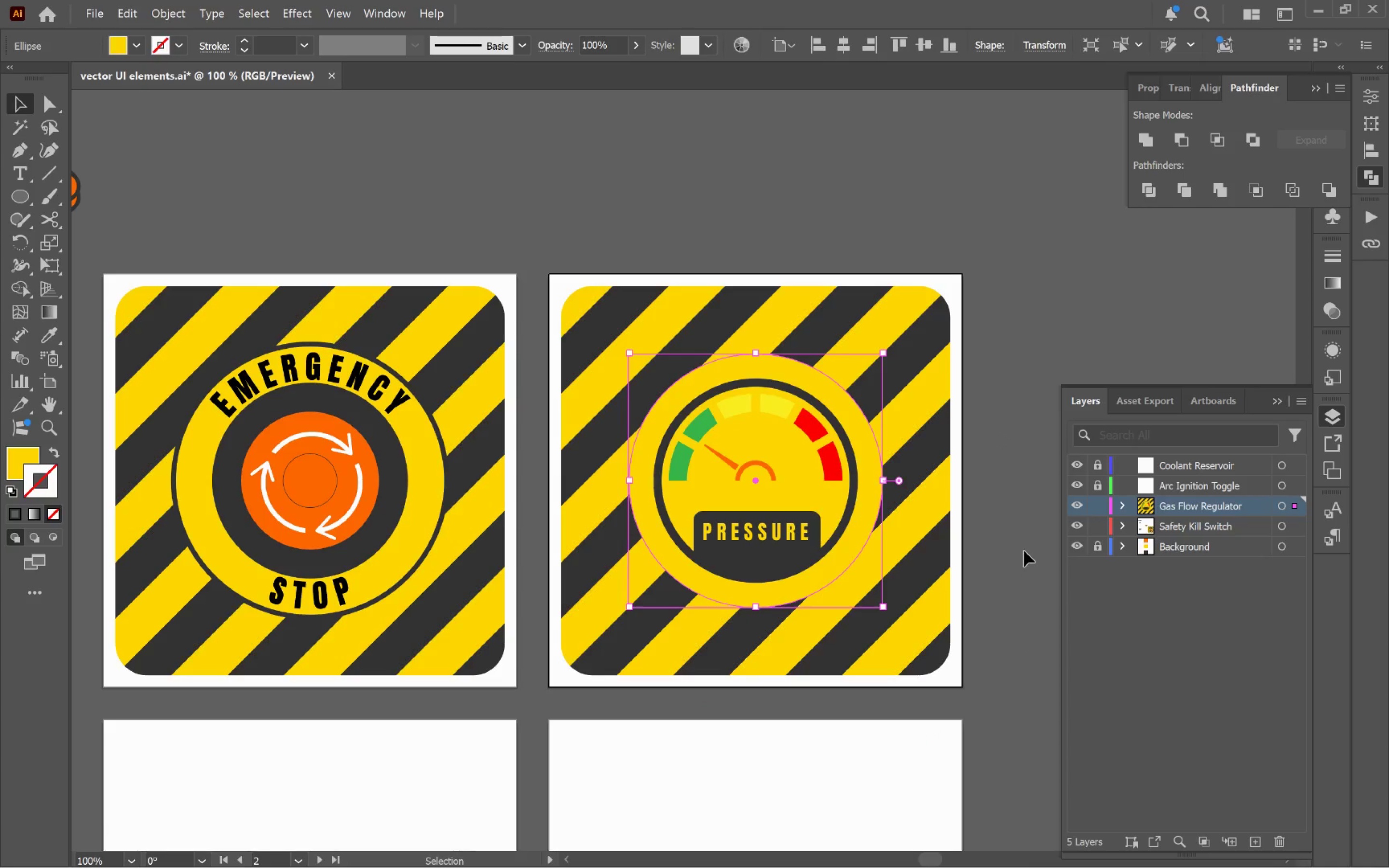 
left_click([1021, 528])
 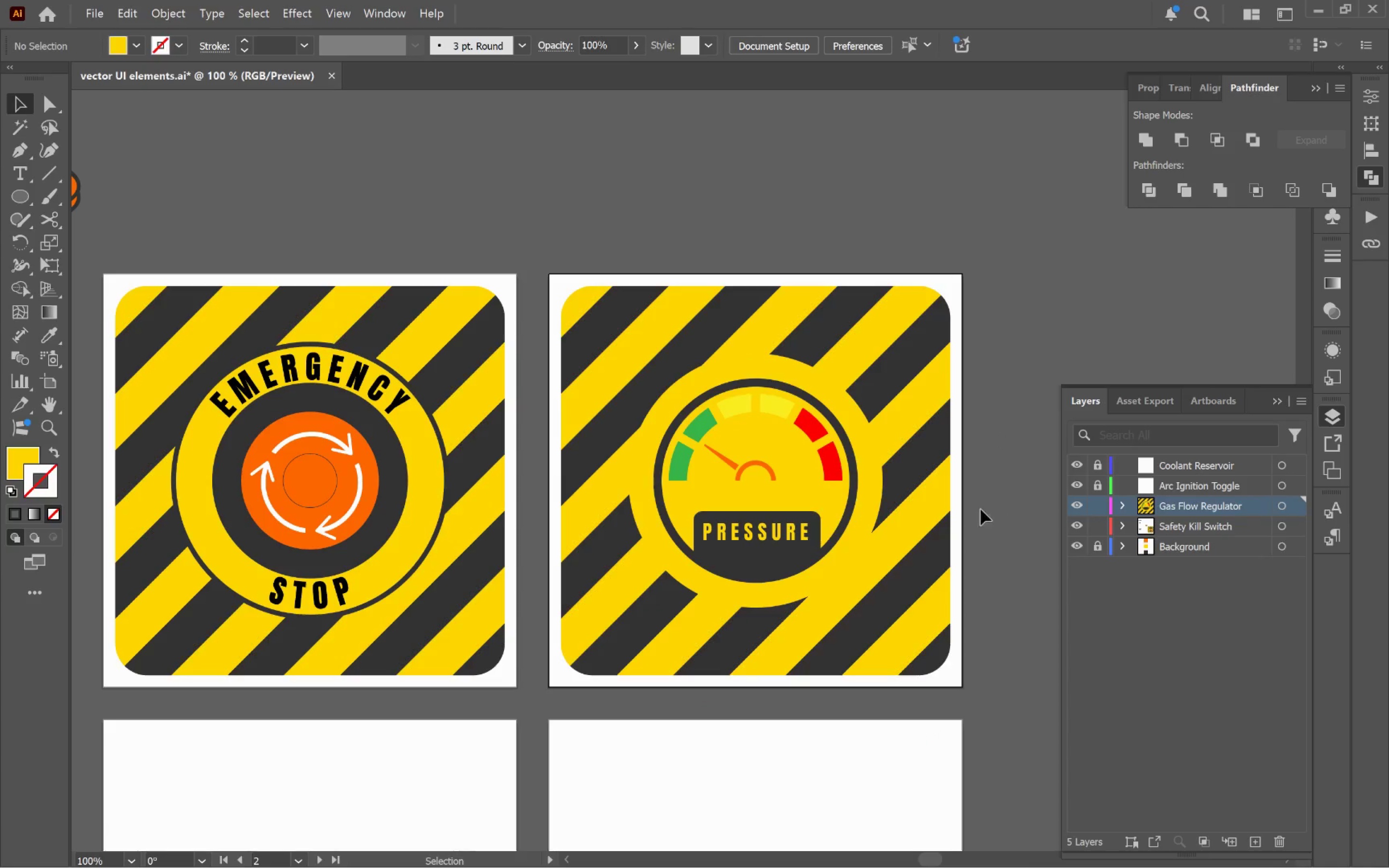 
hold_key(key=AltLeft, duration=0.65)
 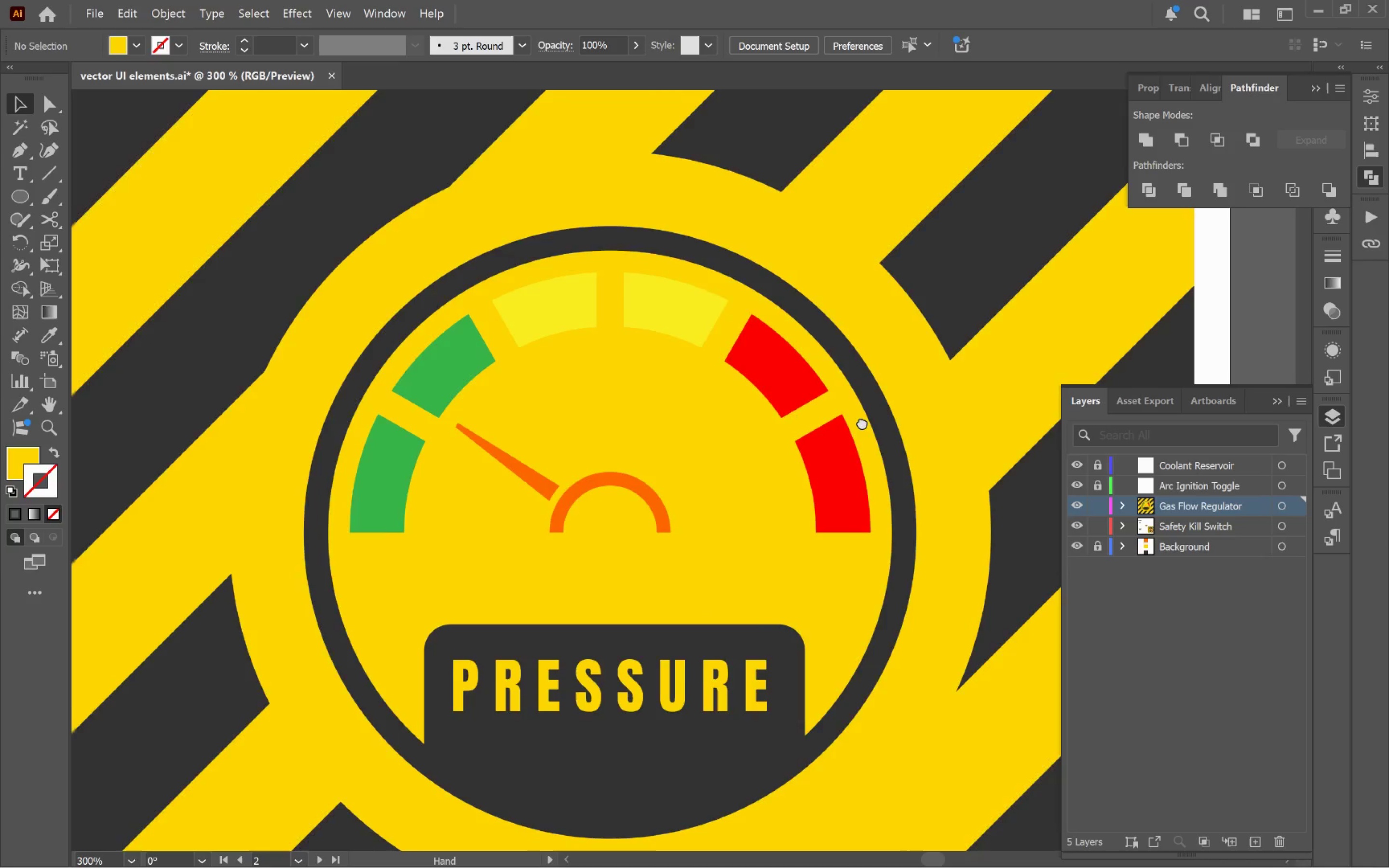 
hold_key(key=Space, duration=0.74)
 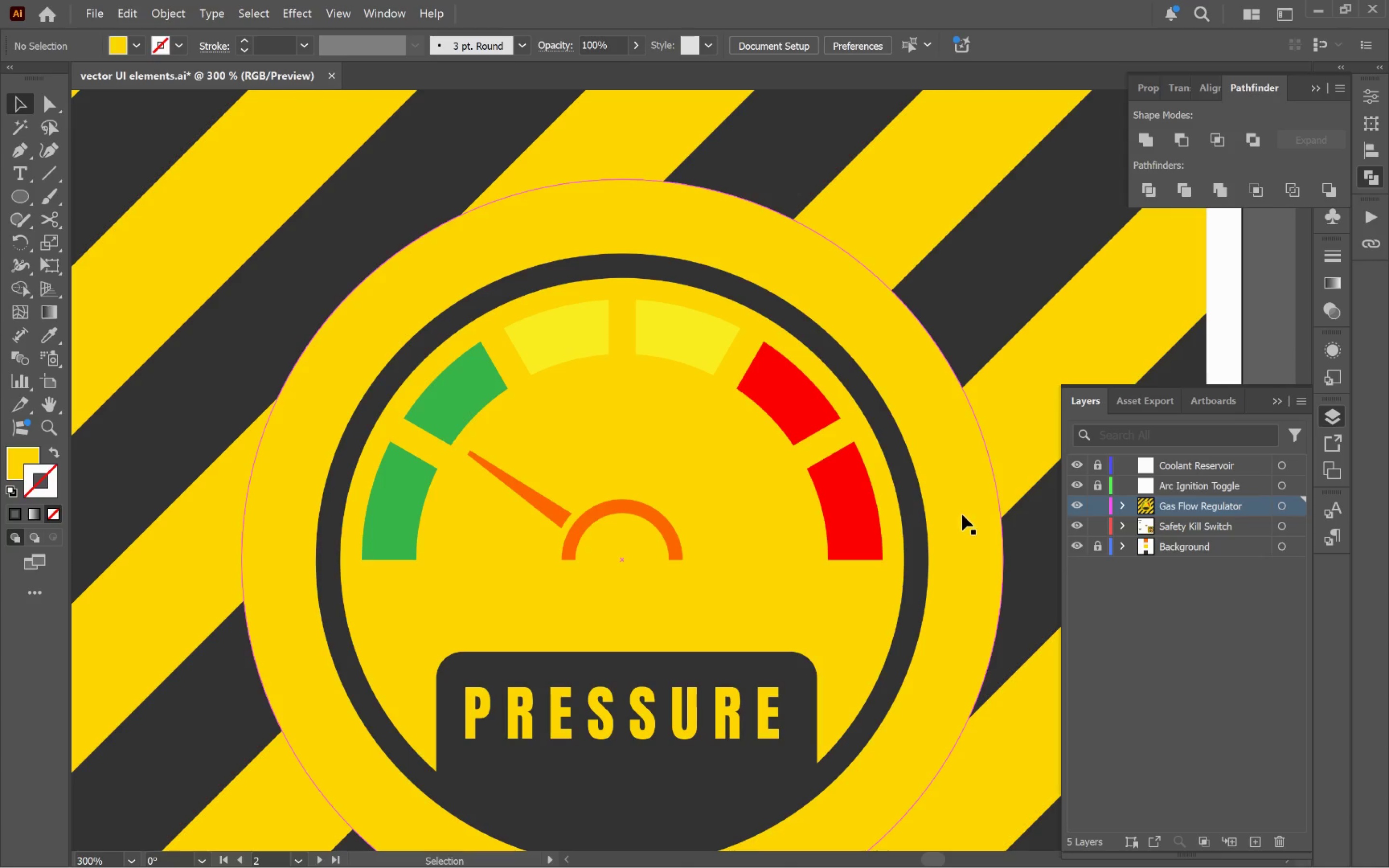 
scroll: coordinate [849, 452], scroll_direction: up, amount: 3.0
 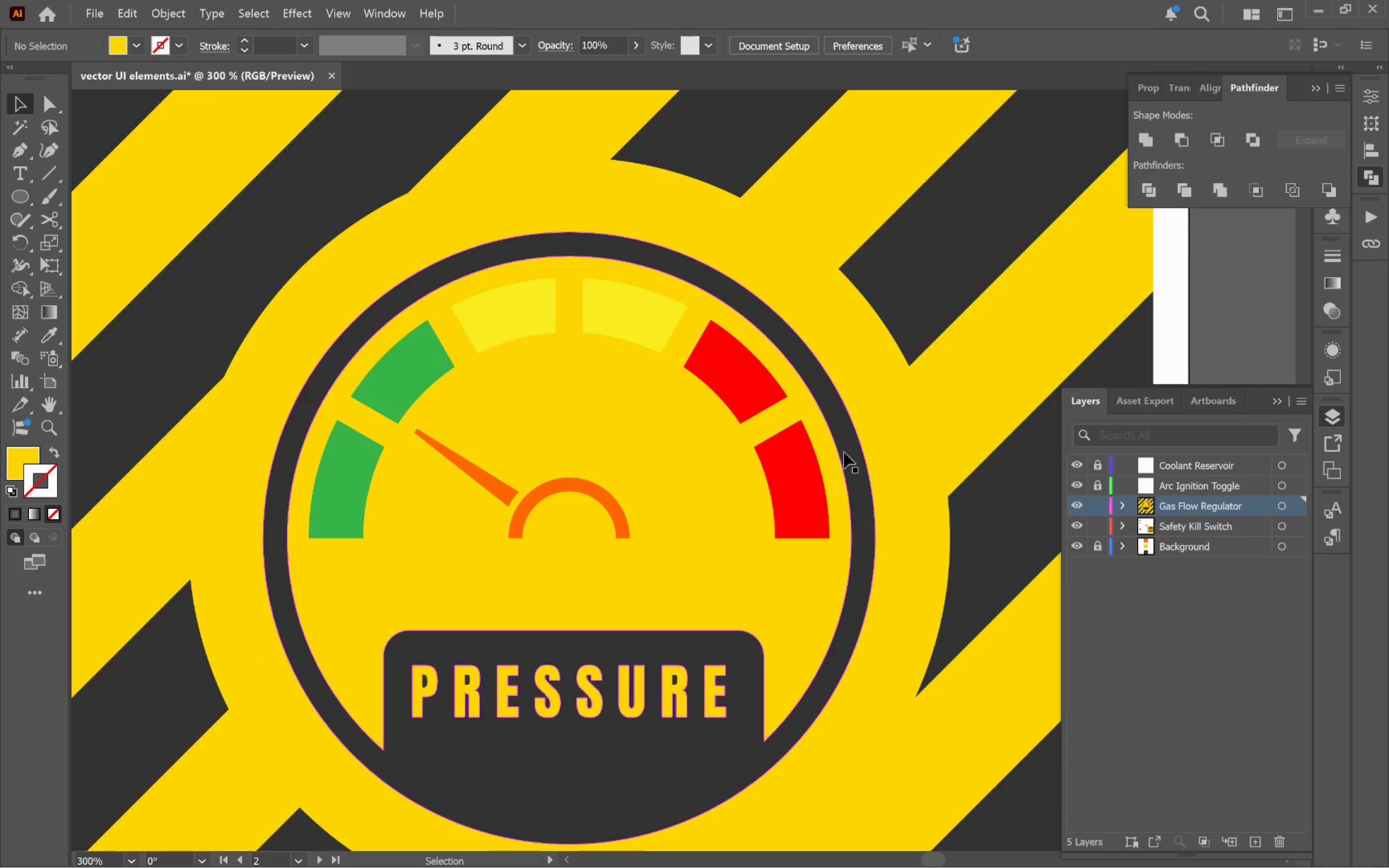 
left_click_drag(start_coordinate=[819, 428], to_coordinate=[872, 449])
 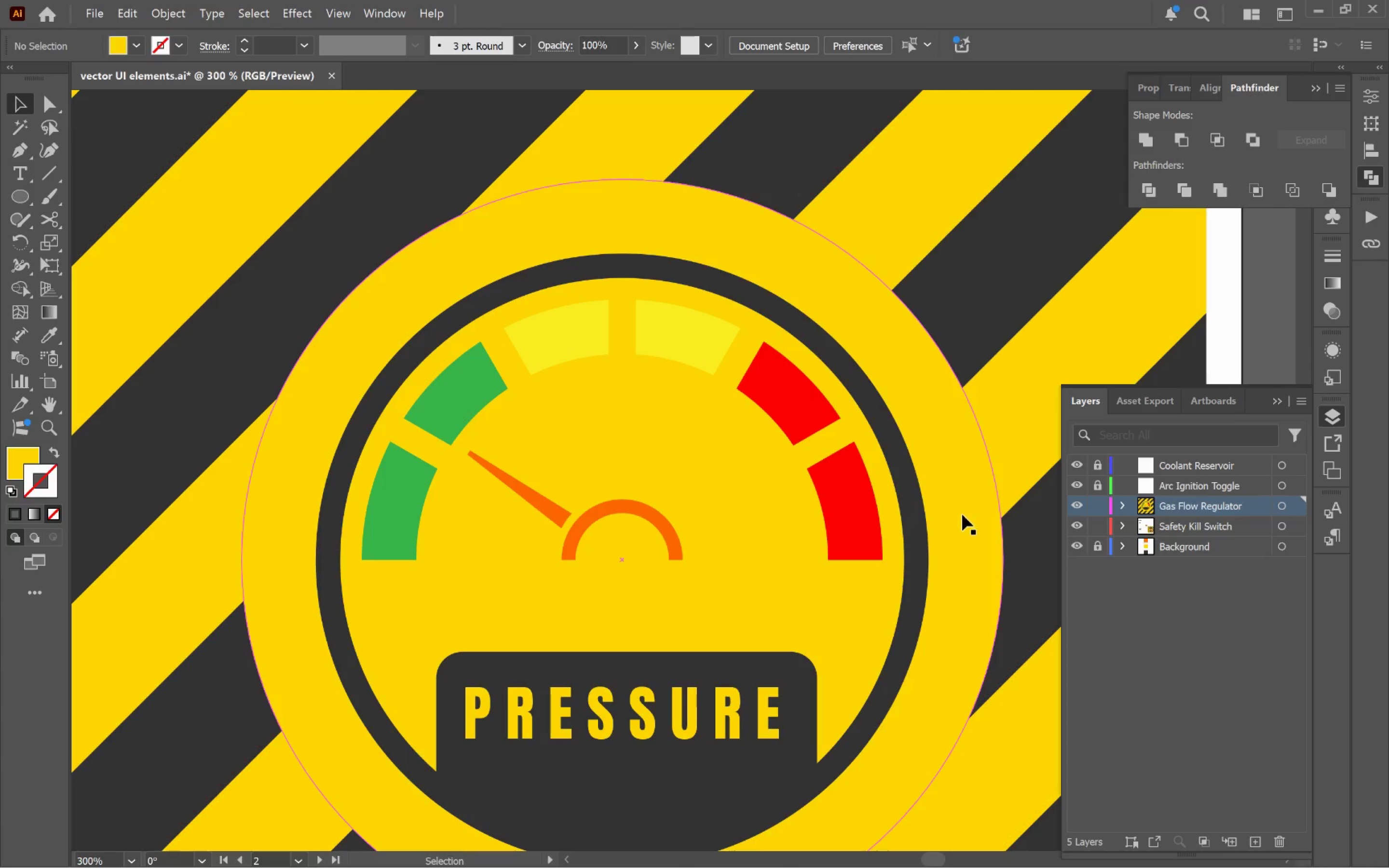 
left_click([963, 516])
 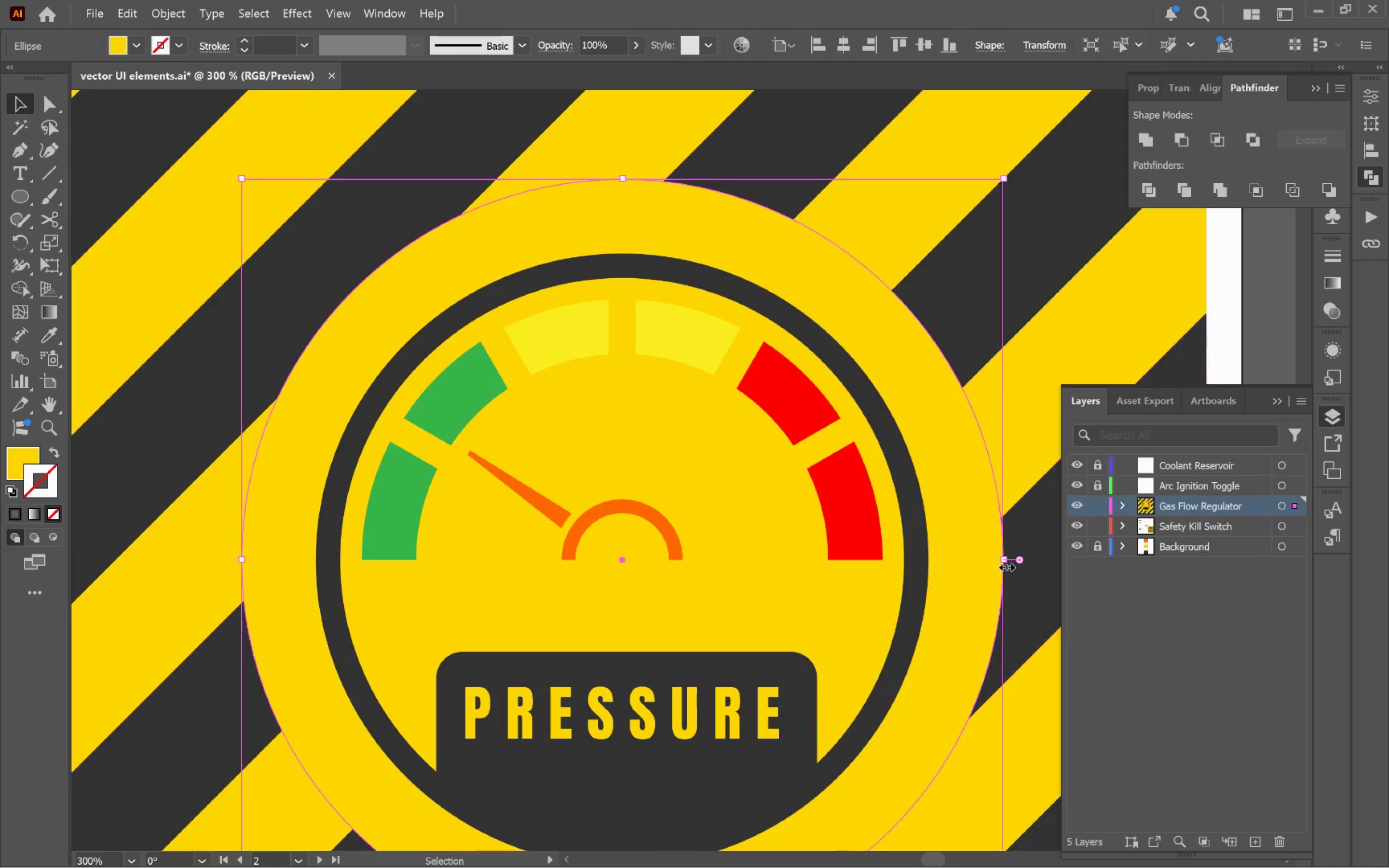 
left_click_drag(start_coordinate=[1004, 560], to_coordinate=[947, 556])
 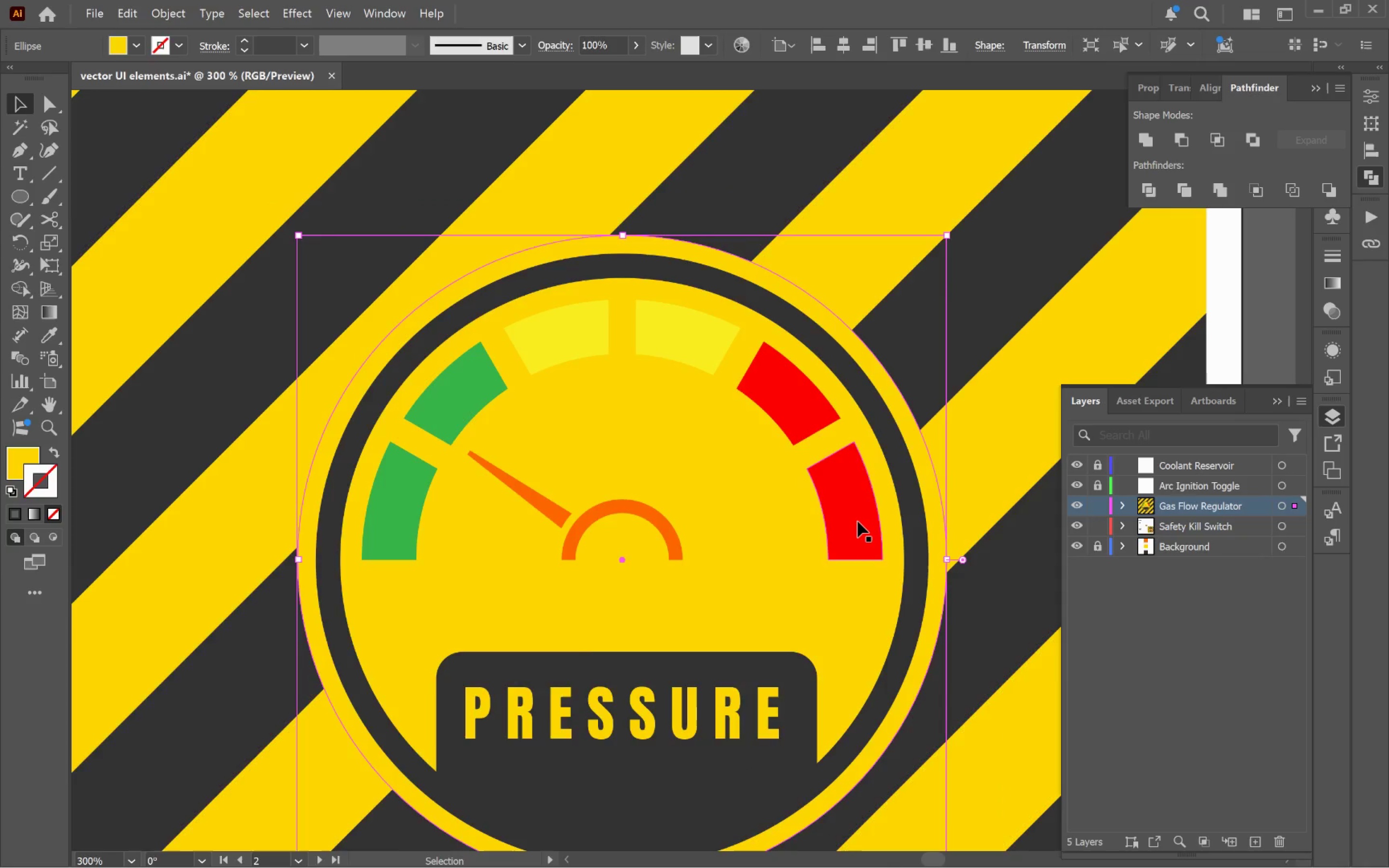 
hold_key(key=AltLeft, duration=3.52)
 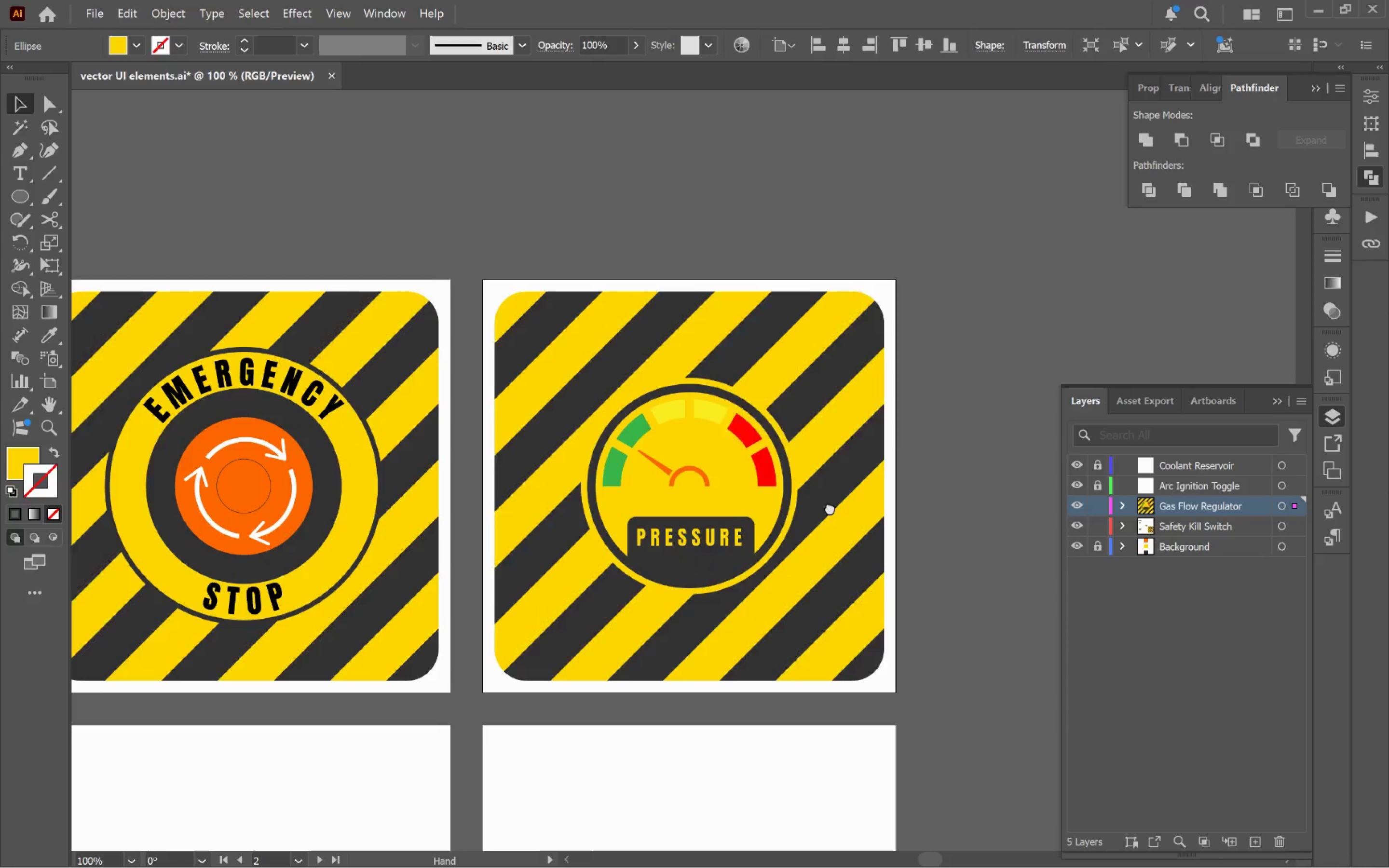 
hold_key(key=ShiftLeft, duration=2.36)
 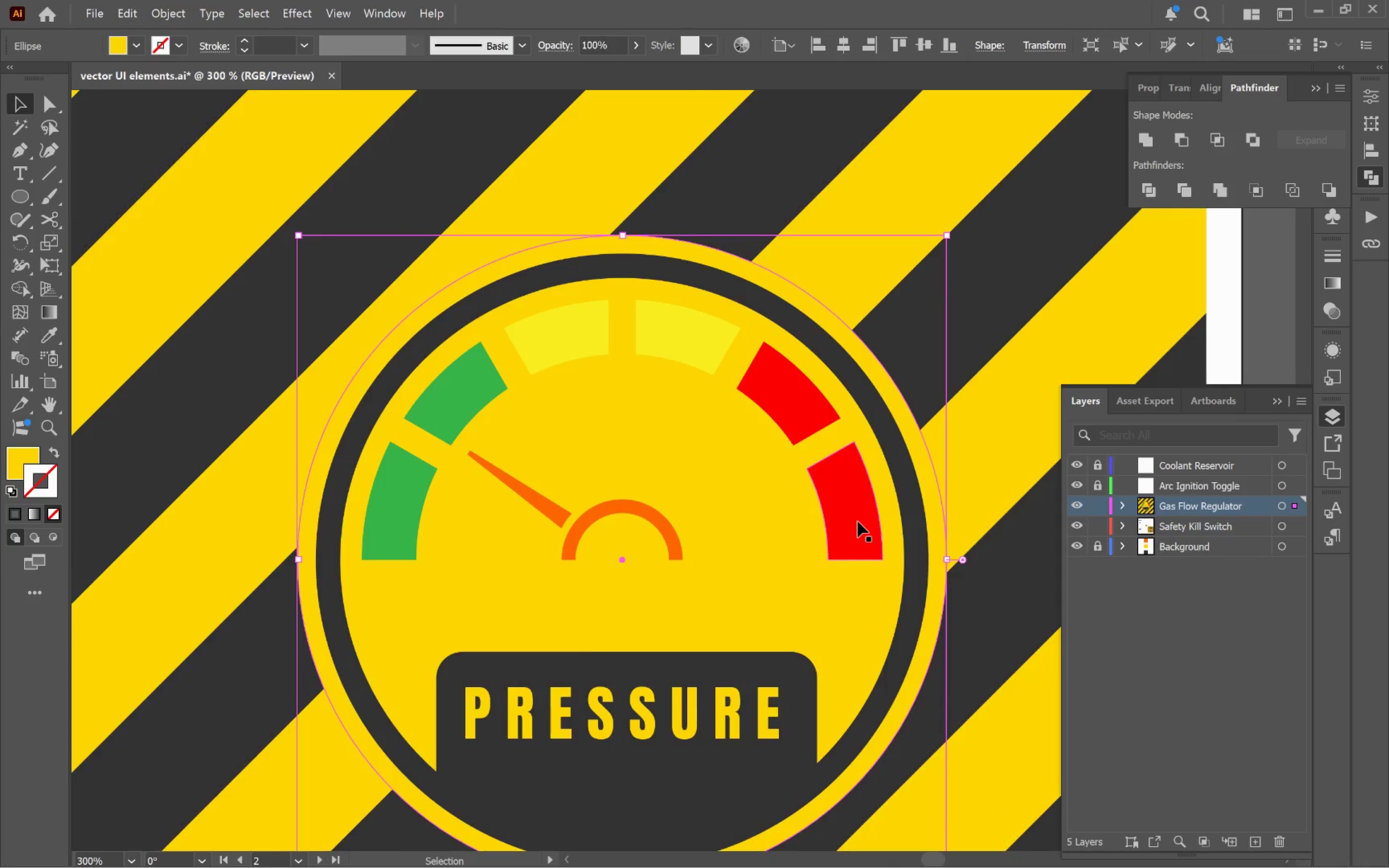 
scroll: coordinate [858, 521], scroll_direction: down, amount: 3.0
 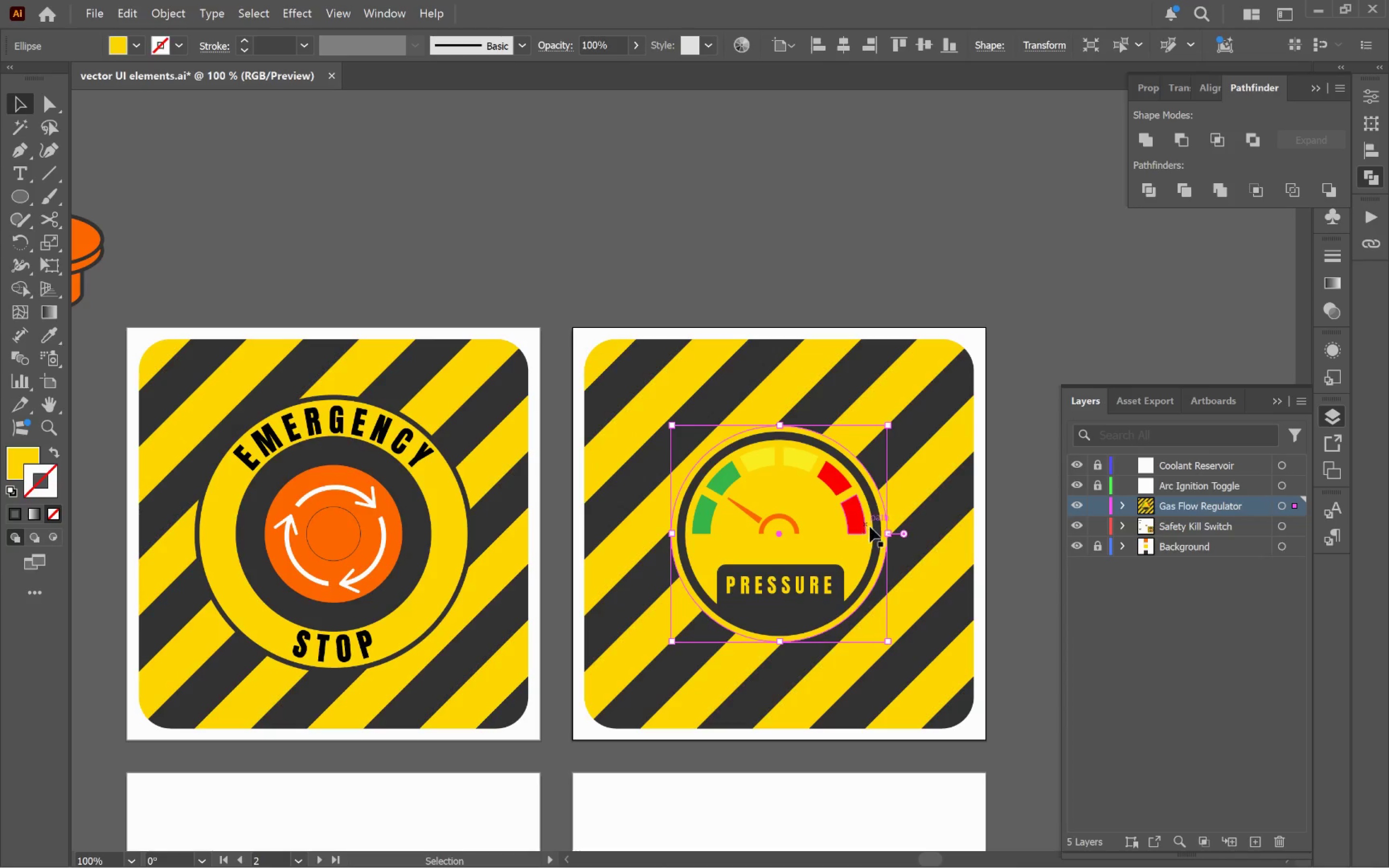 
hold_key(key=Space, duration=0.61)
 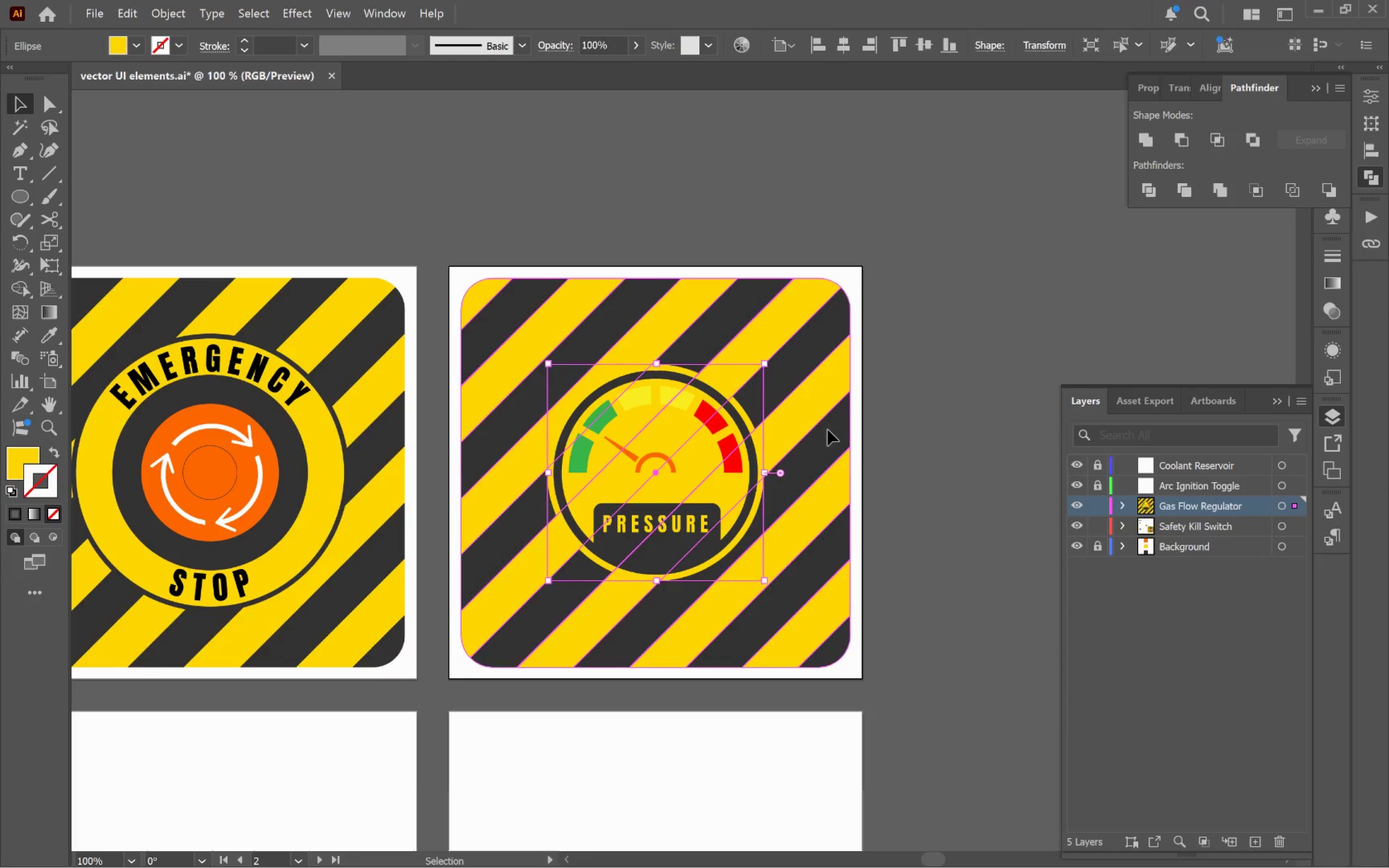 
left_click_drag(start_coordinate=[931, 560], to_coordinate=[807, 498])
 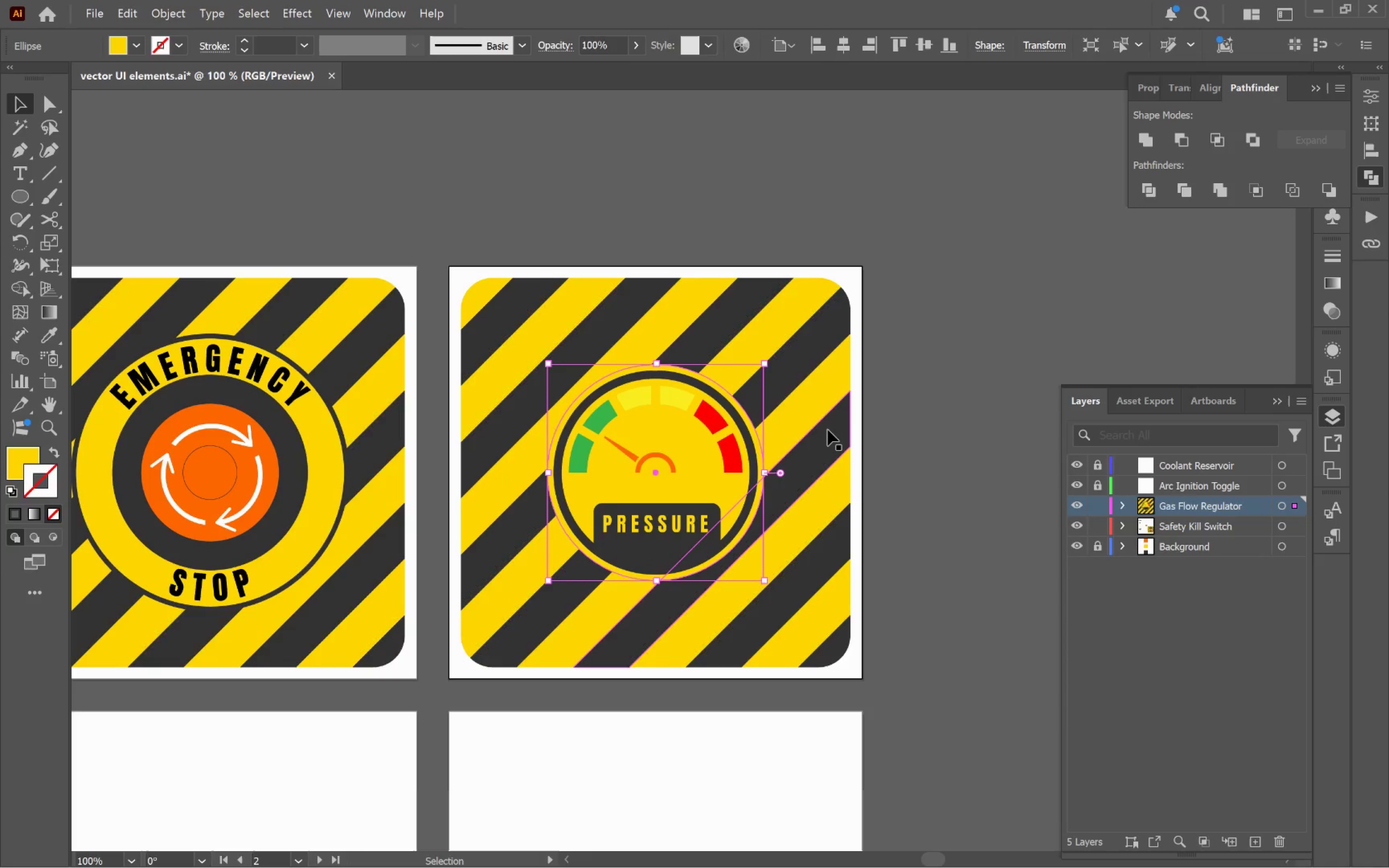 
left_click([828, 430])
 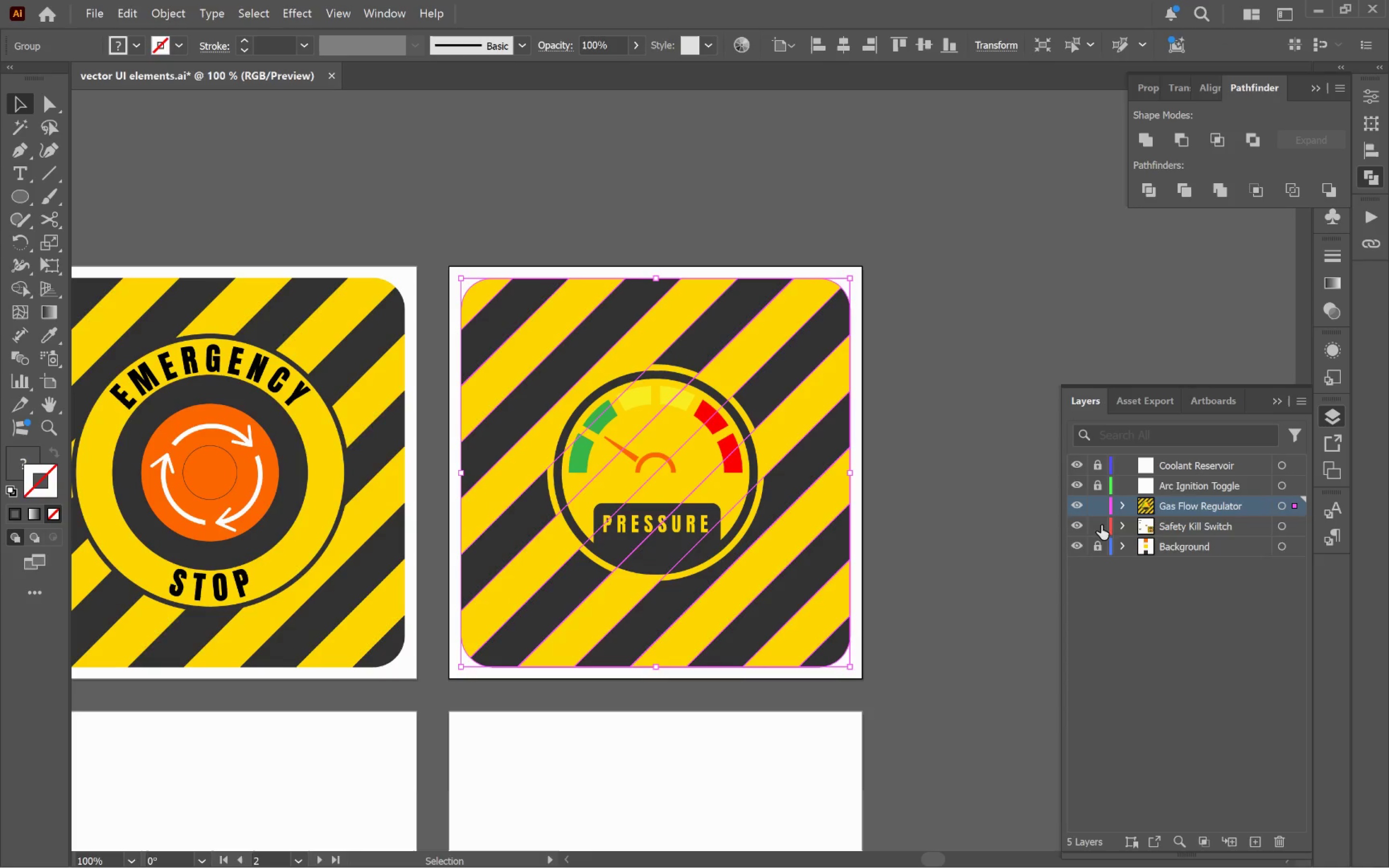 
left_click([1098, 531])
 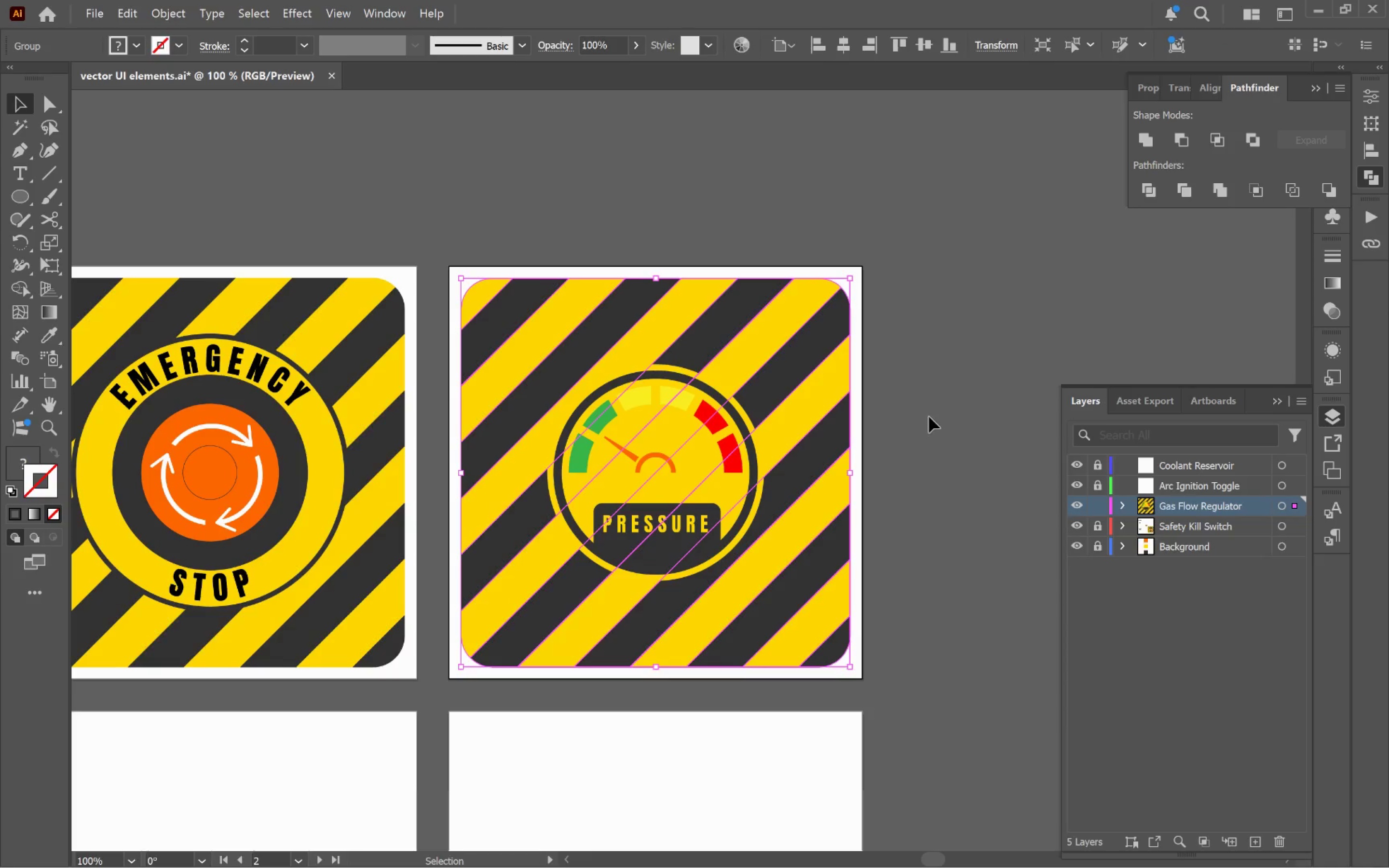 
key(Control+2)
 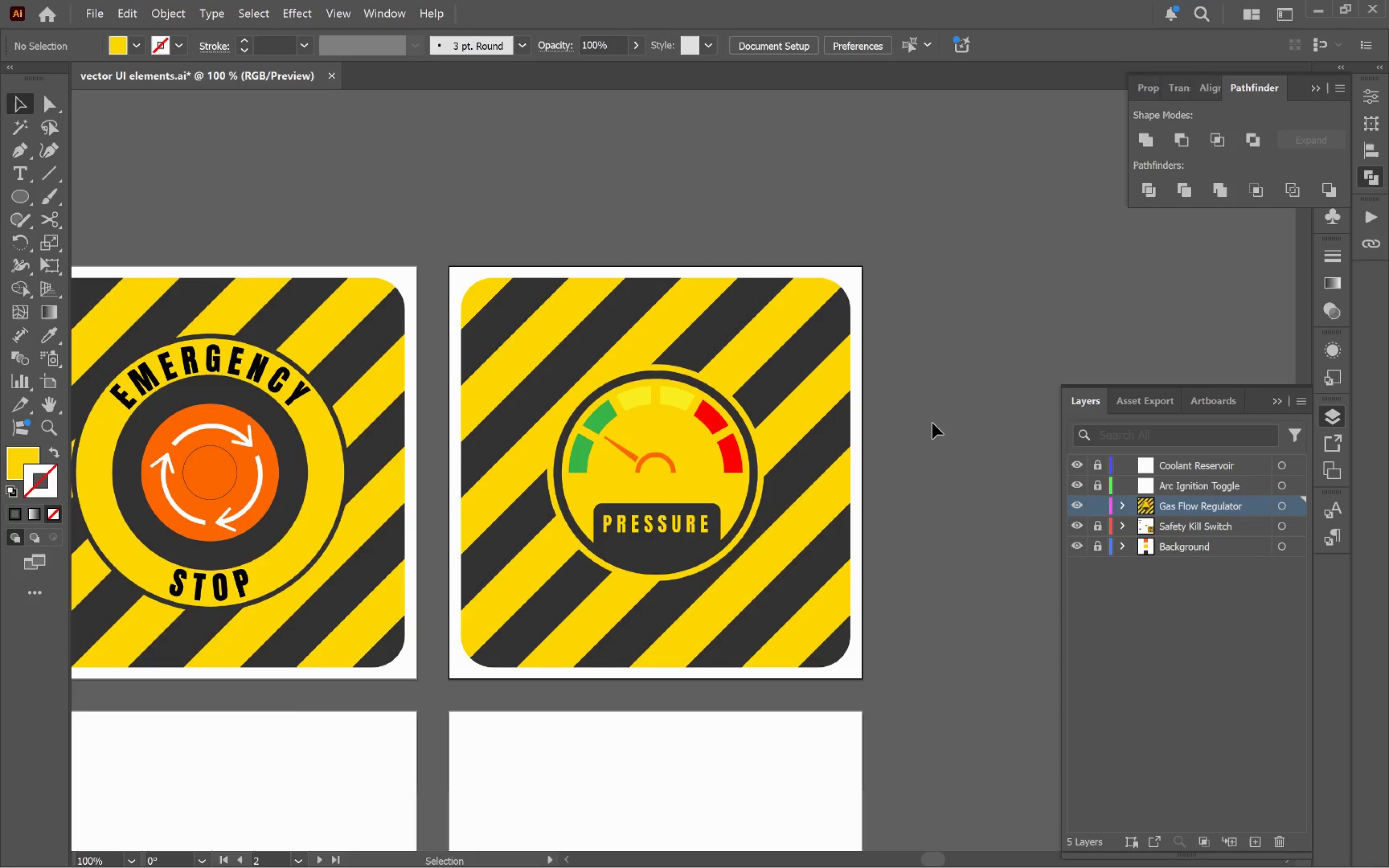 
left_click([932, 423])
 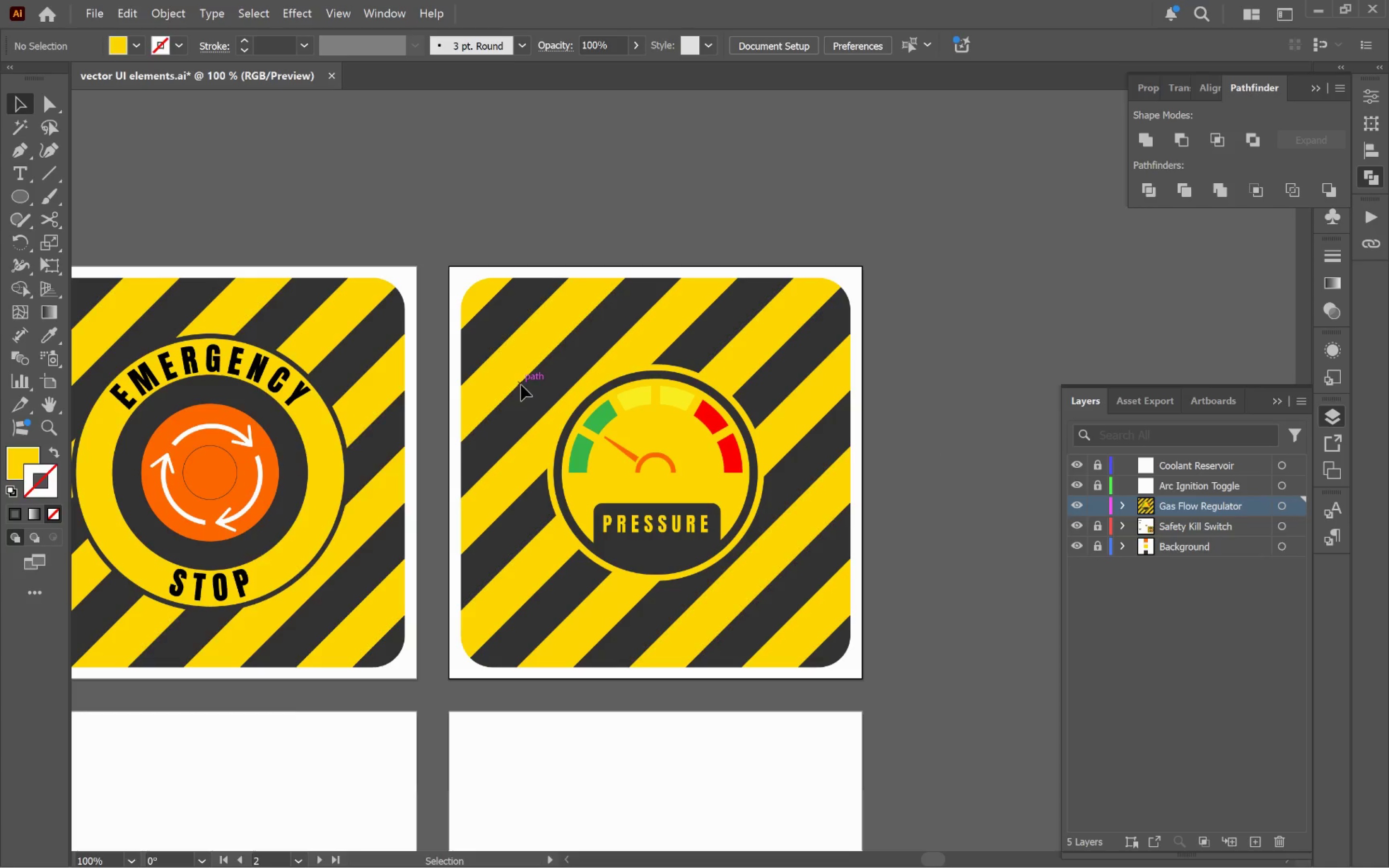 
left_click_drag(start_coordinate=[536, 366], to_coordinate=[776, 582])
 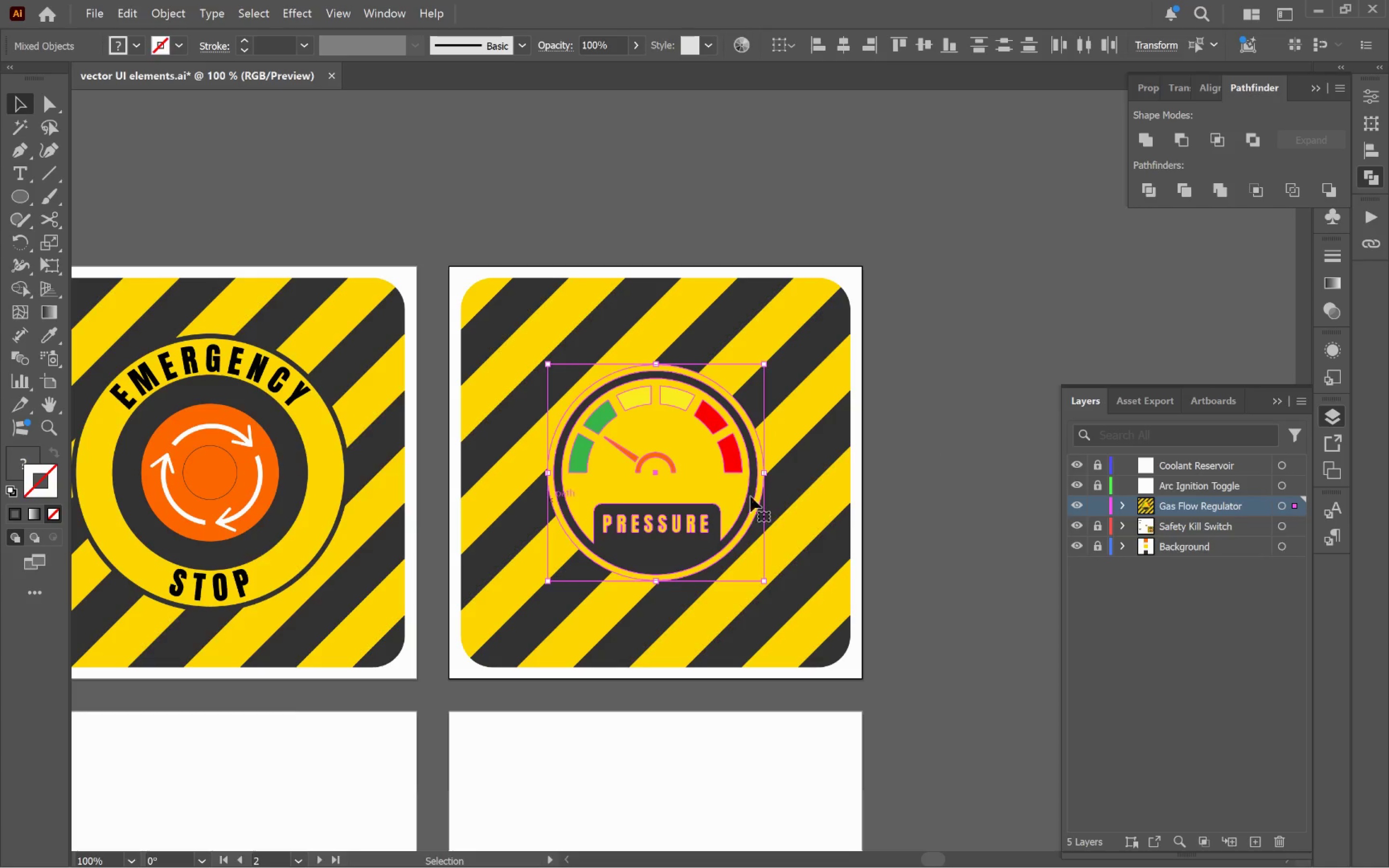 
left_click([1103, 525])
 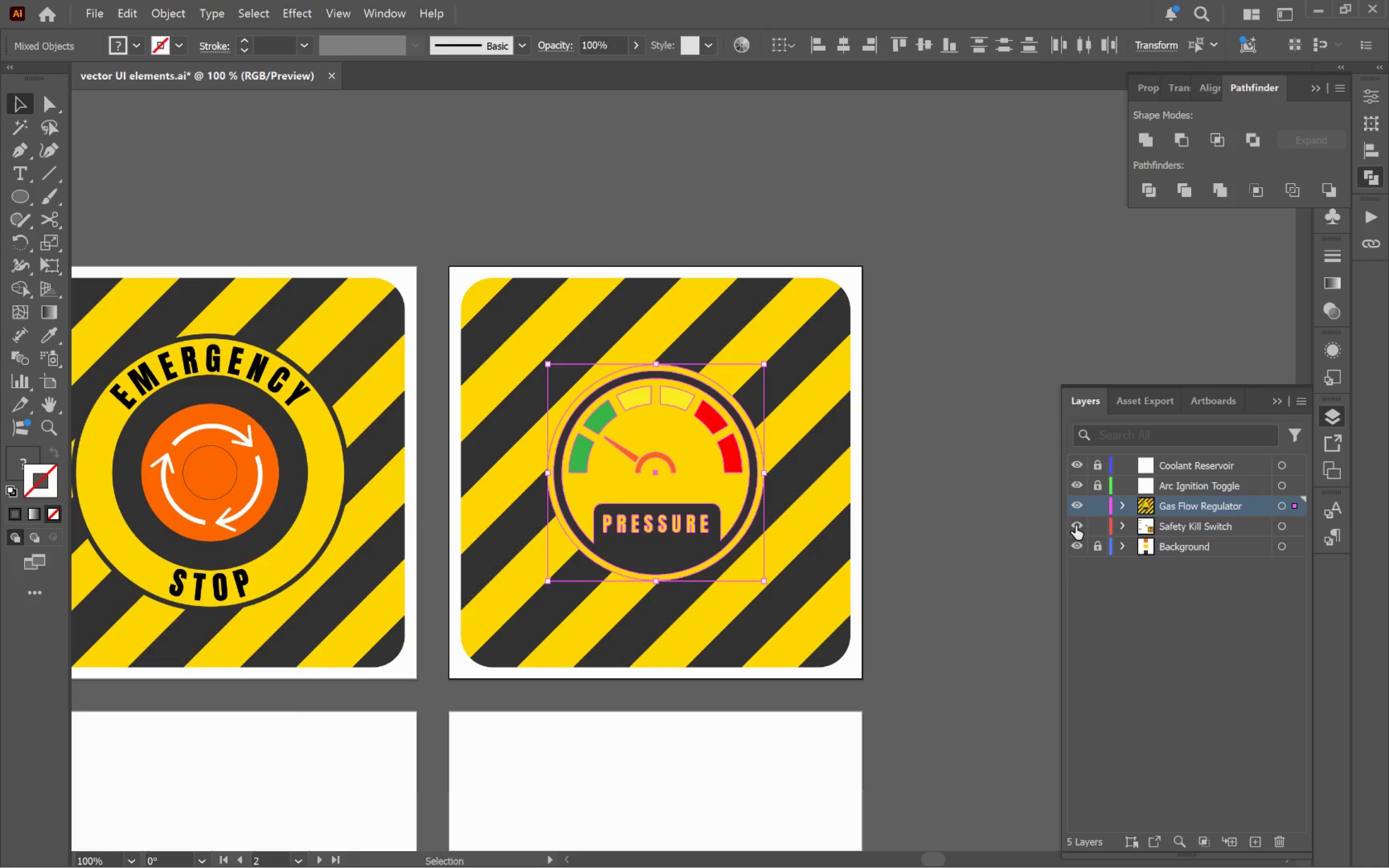 
left_click([326, 512])
 